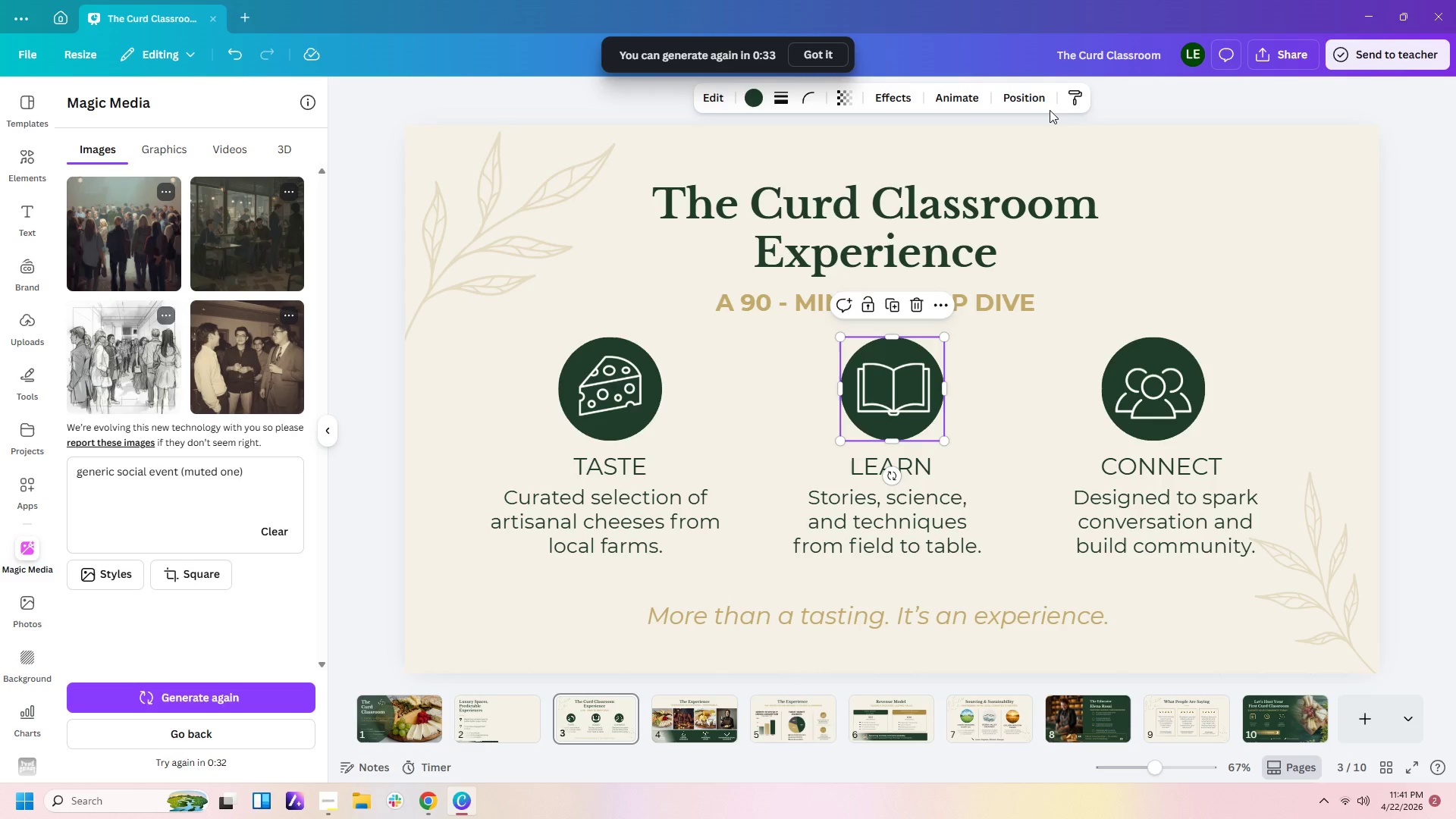 
left_click([1042, 93])
 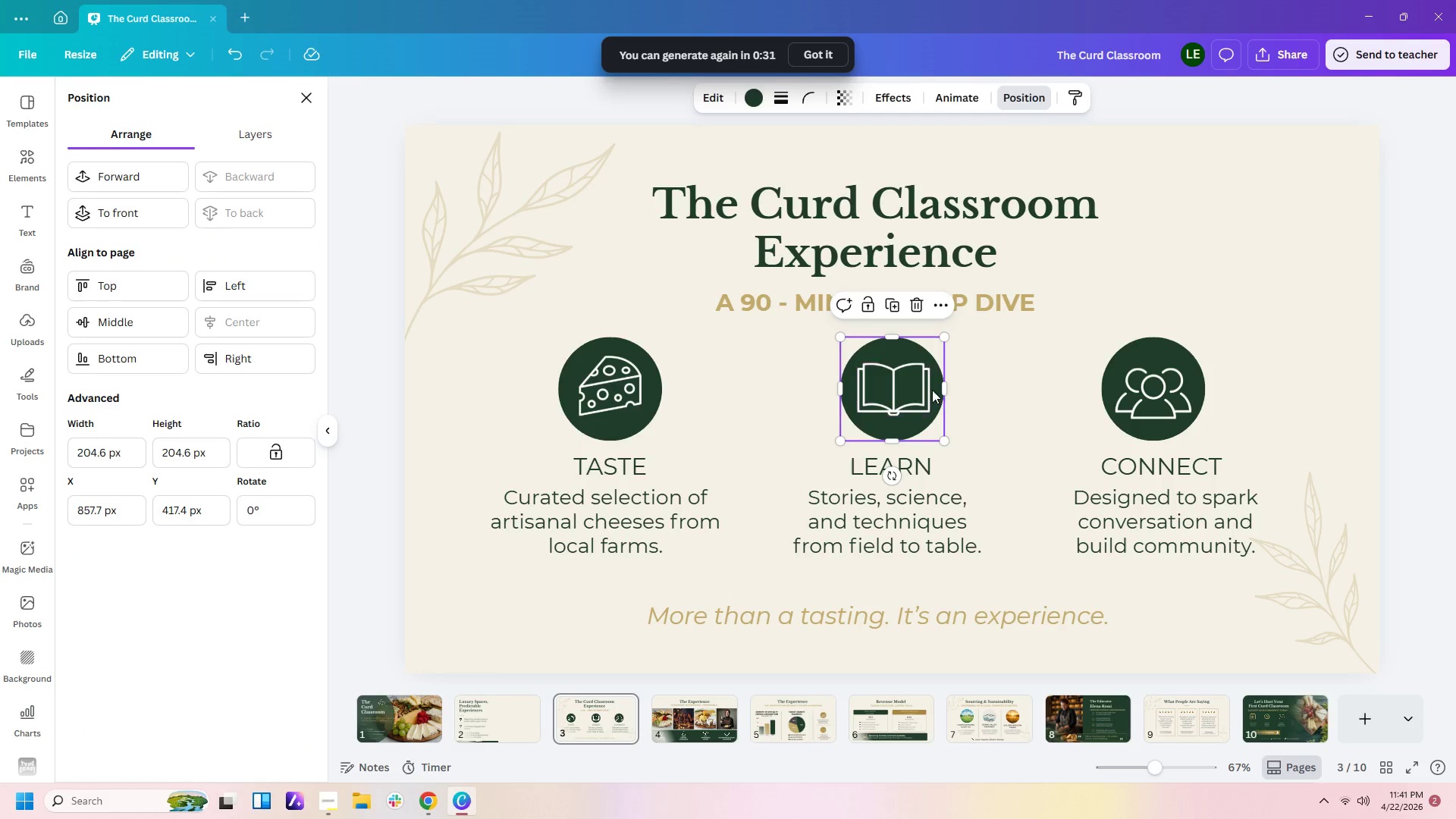 
left_click([907, 374])
 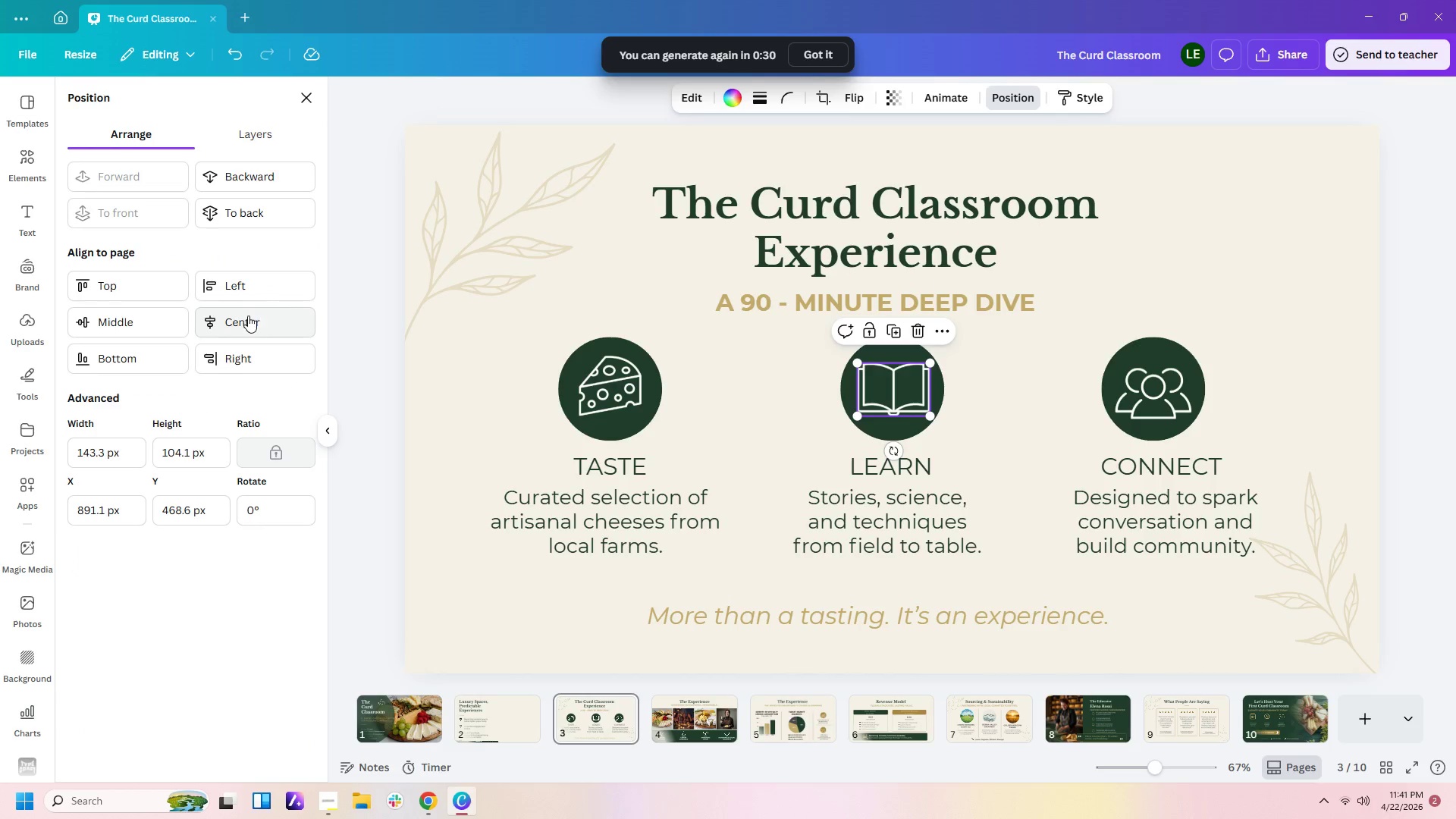 
left_click([252, 321])
 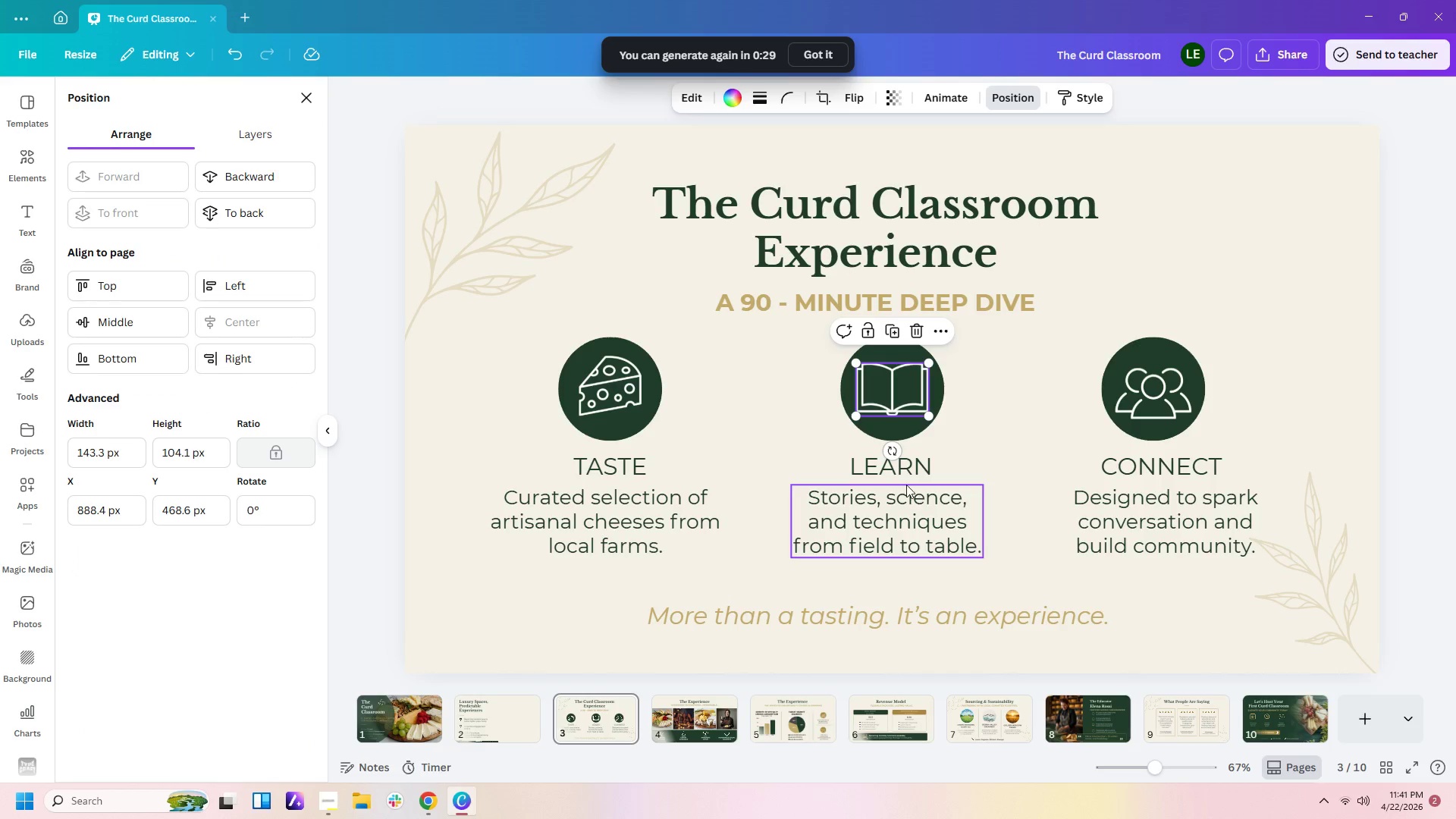 
left_click([893, 471])
 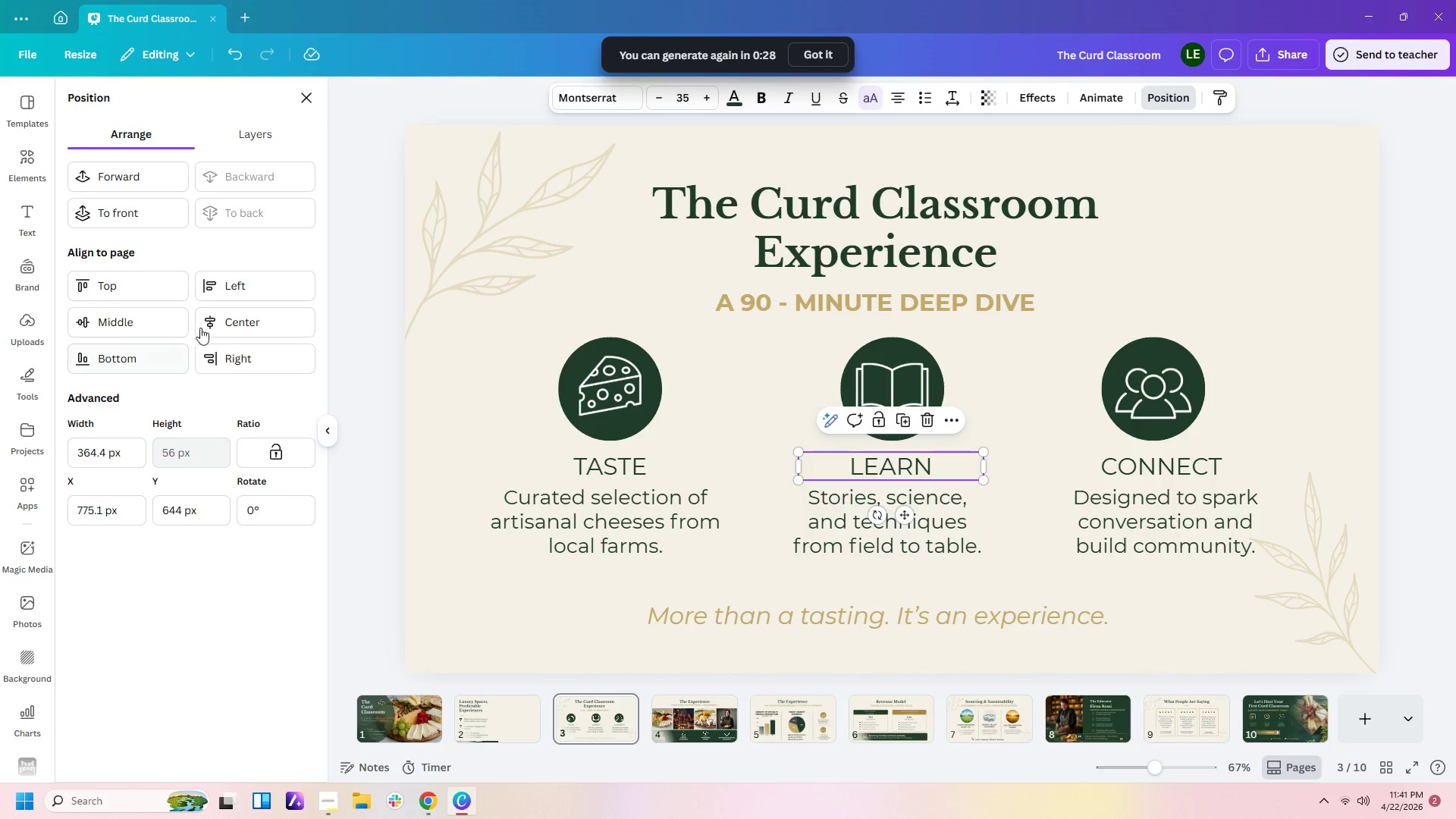 
left_click([217, 323])
 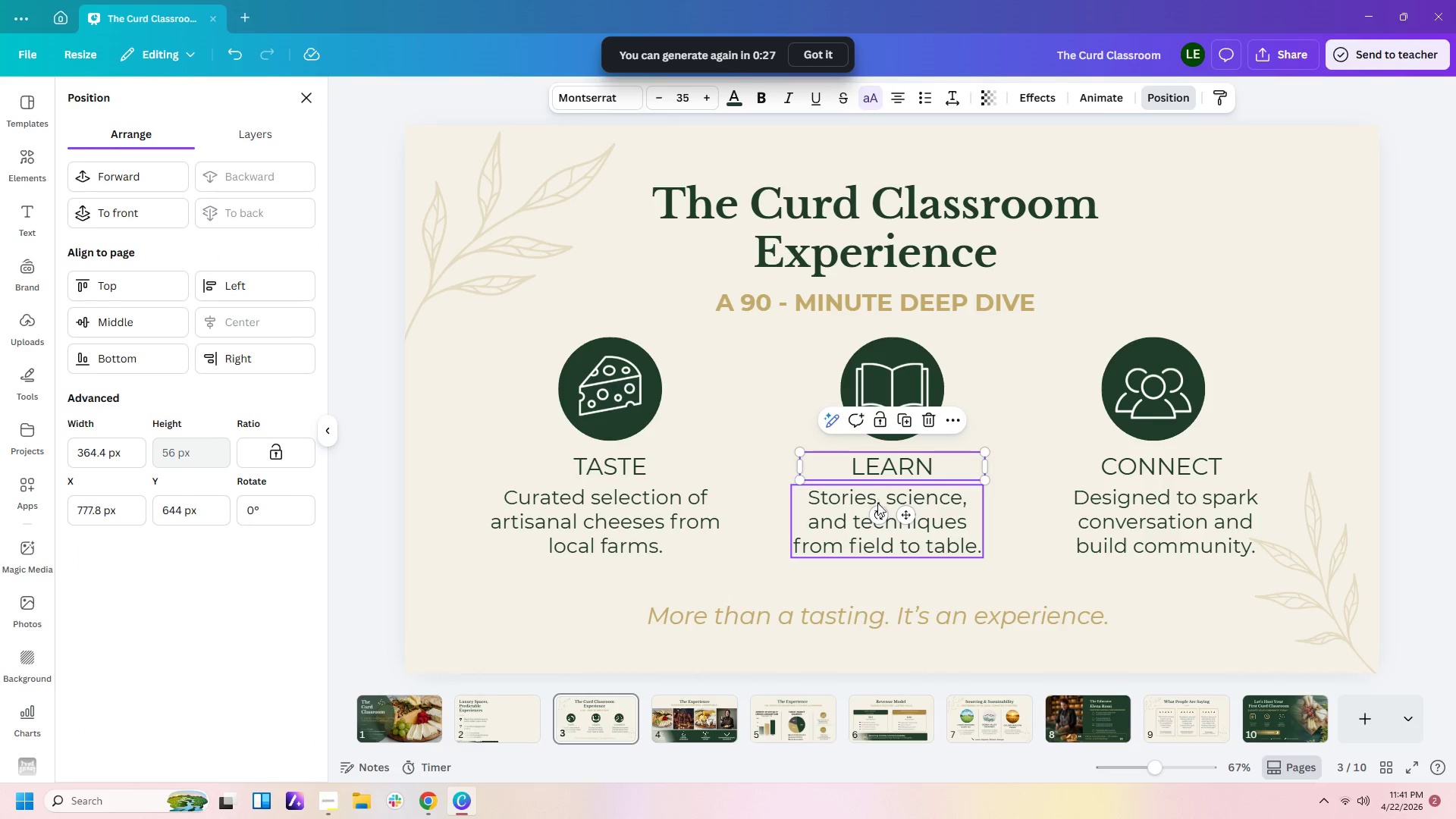 
left_click([868, 514])
 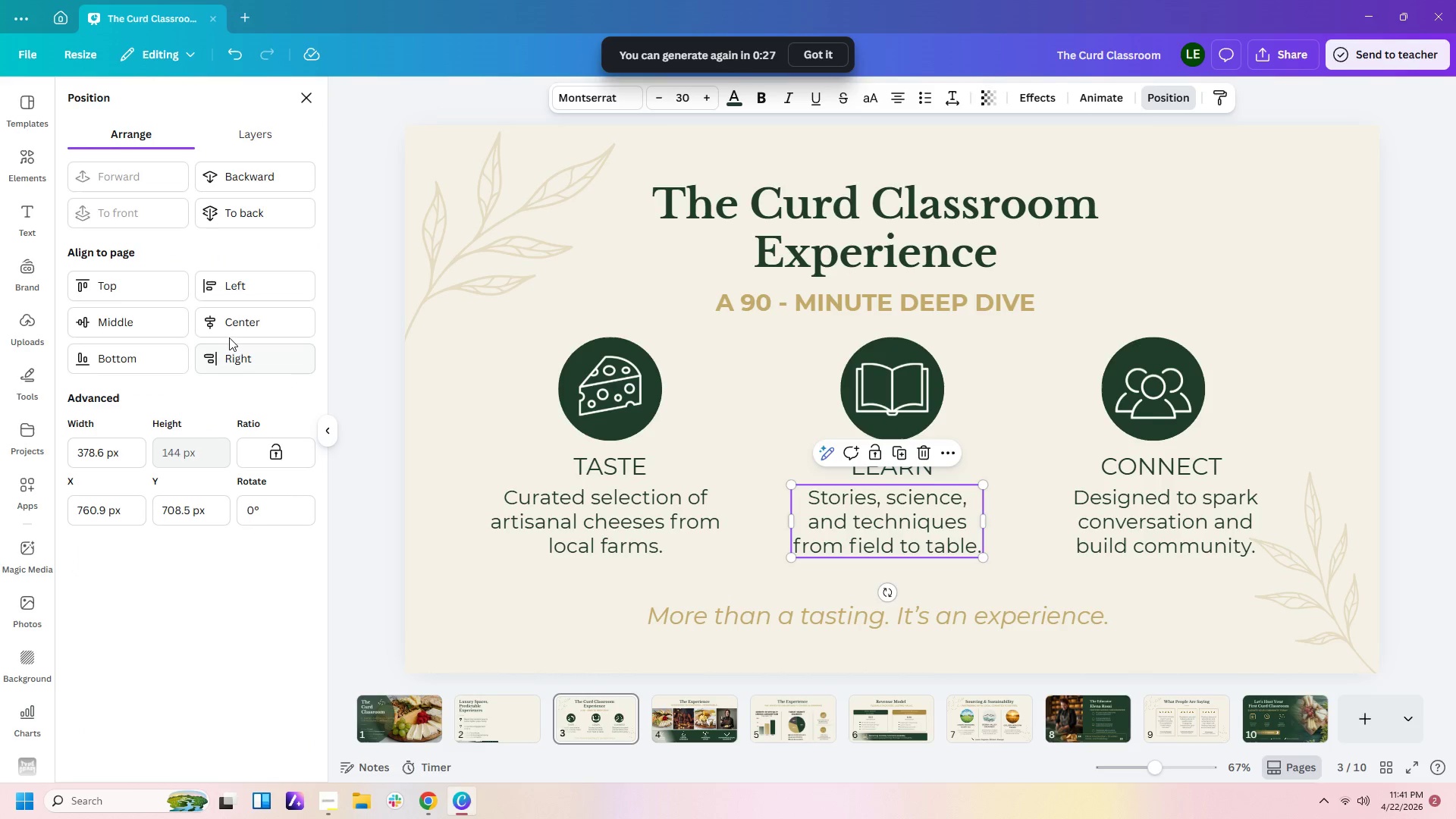 
left_click([243, 322])
 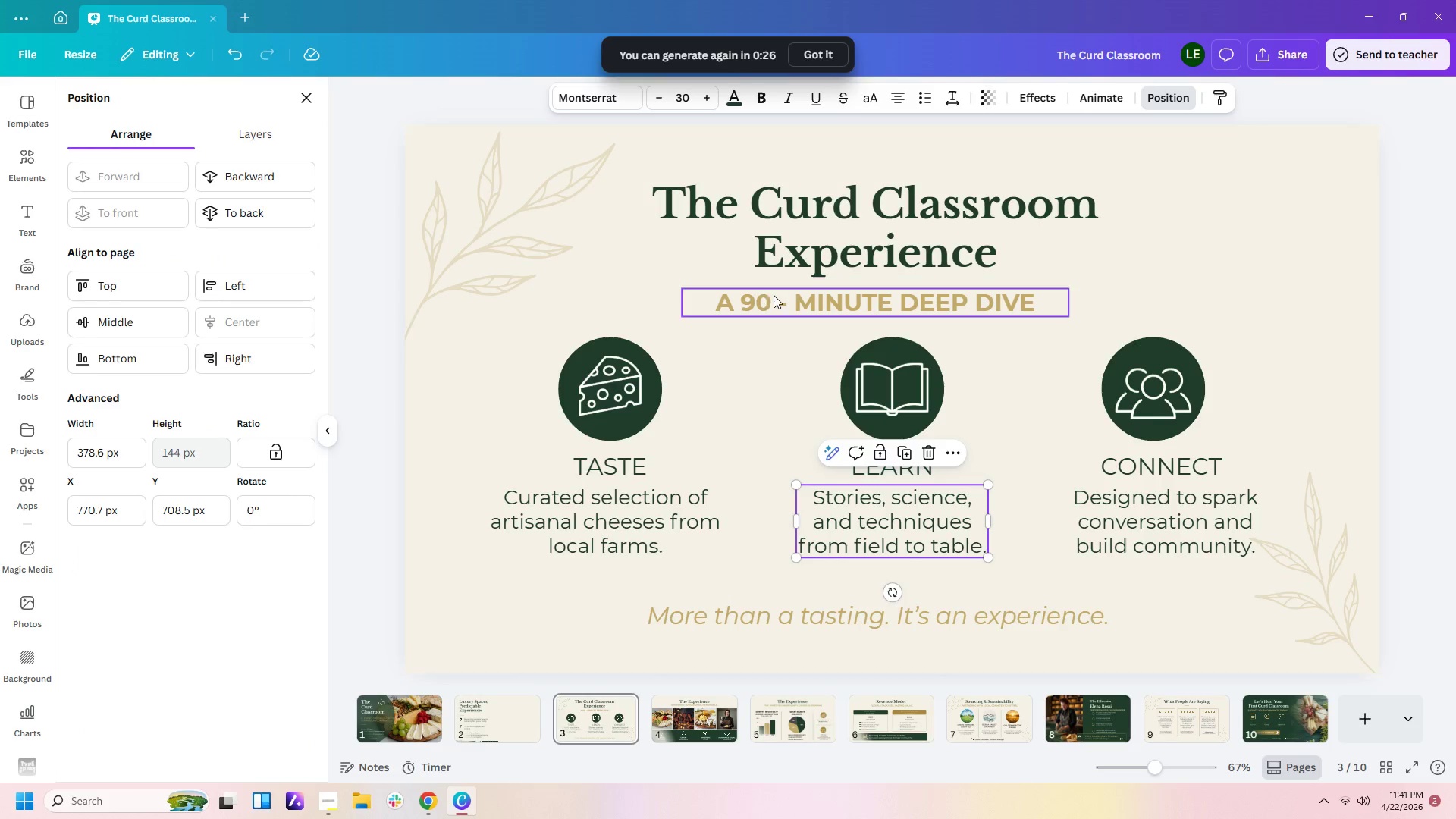 
left_click([776, 300])
 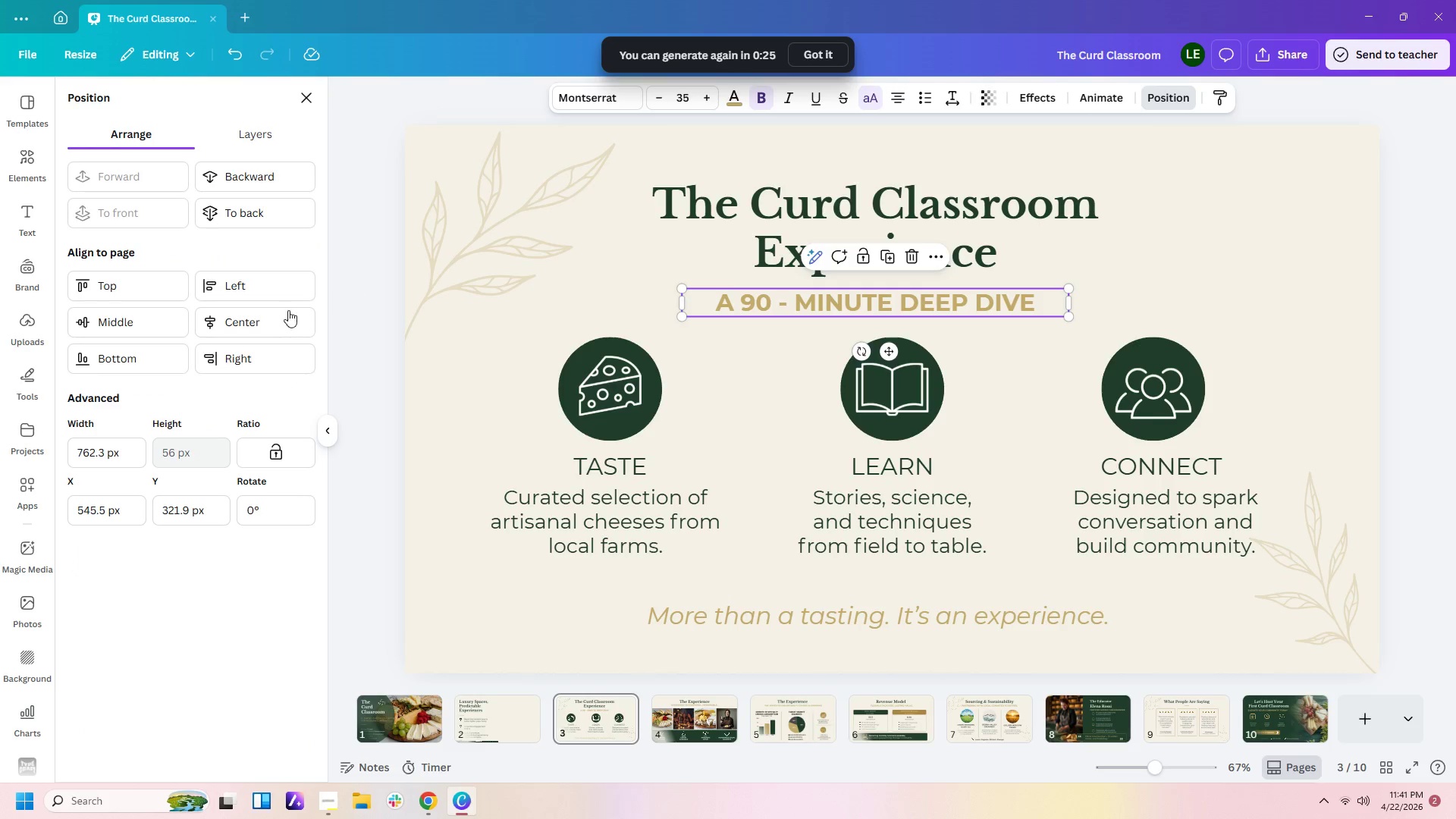 
left_click([259, 325])
 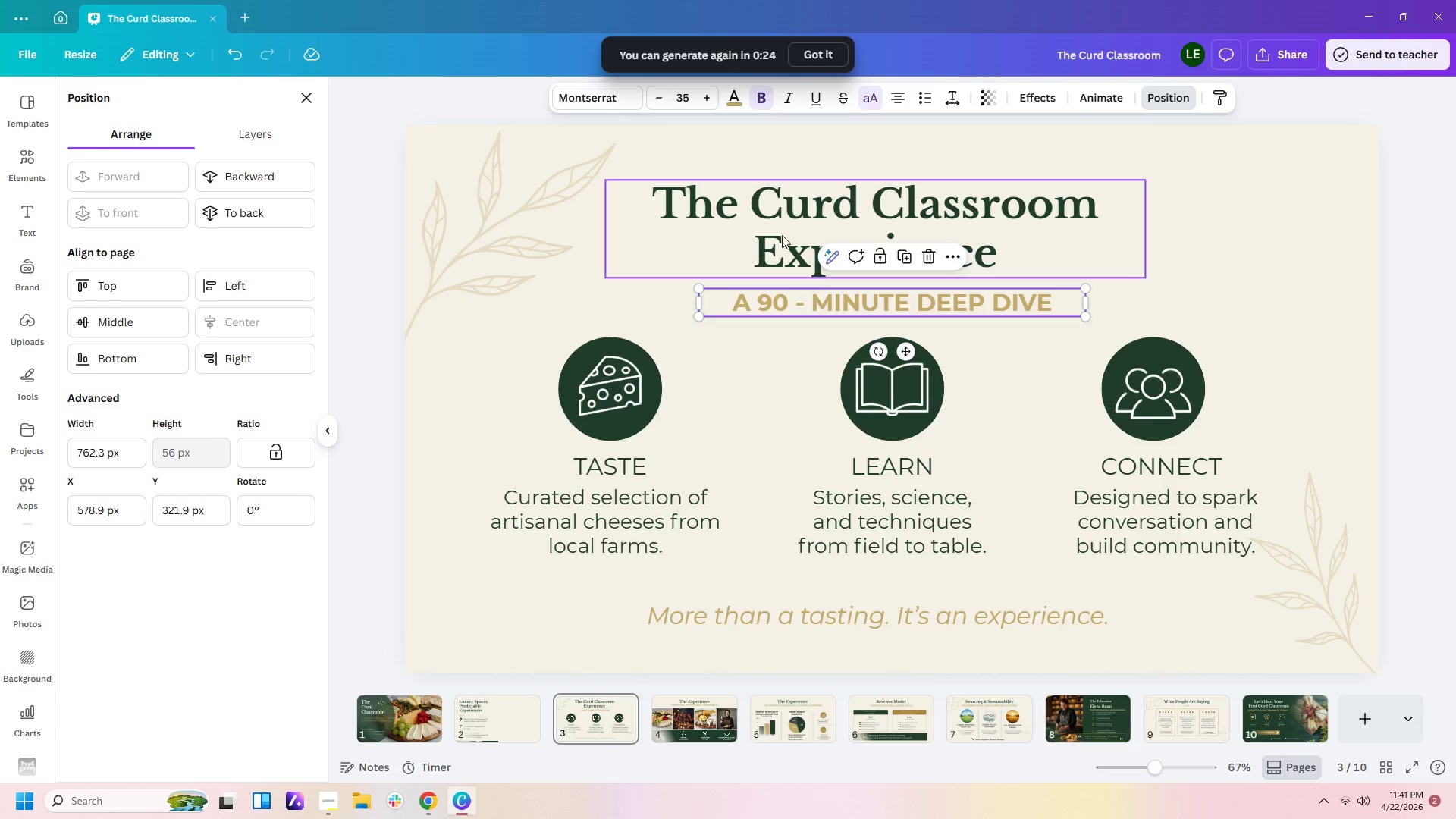 
left_click([784, 228])
 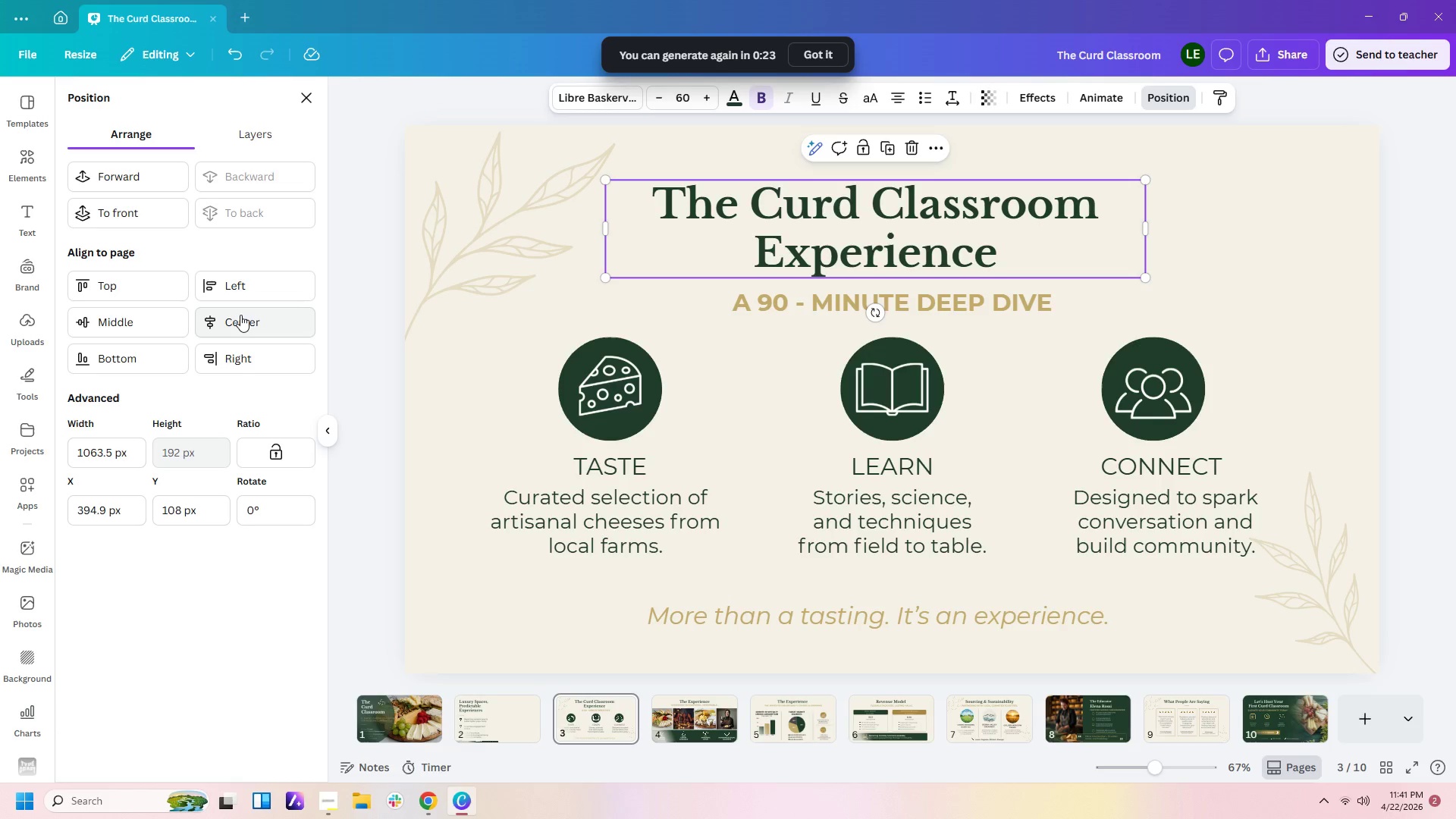 
left_click([240, 315])
 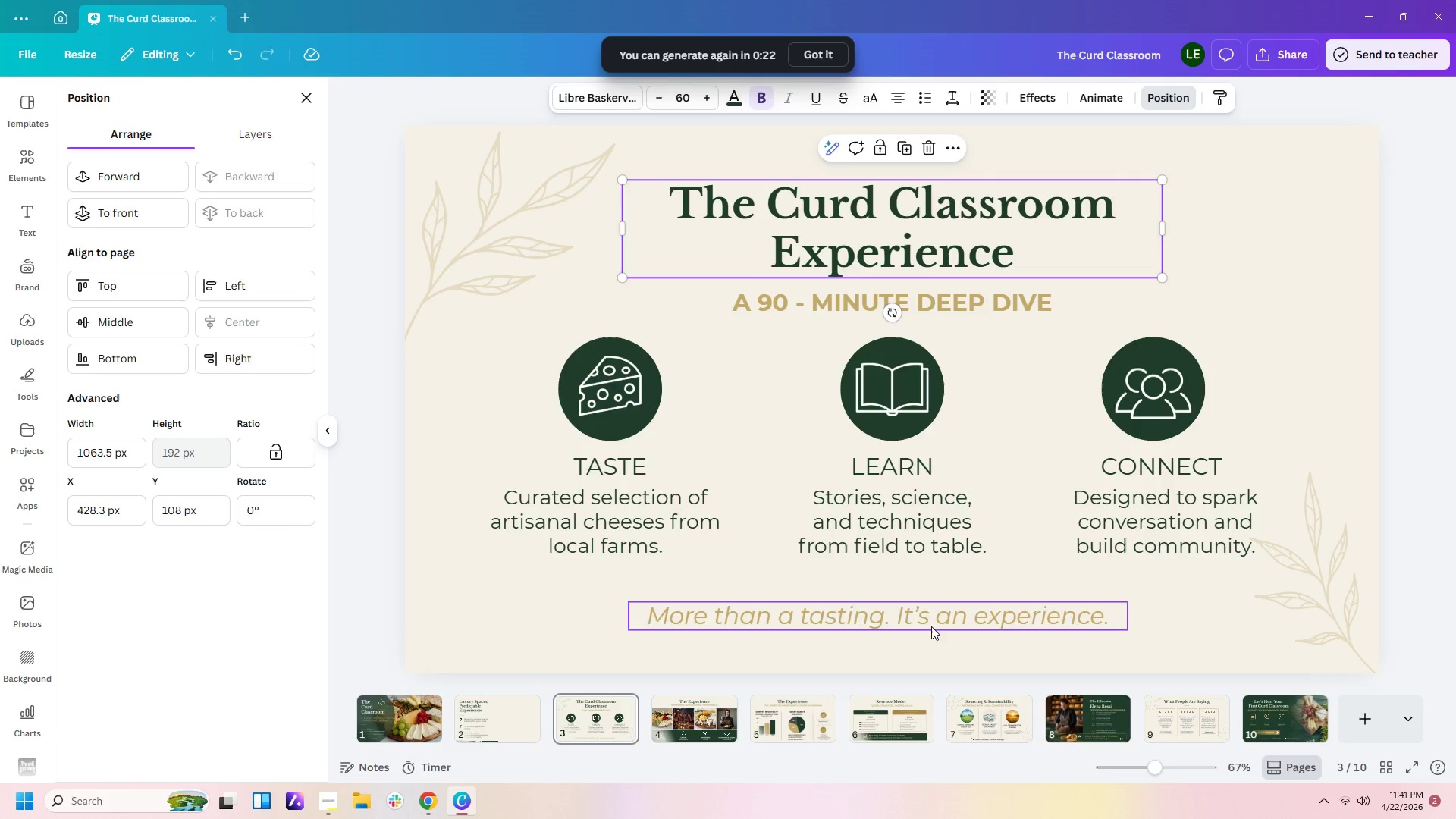 
left_click([931, 612])
 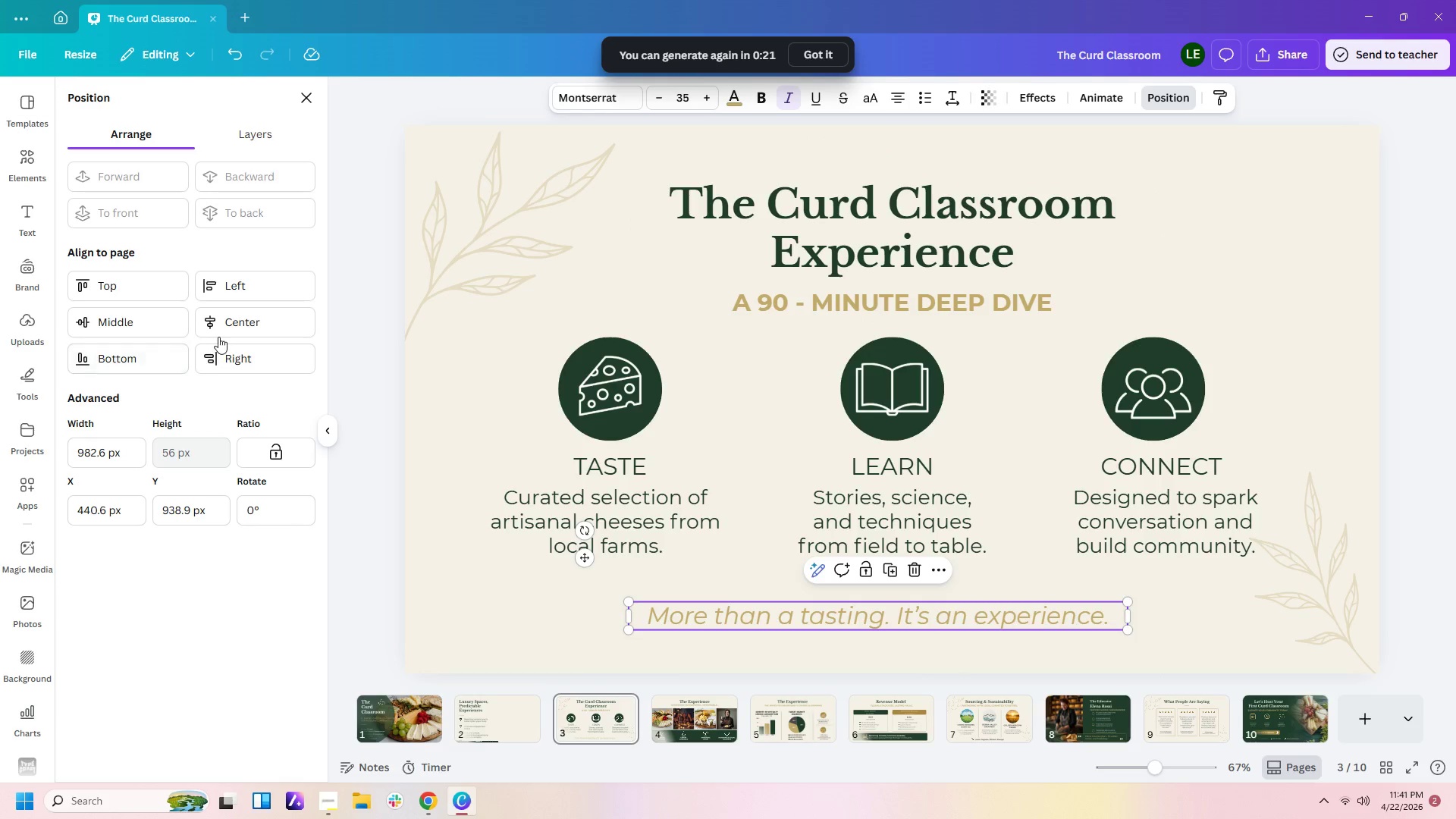 
left_click([228, 328])
 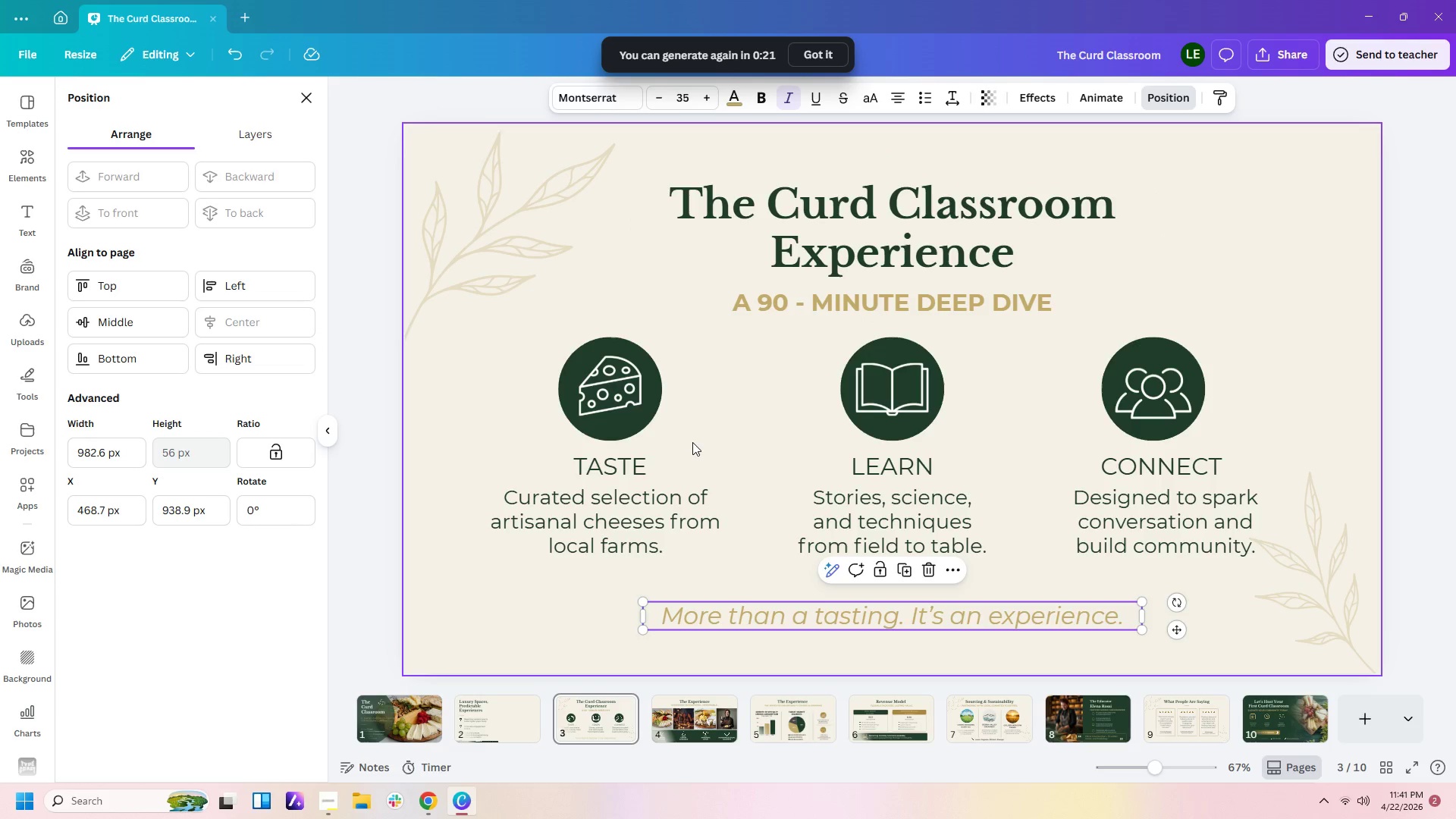 
left_click([692, 442])
 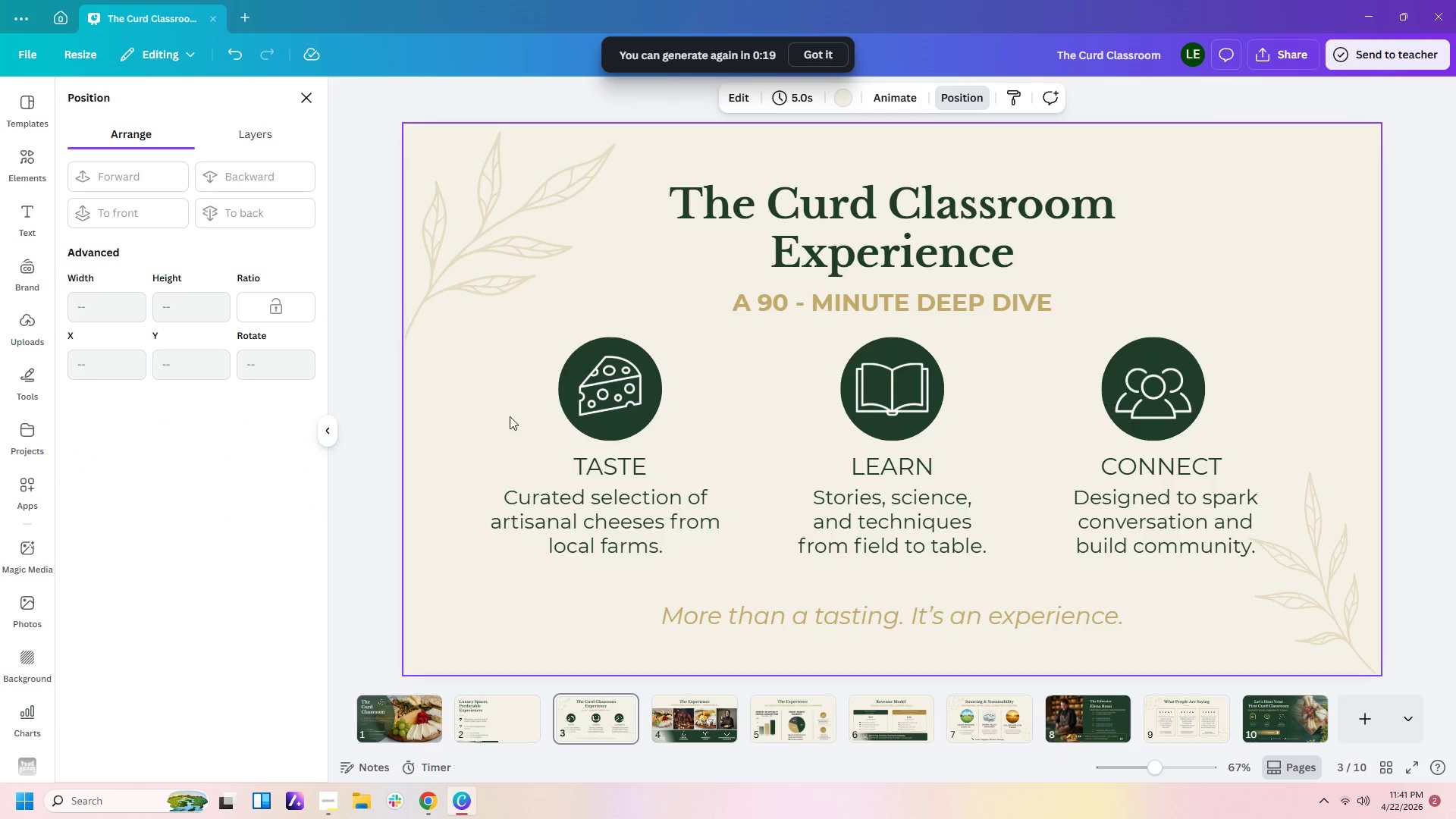 
left_click_drag(start_coordinate=[509, 396], to_coordinate=[636, 536])
 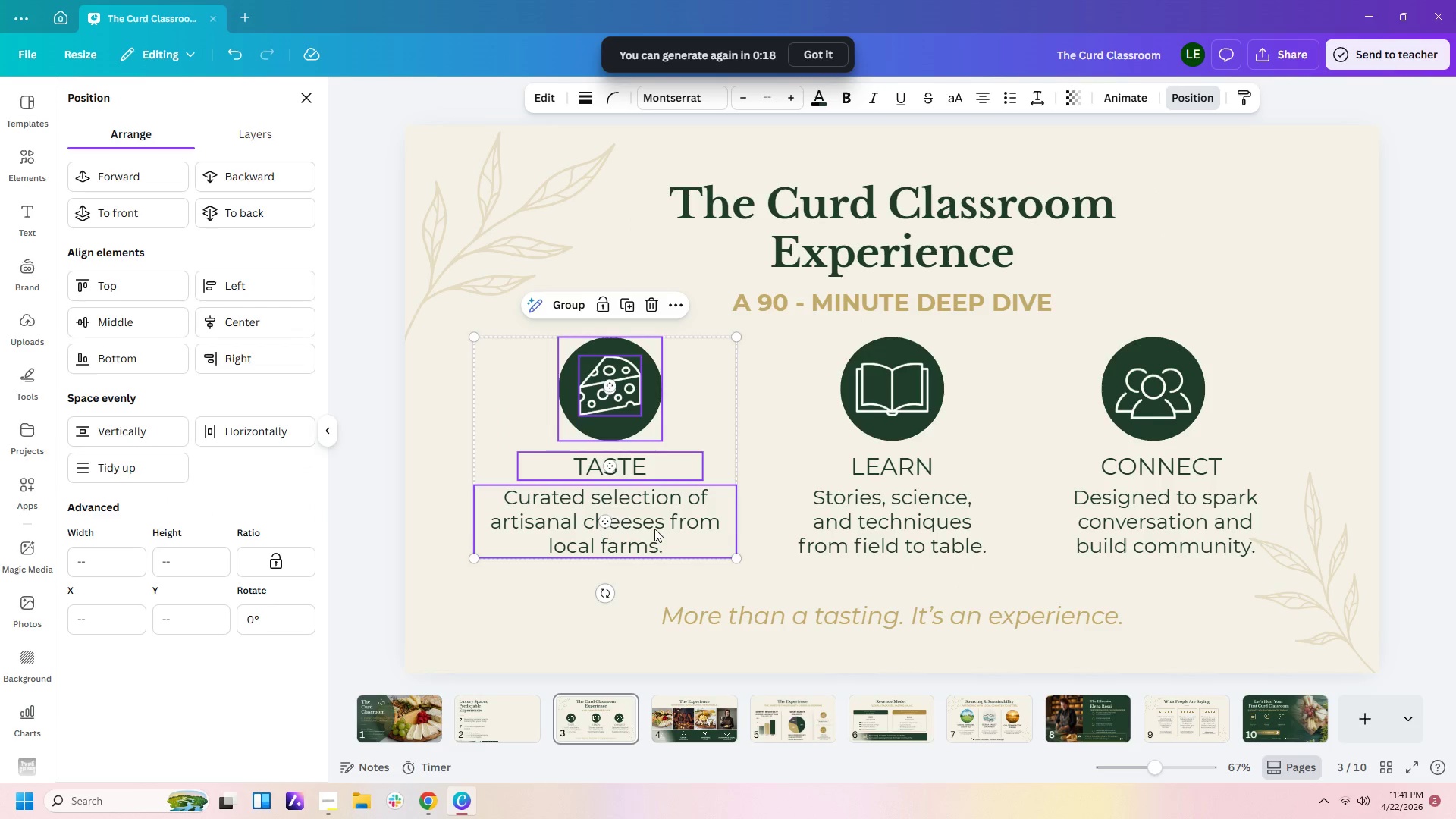 
left_click_drag(start_coordinate=[654, 529], to_coordinate=[674, 529])
 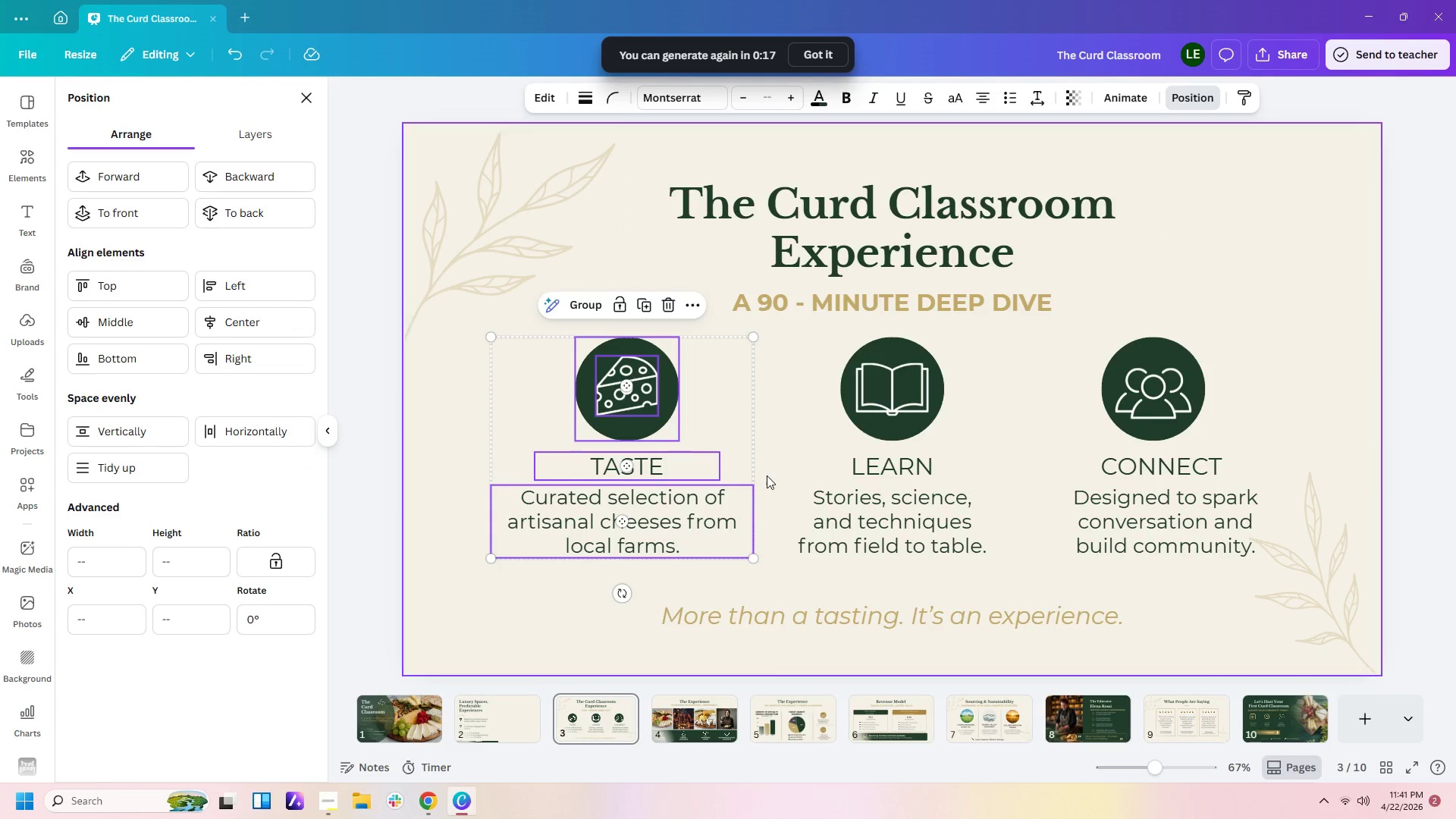 
left_click([768, 472])
 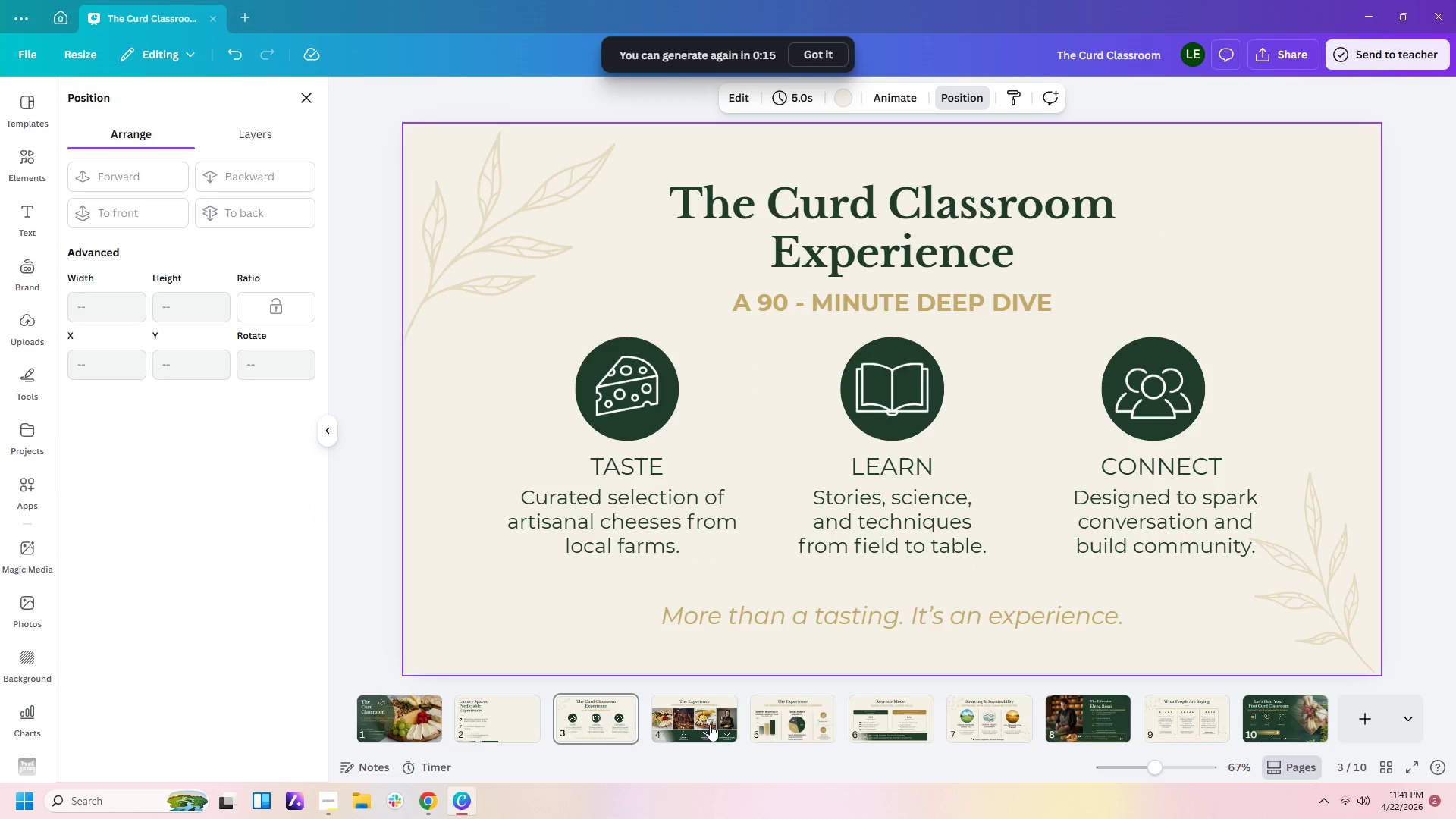 
left_click([701, 724])
 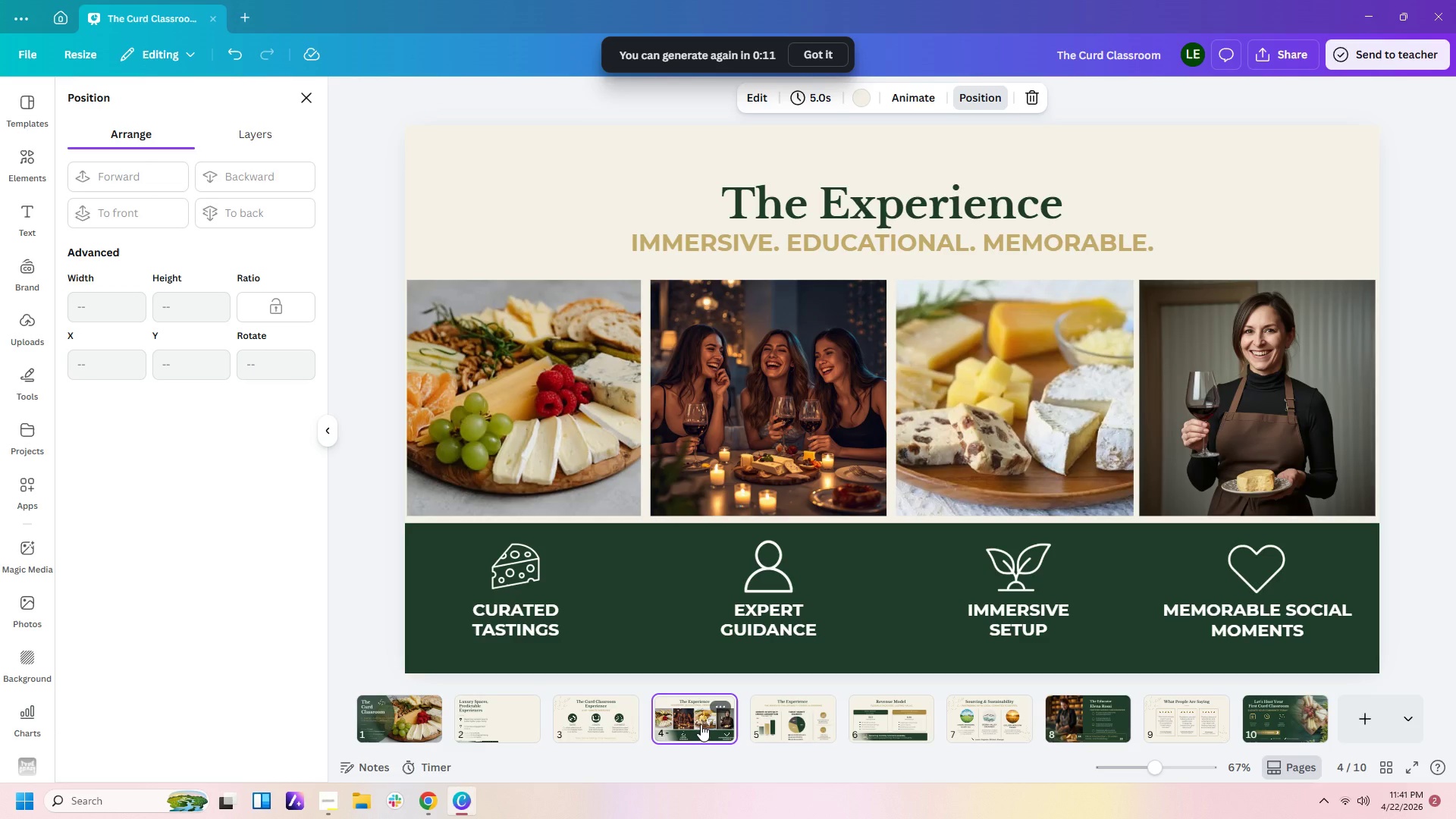 
wait(5.61)
 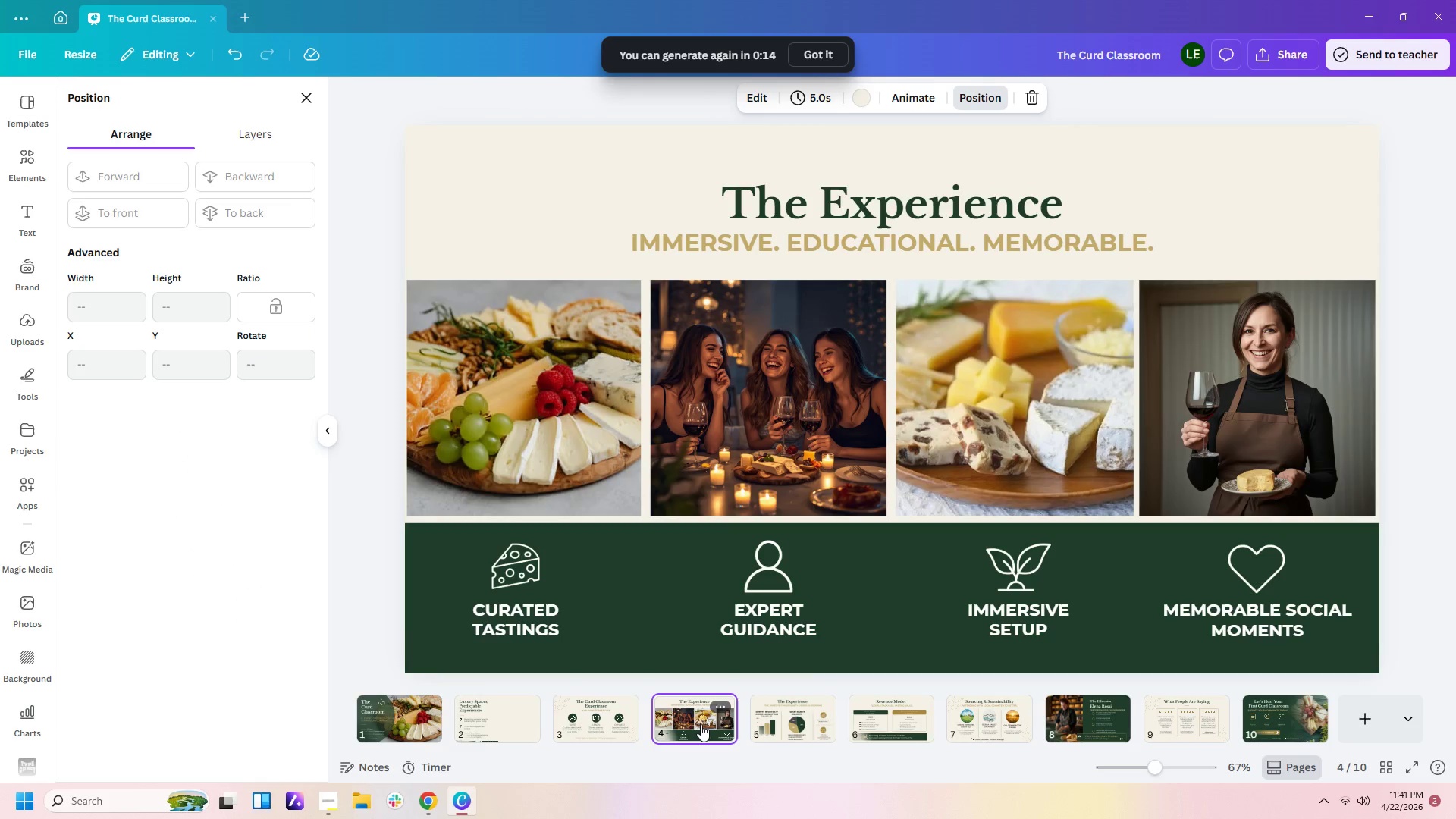 
left_click([887, 212])
 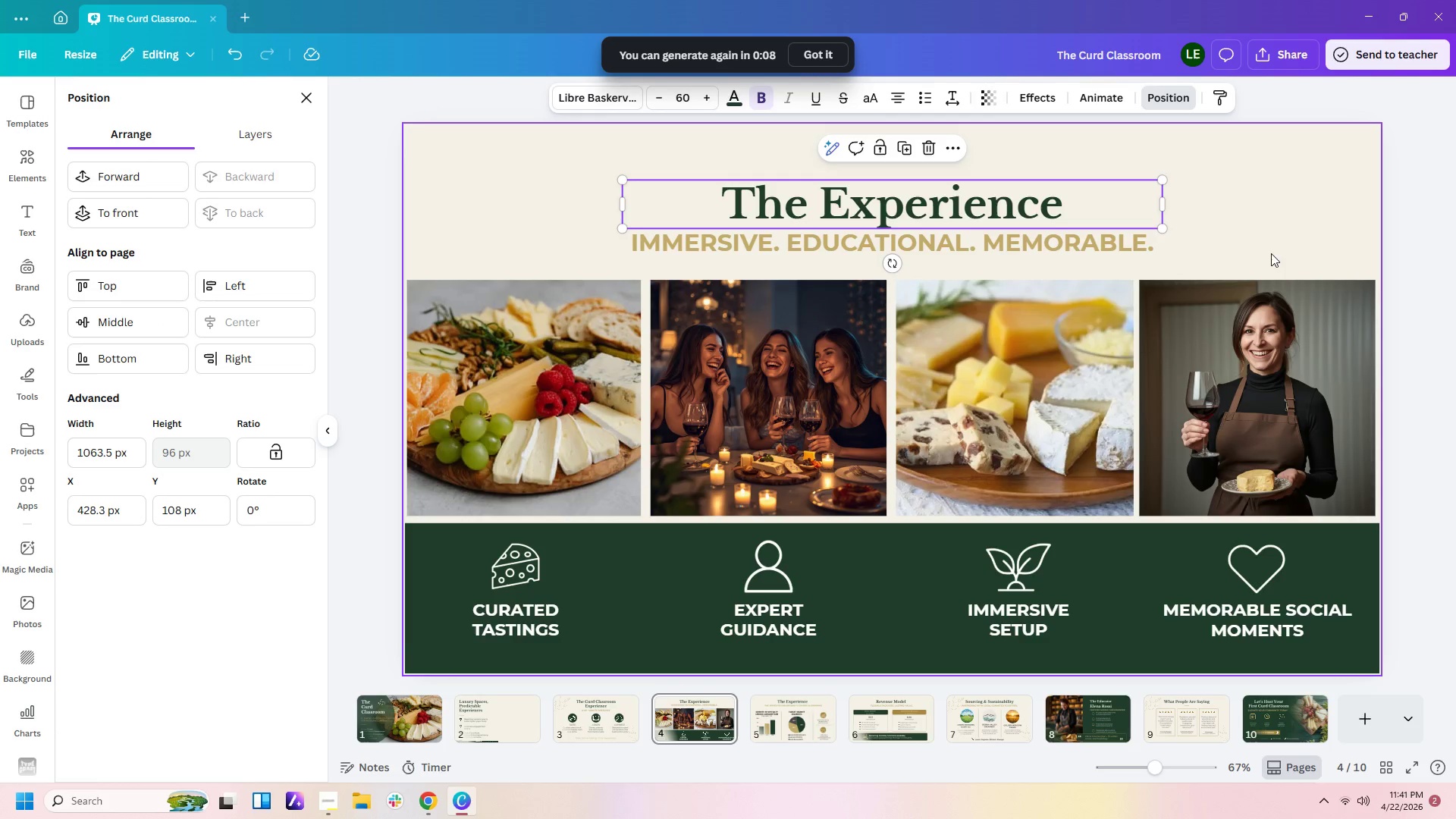 
left_click([1134, 241])
 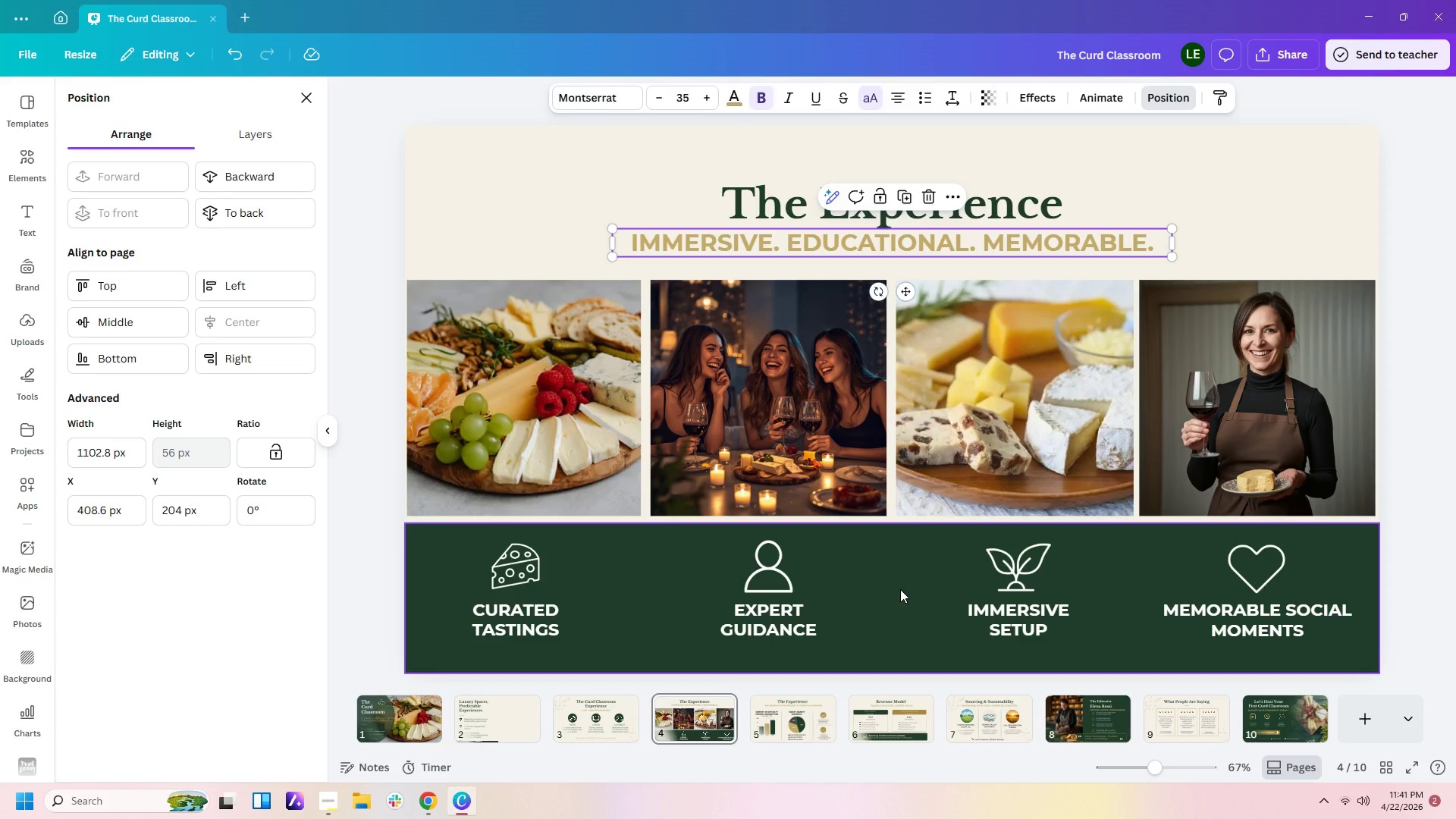 
wait(13.69)
 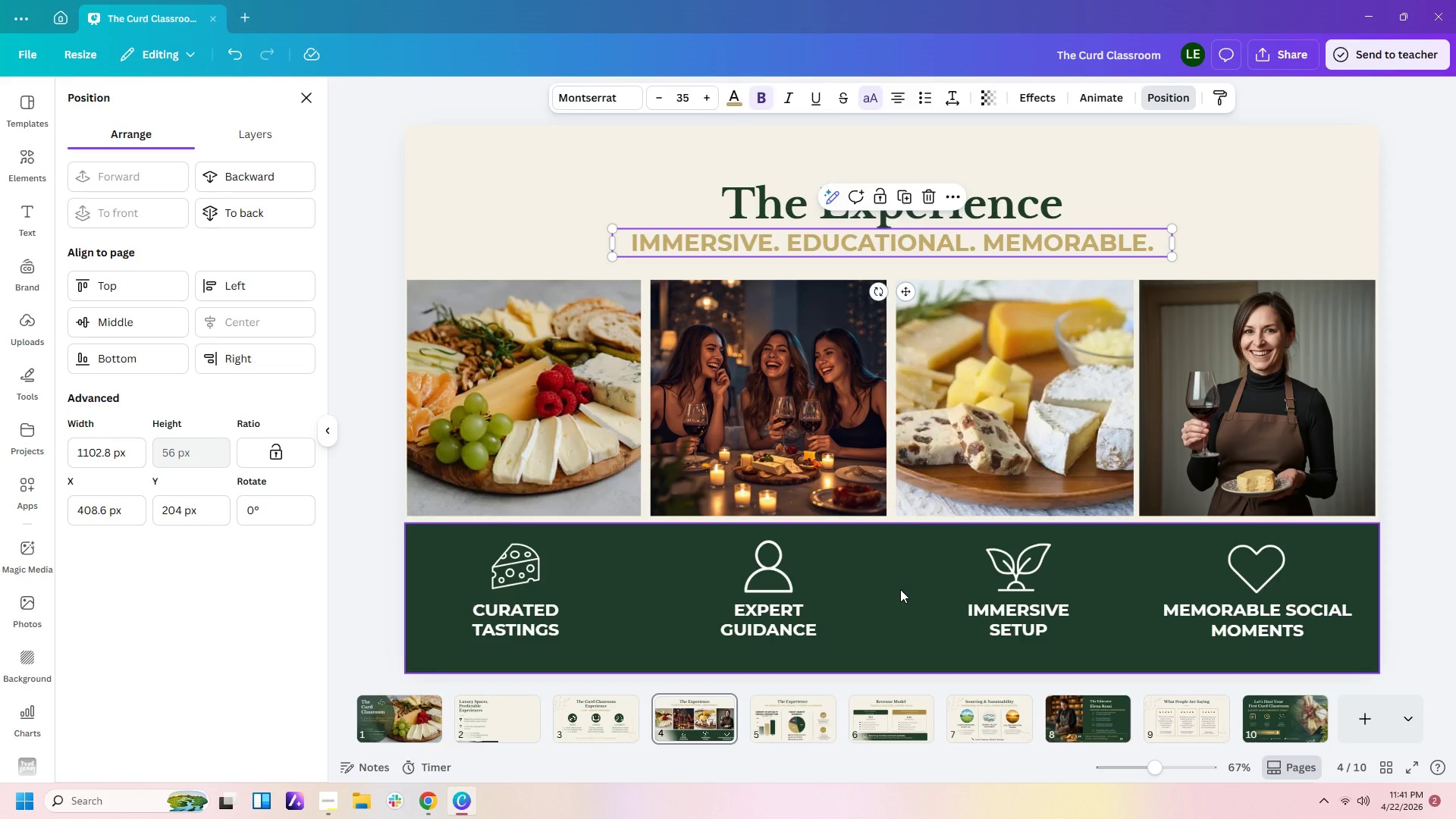 
left_click([776, 716])
 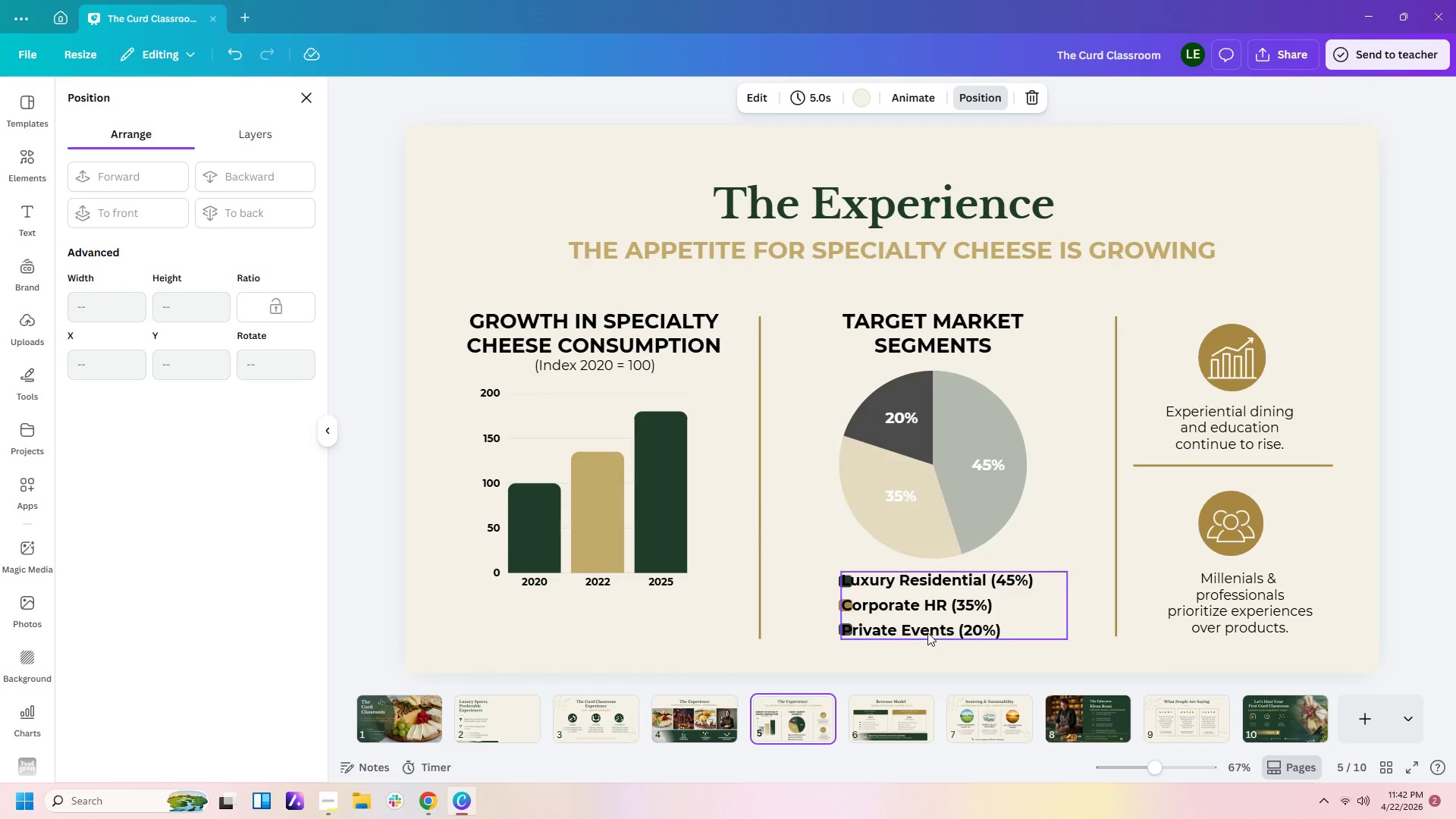 
wait(5.77)
 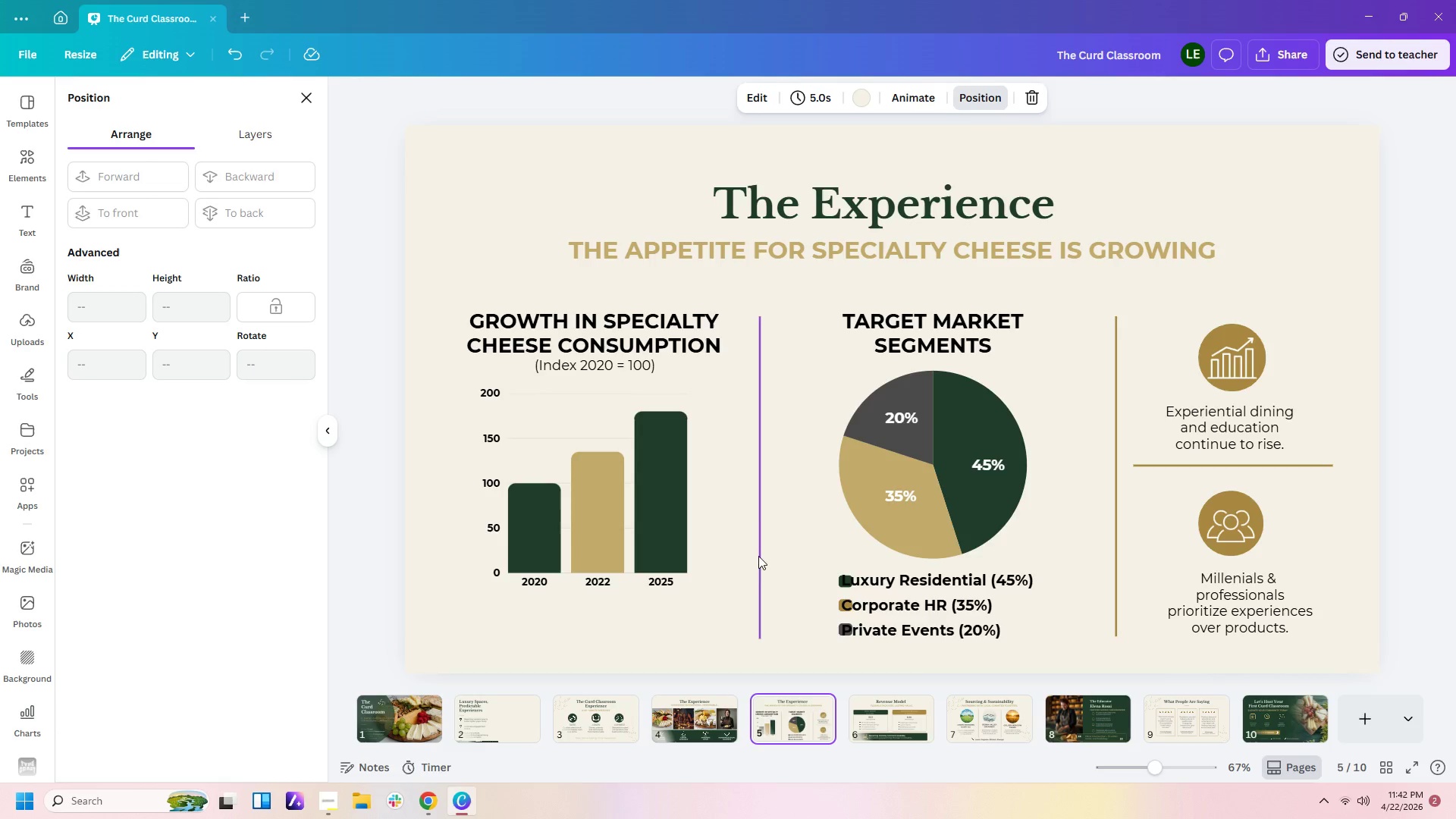 
double_click([877, 193])
 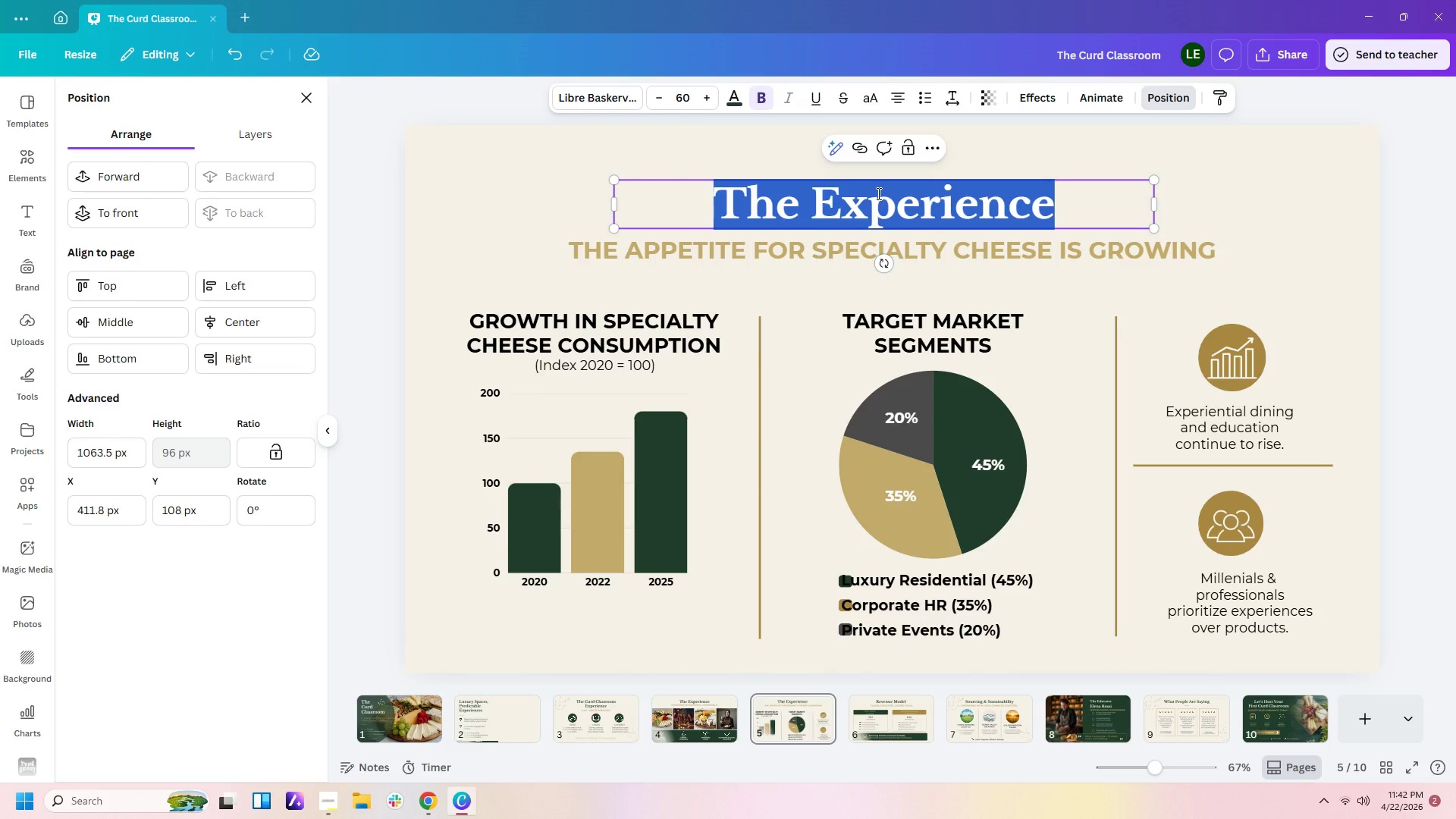 
type(Market Opportunity)
 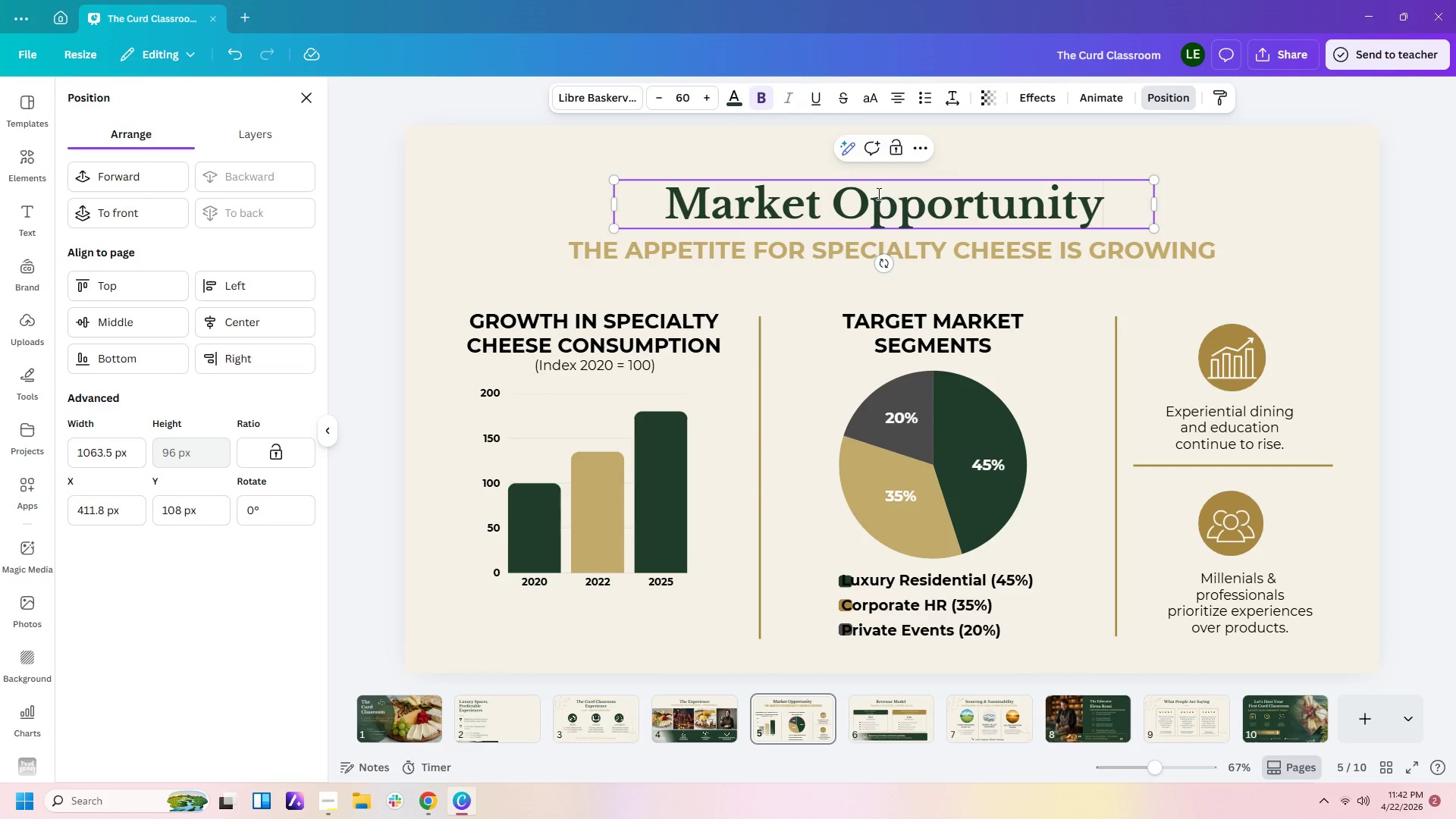 
wait(8.42)
 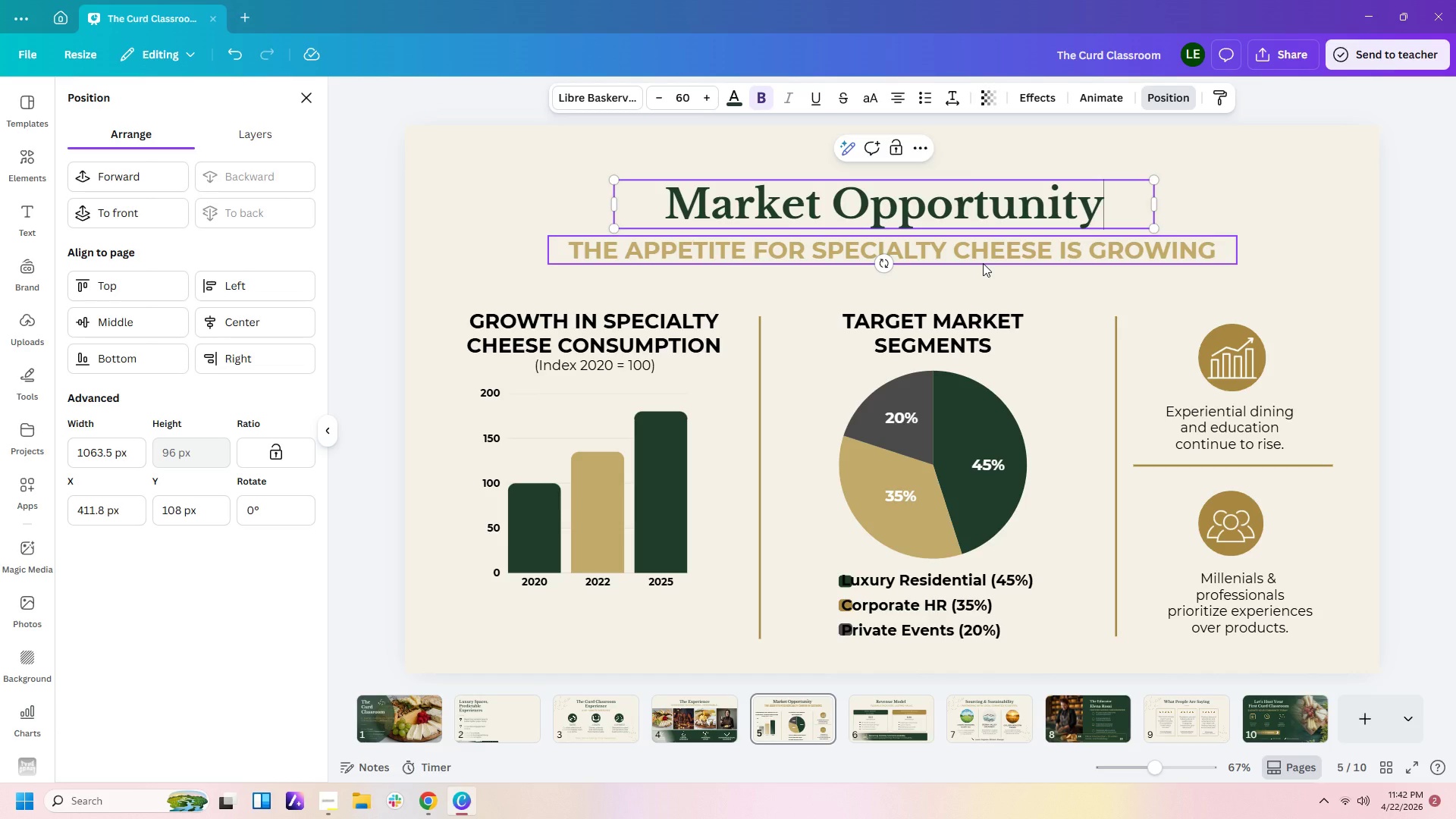 
left_click([718, 717])
 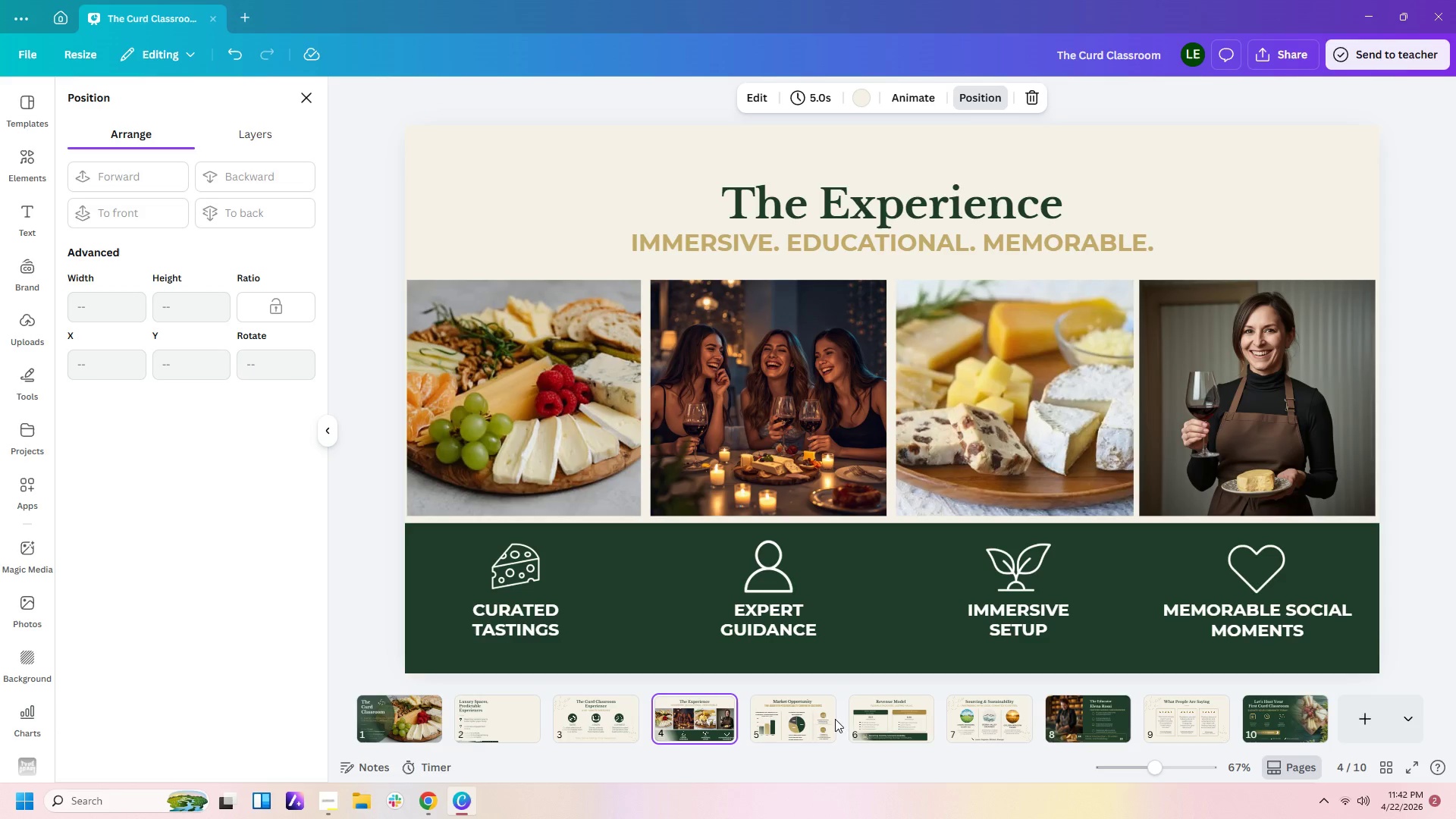 
left_click([809, 720])
 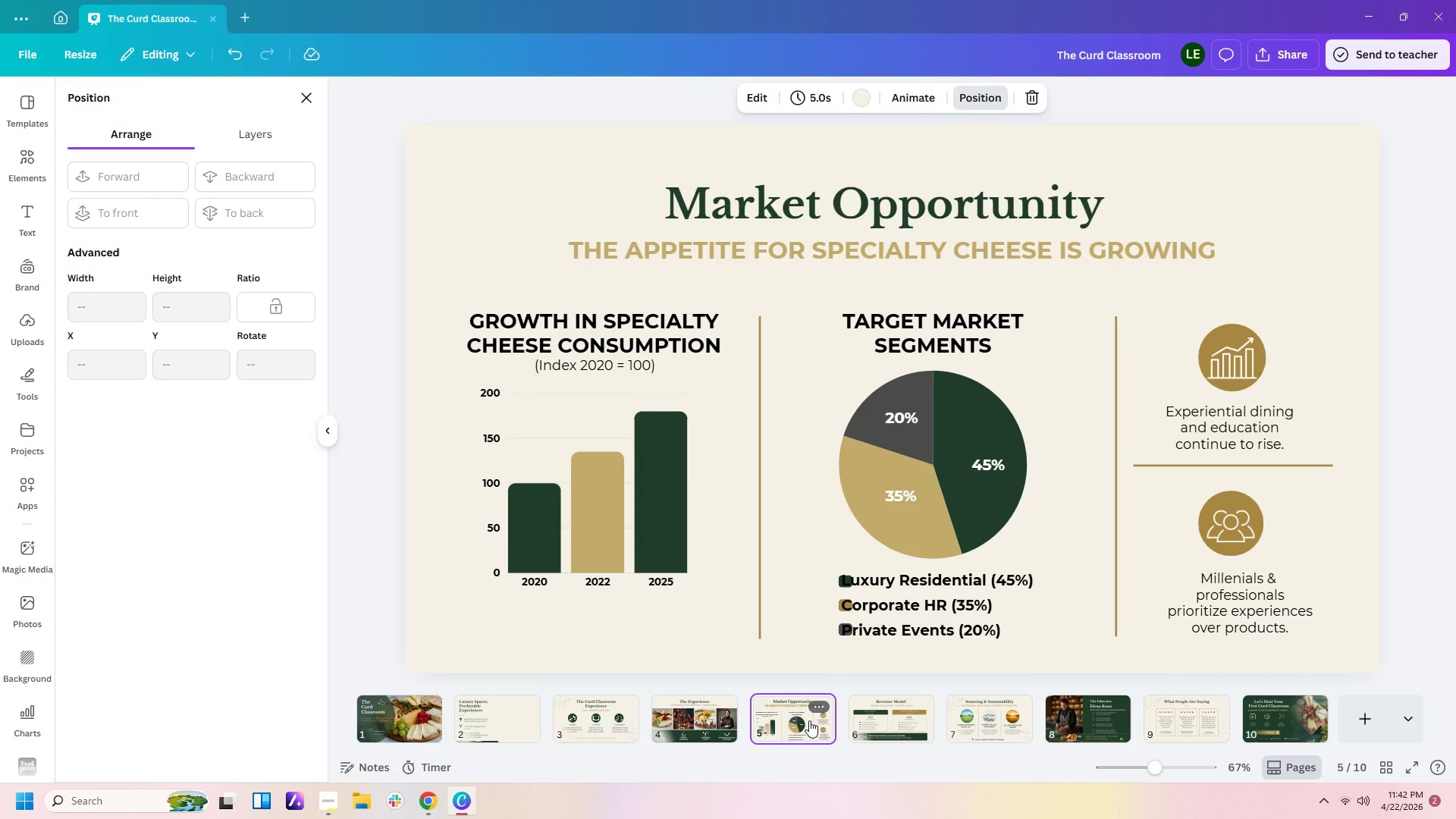 
mouse_move([942, 714])
 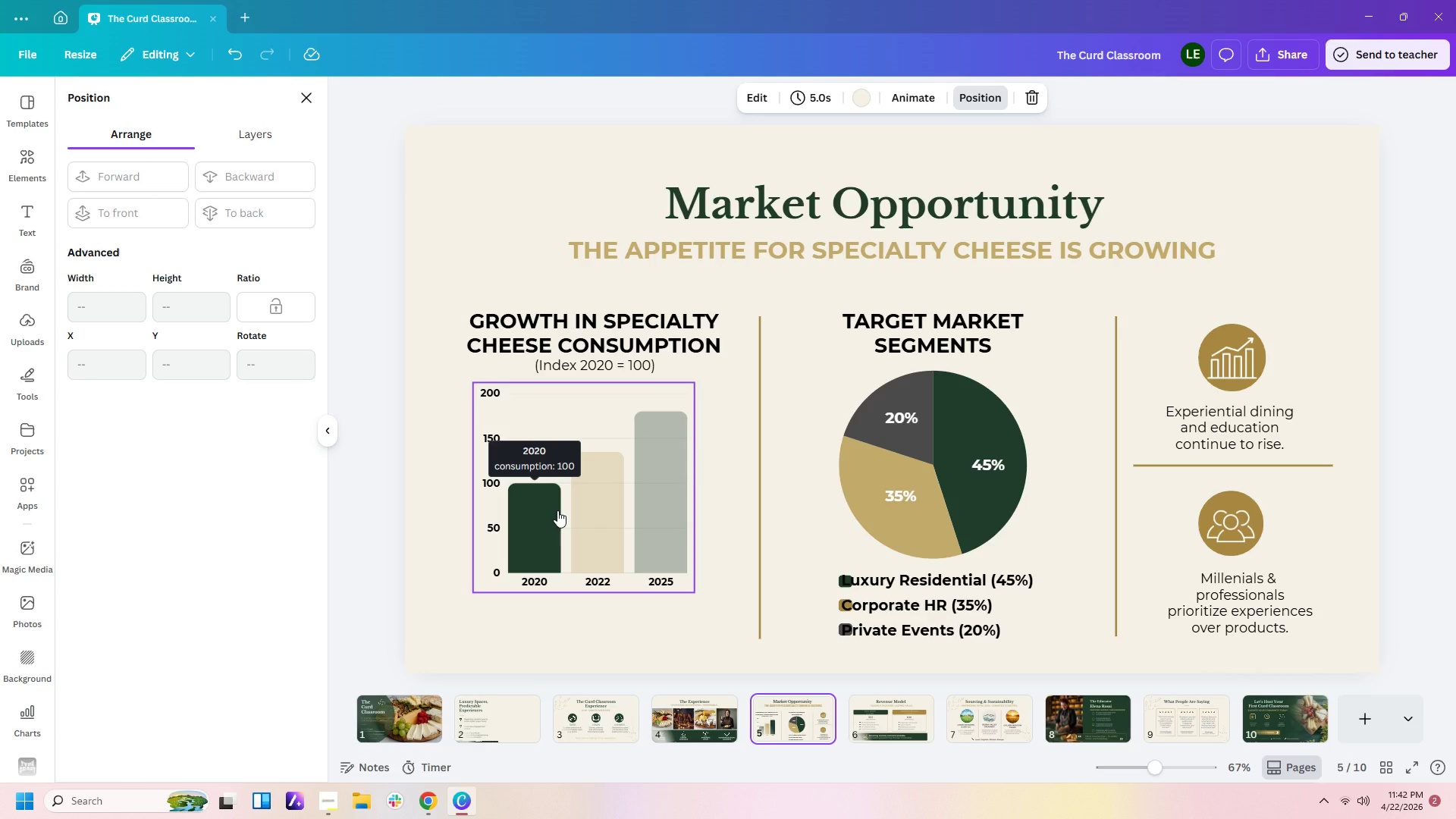 
left_click([557, 510])
 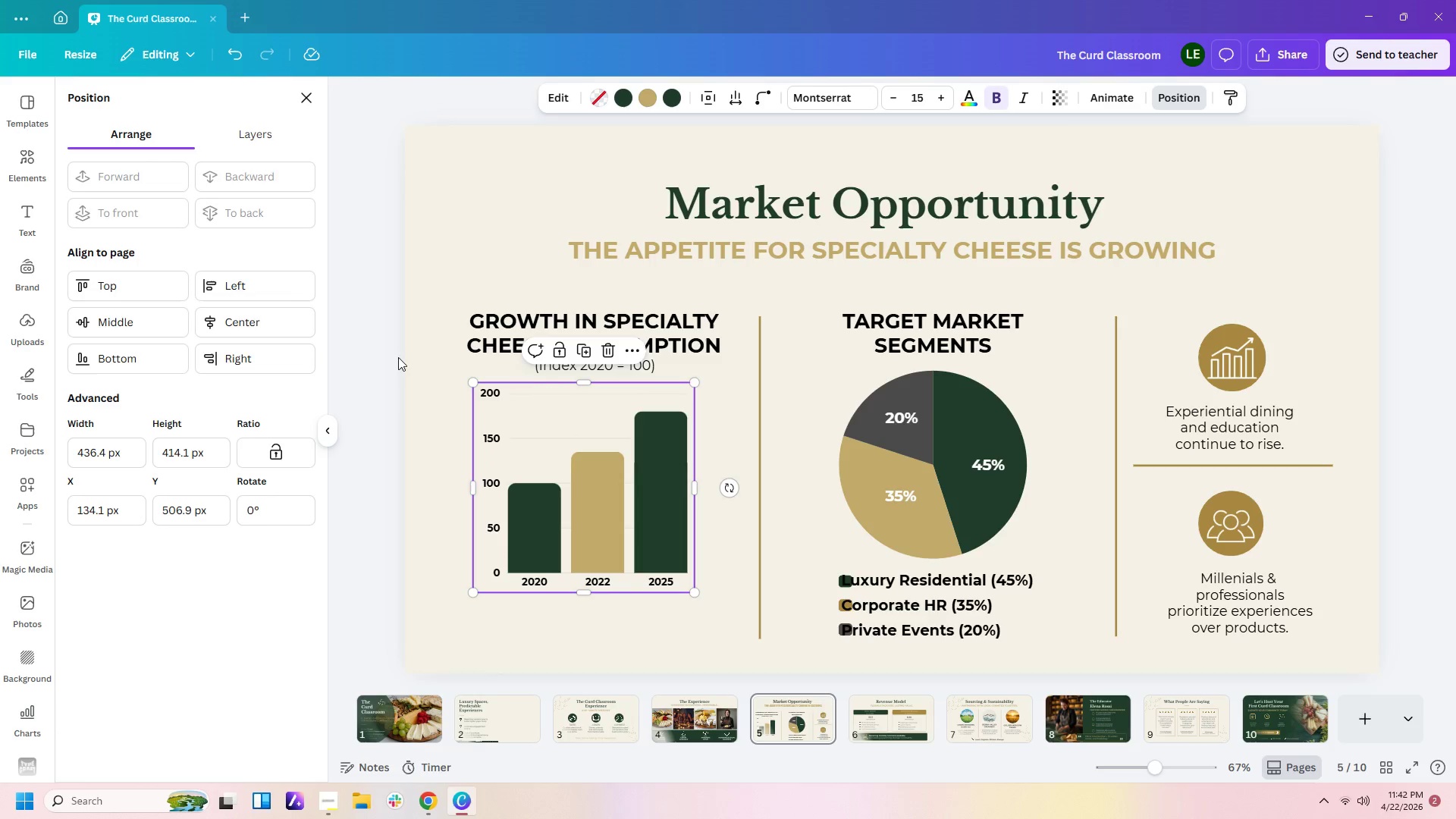 
double_click([537, 422])
 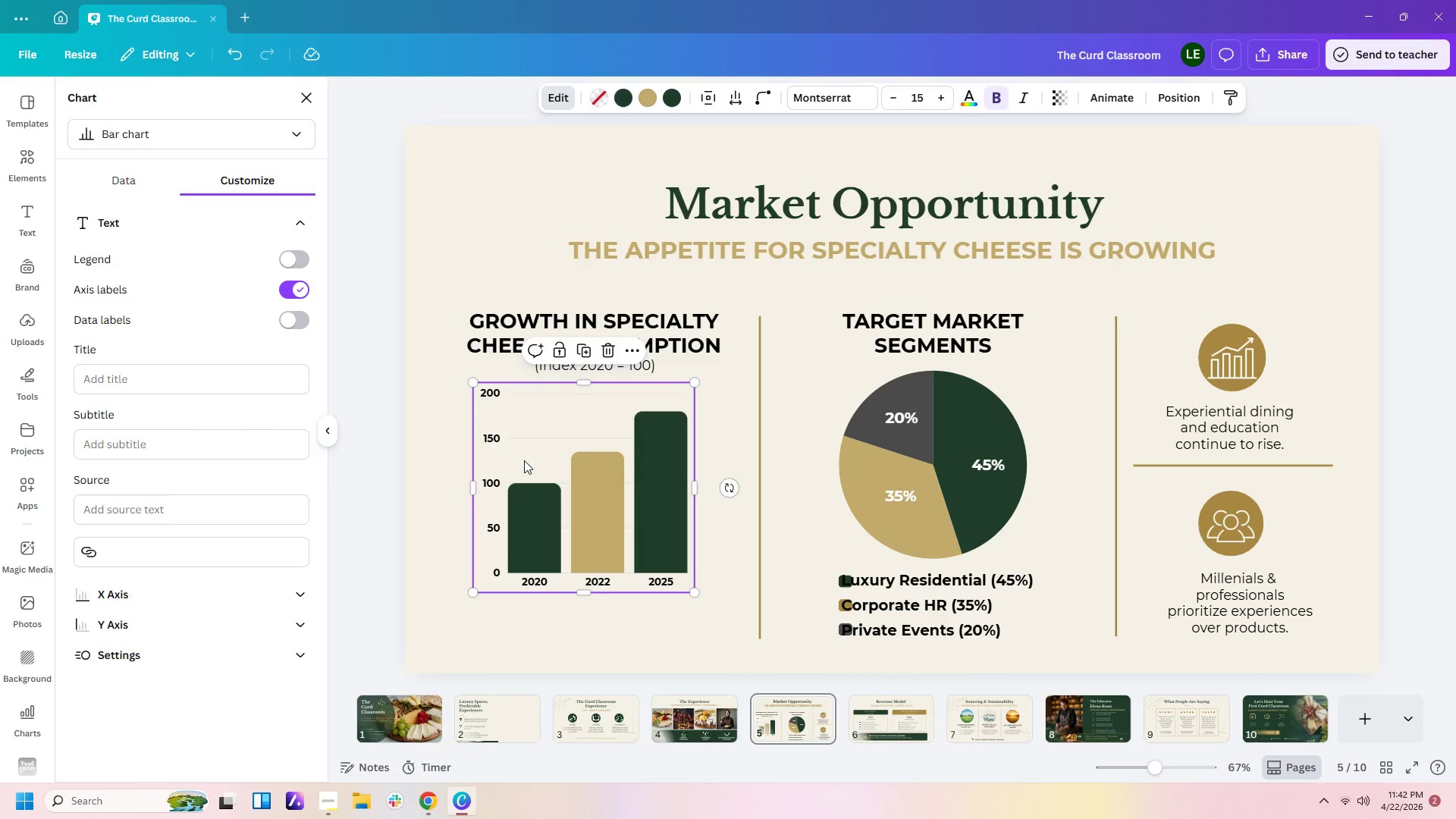 
double_click([526, 461])
 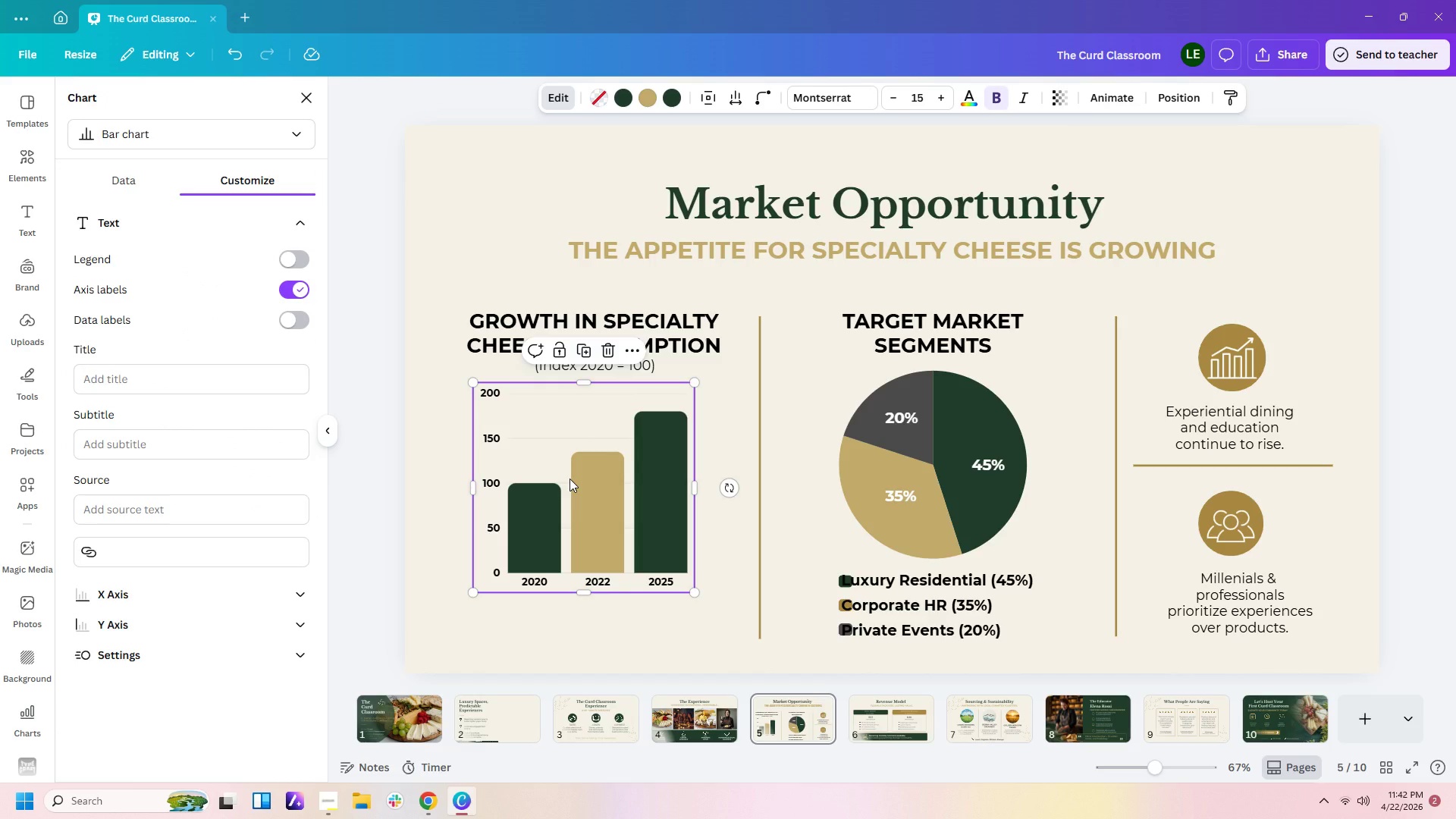 
double_click([570, 479])
 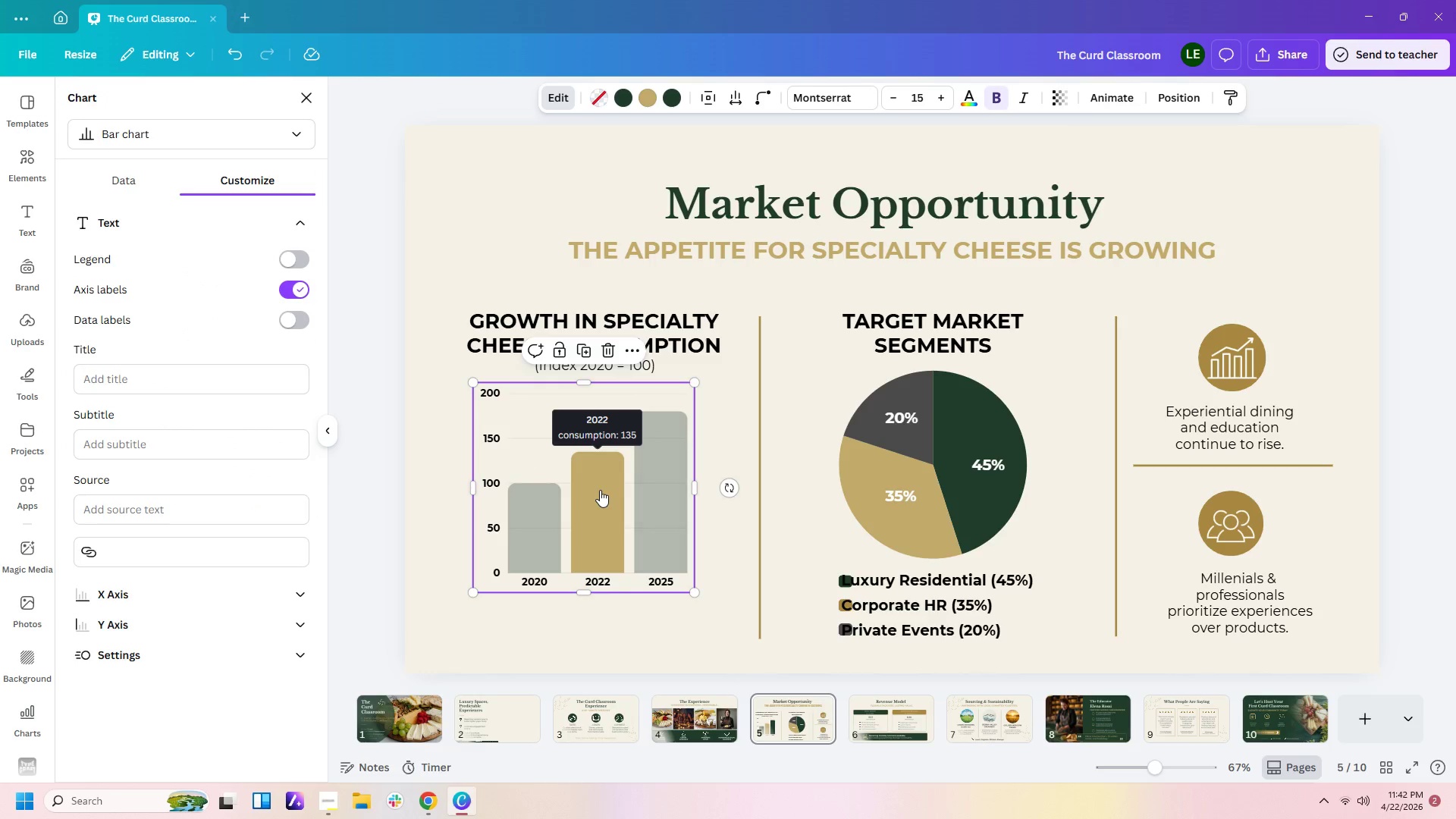 
double_click([600, 490])
 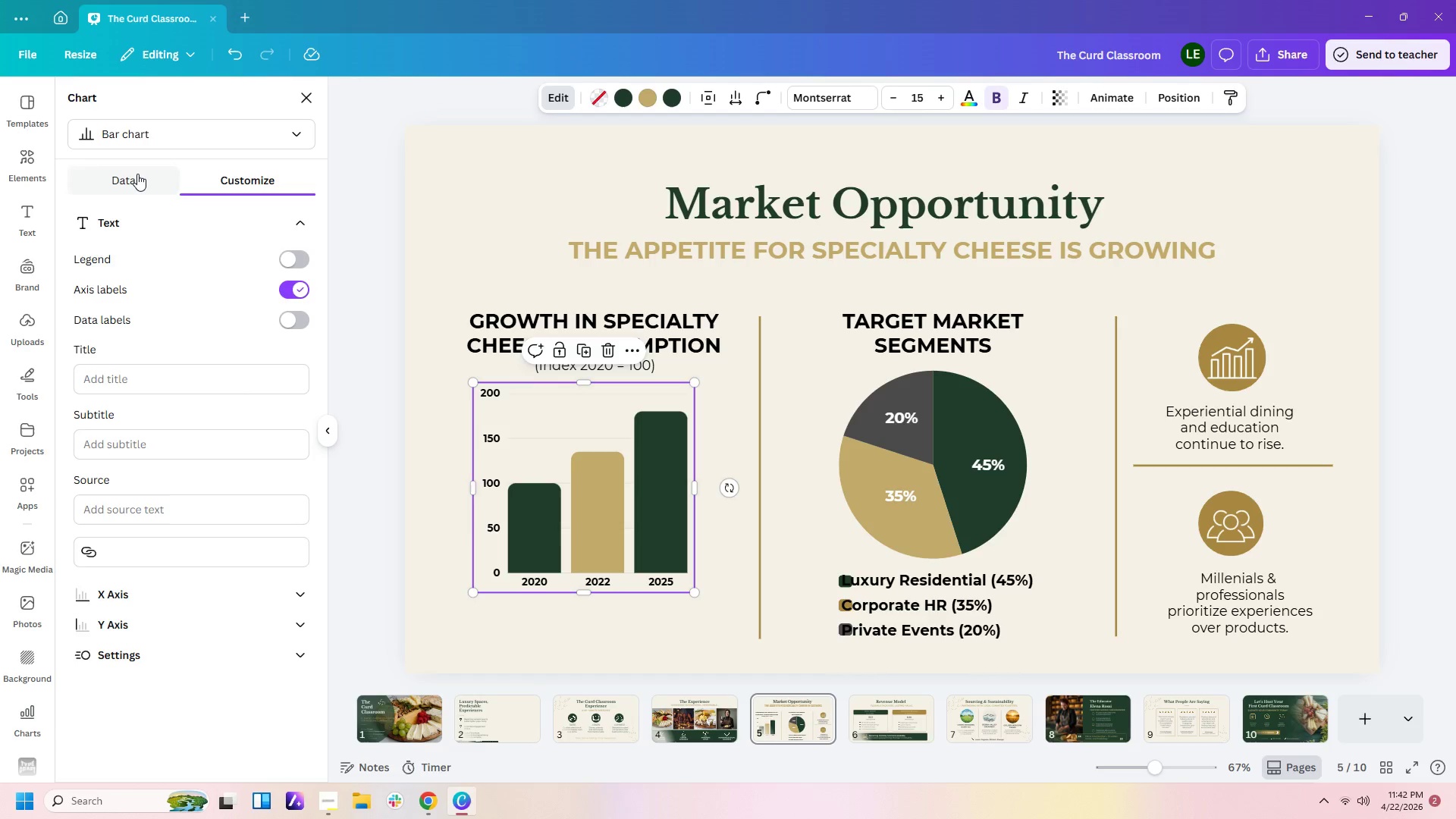 
left_click([137, 174])
 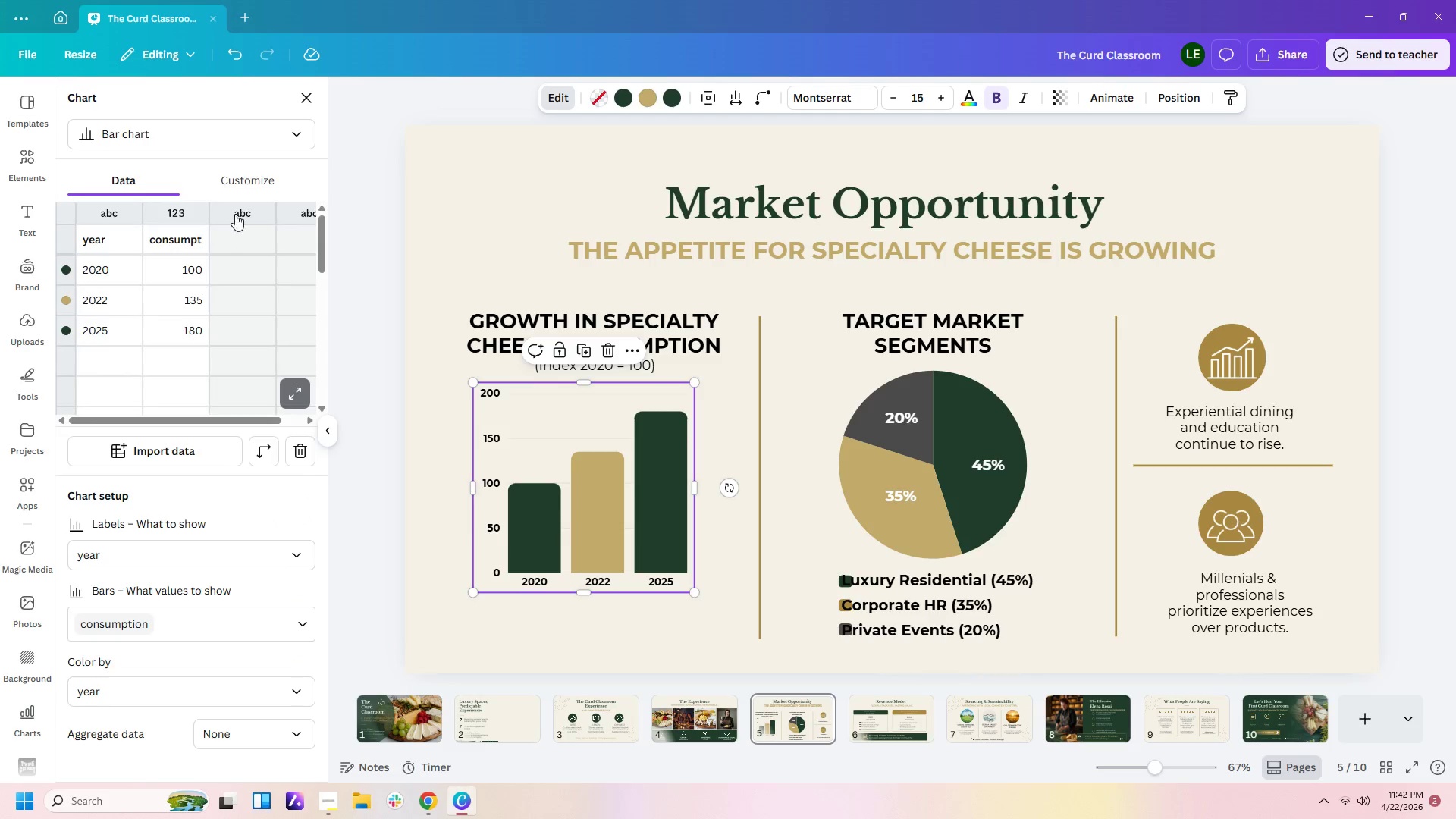 
left_click([255, 184])
 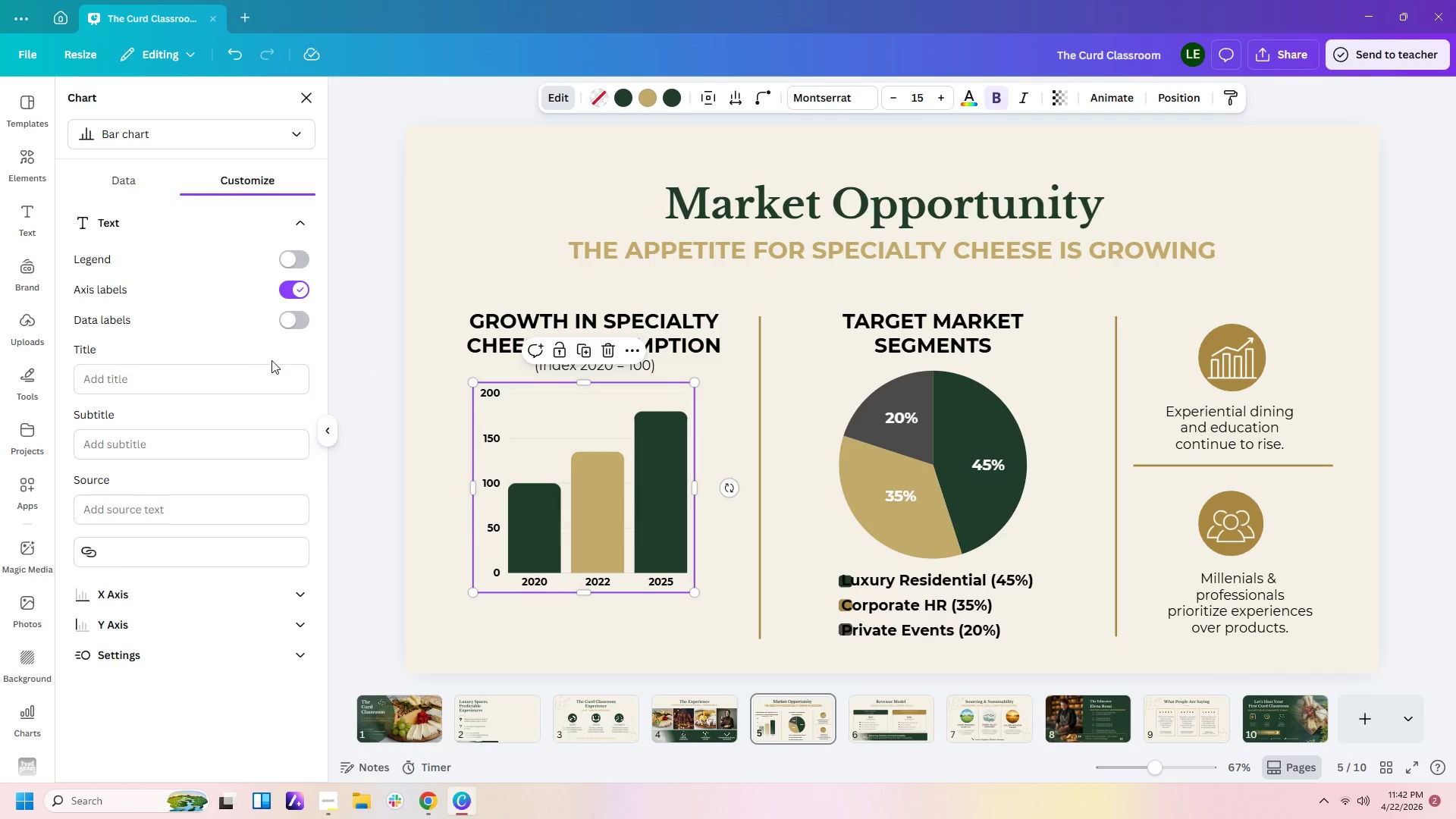 
mouse_move([284, 357])
 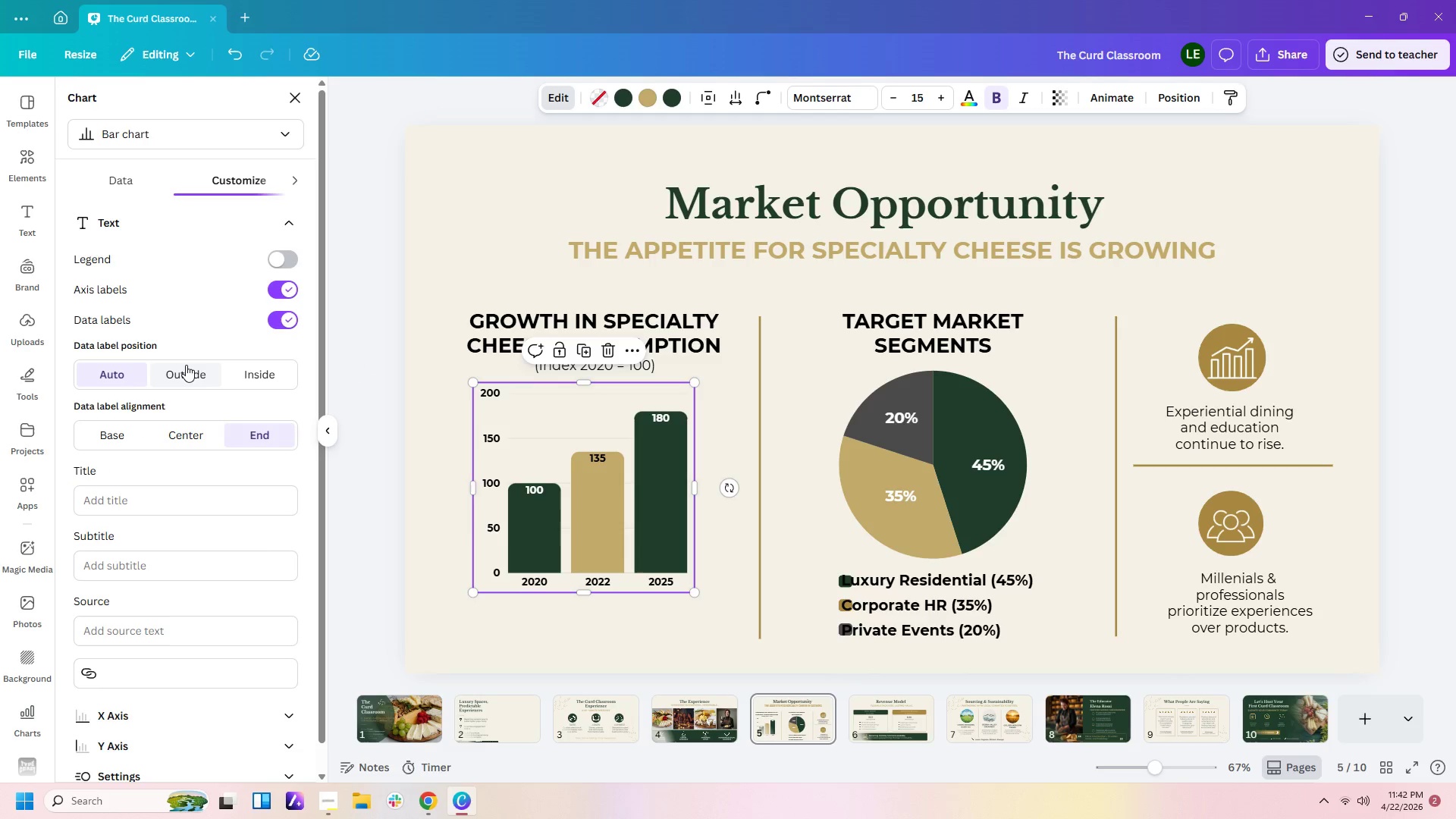 
left_click([185, 365])
 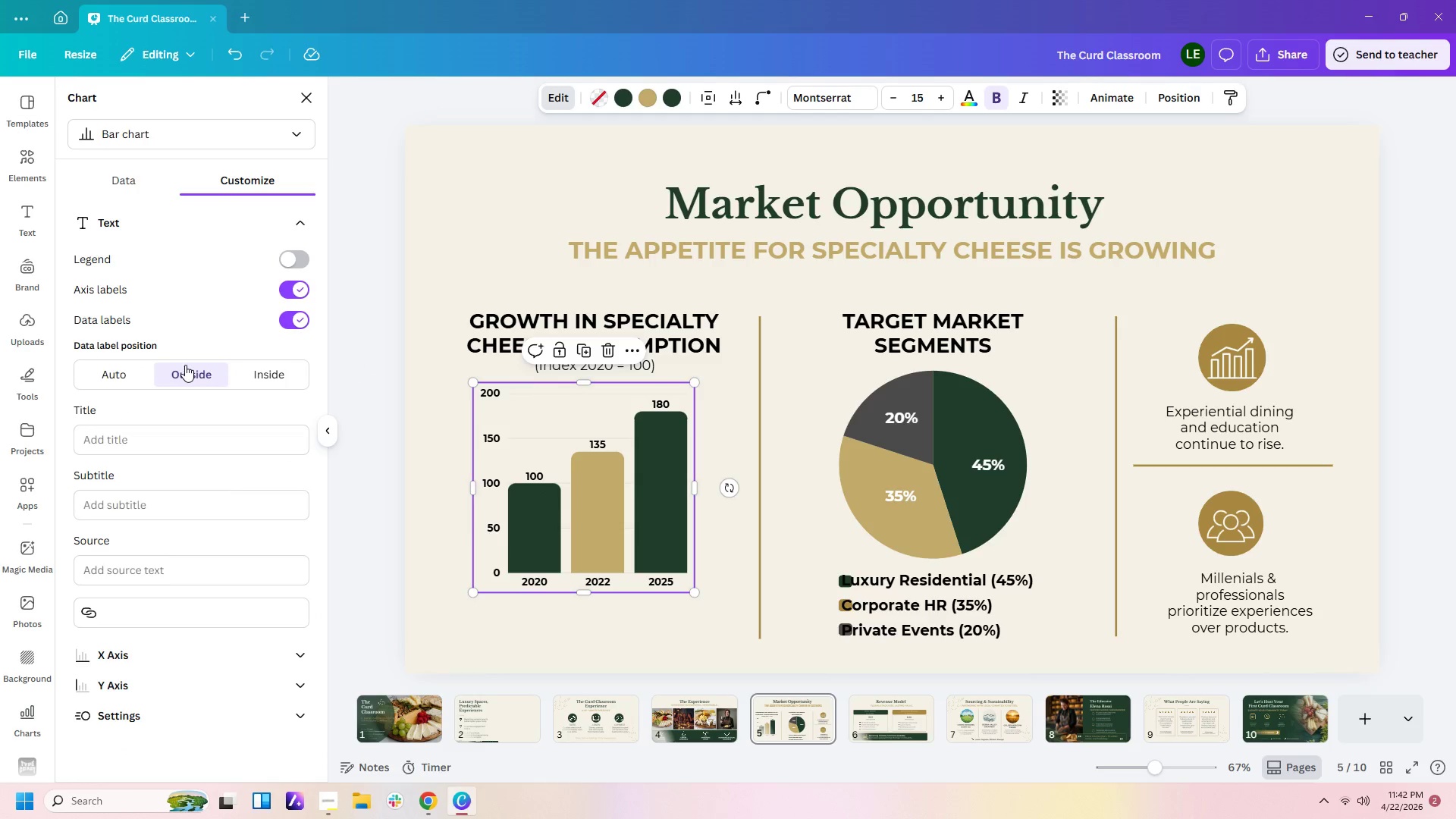 
mouse_move([353, 434])
 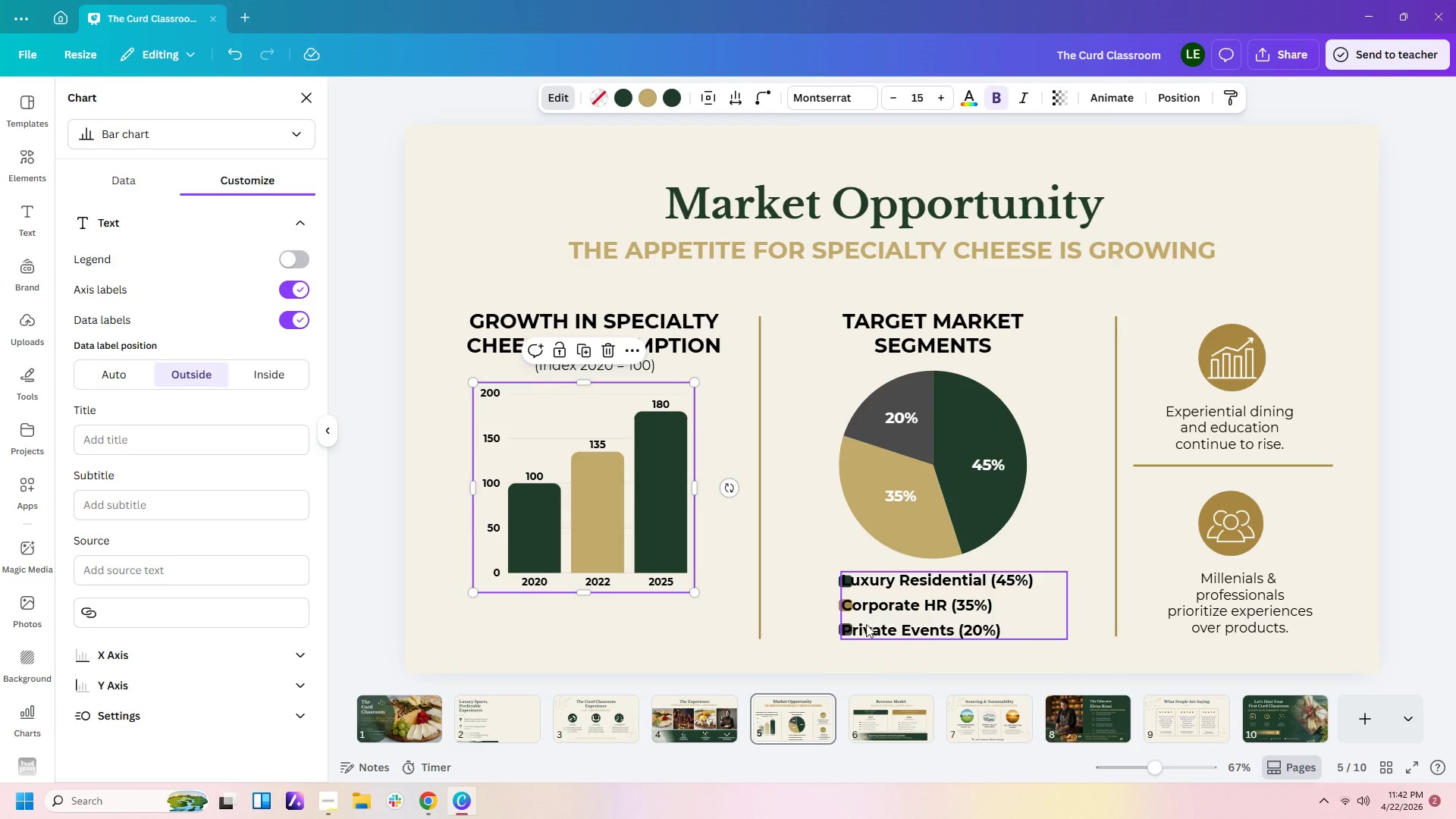 
left_click_drag(start_coordinate=[836, 648], to_coordinate=[841, 566])
 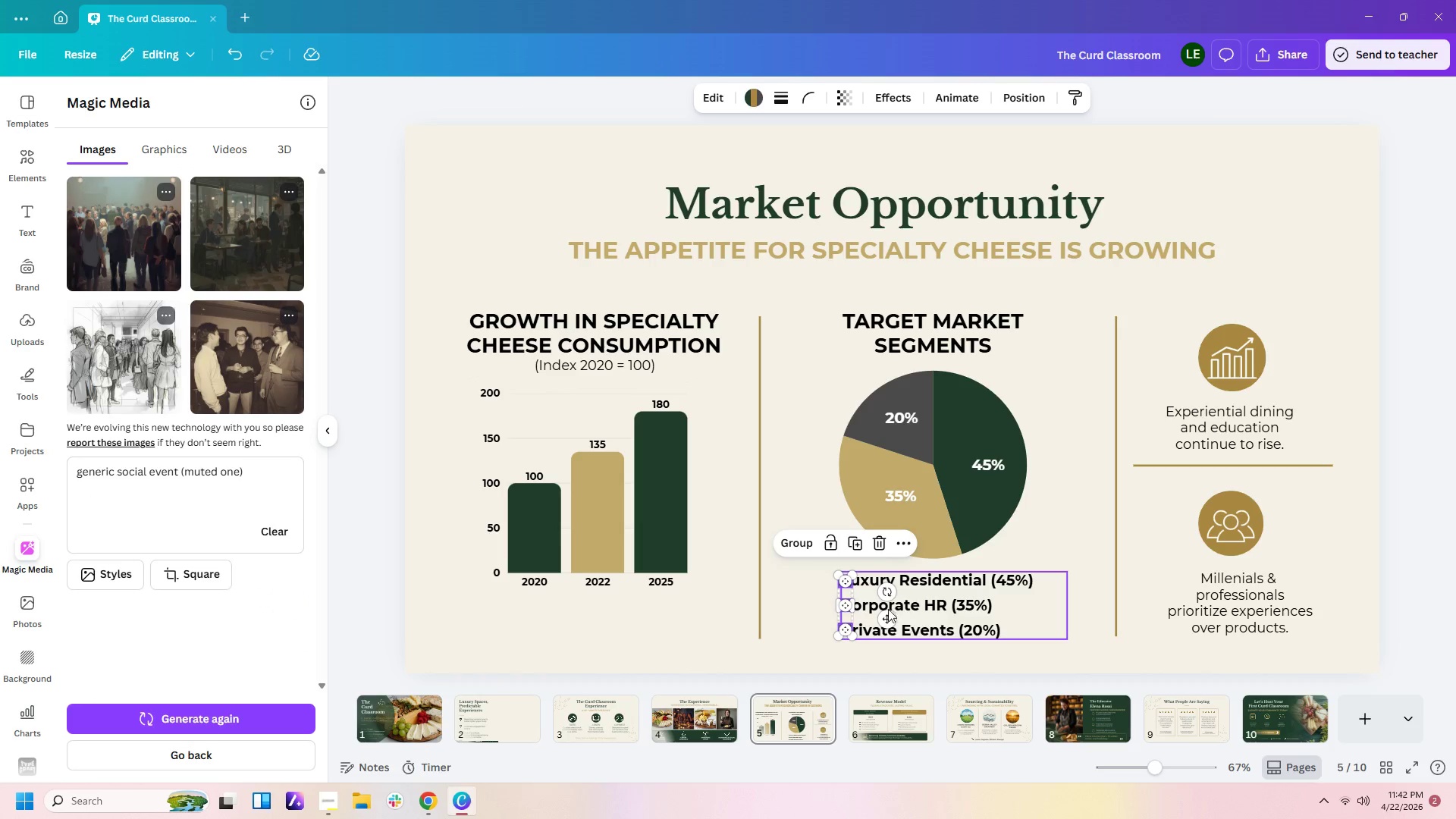 
left_click_drag(start_coordinate=[886, 615], to_coordinate=[866, 615])
 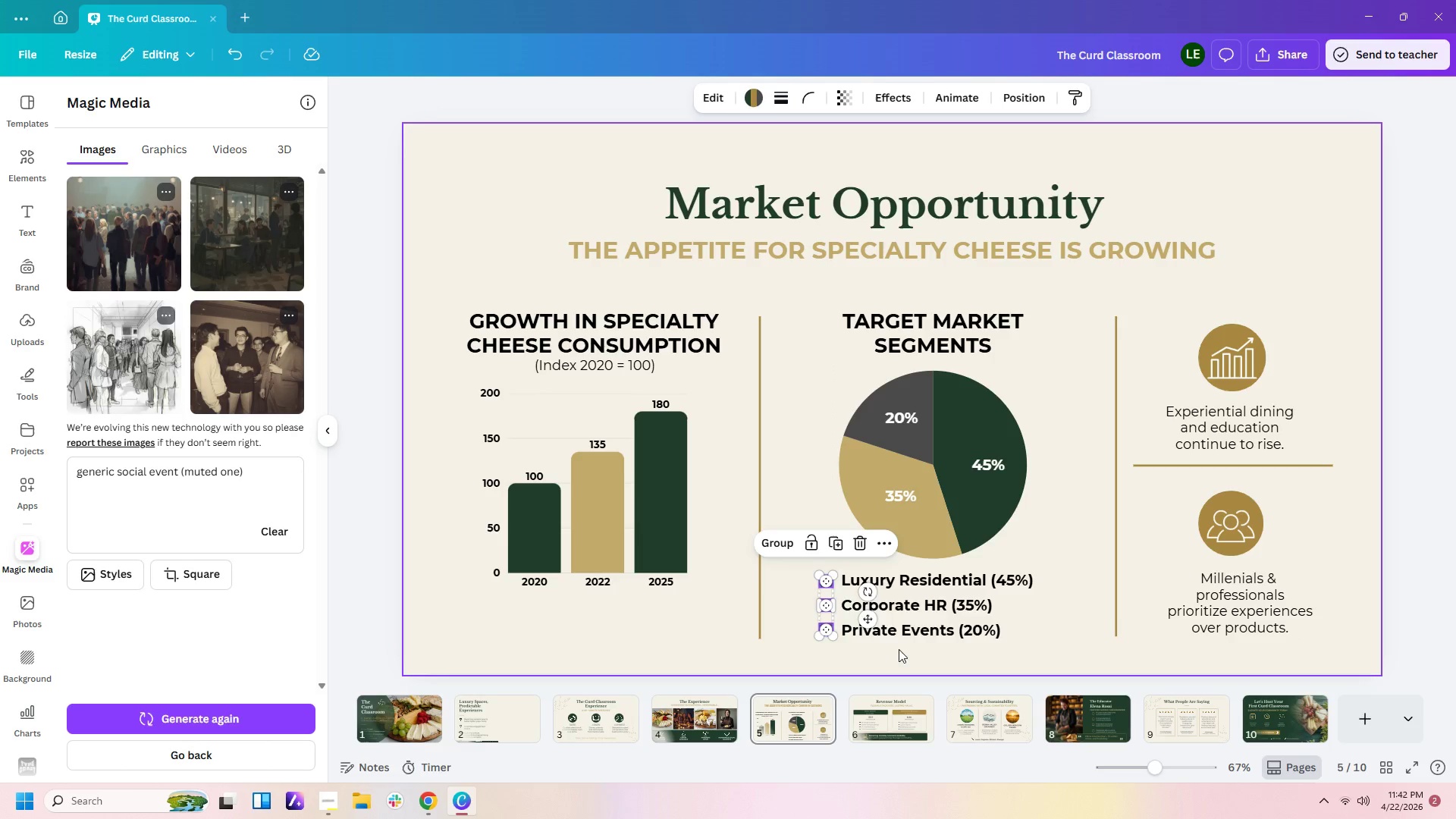 
left_click([899, 649])
 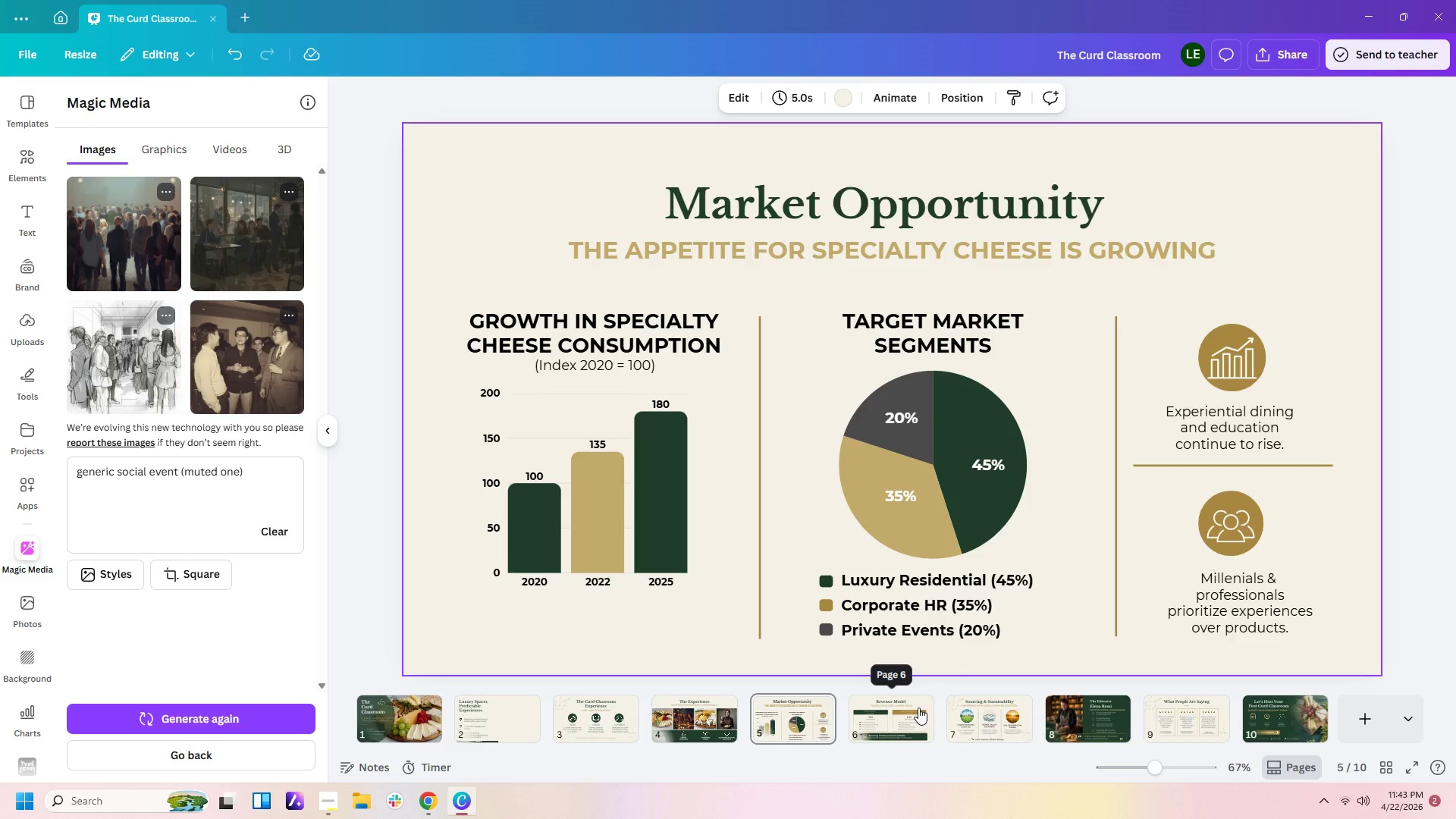 
wait(5.62)
 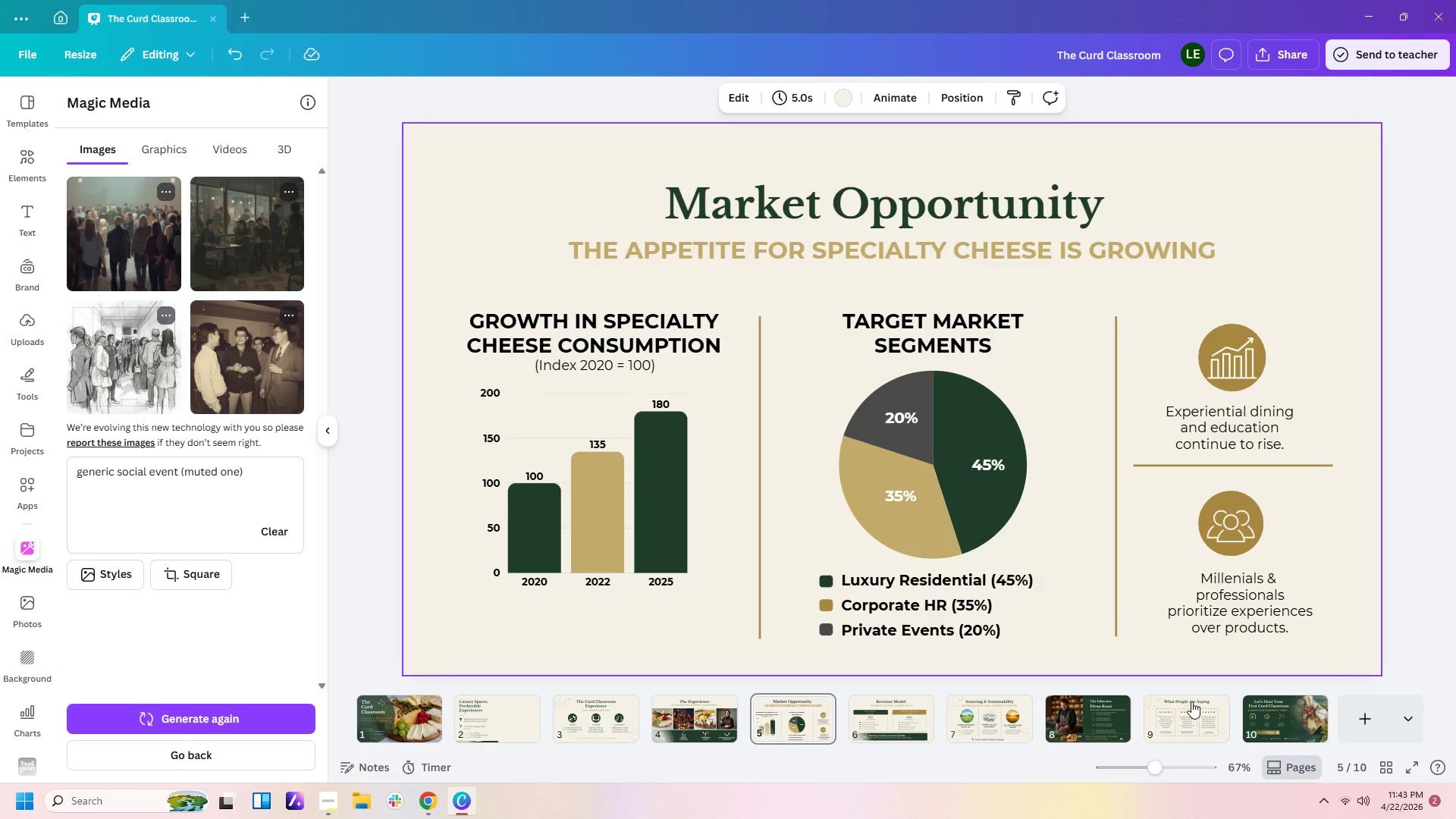 
left_click([905, 727])
 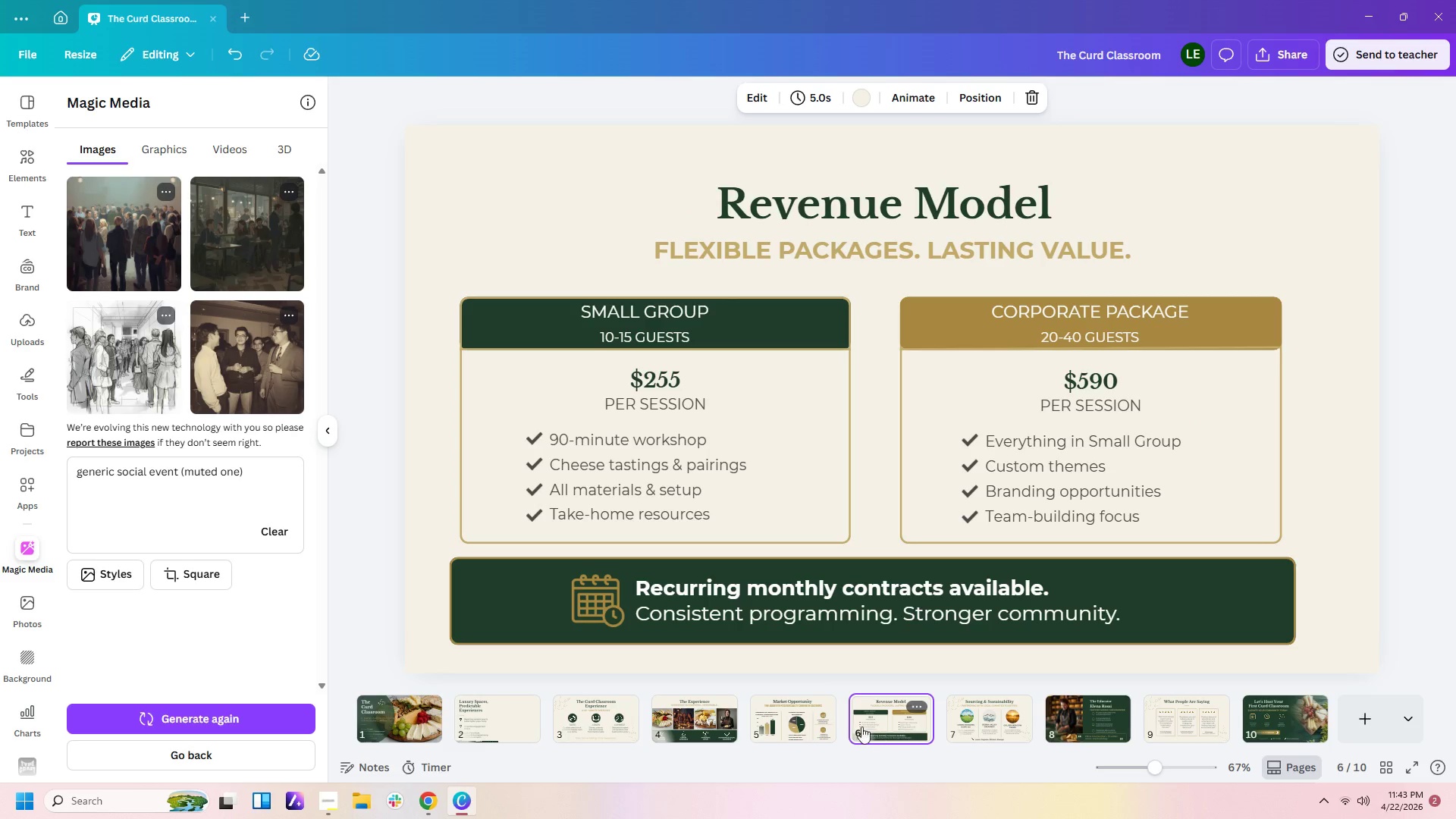 
left_click([821, 718])
 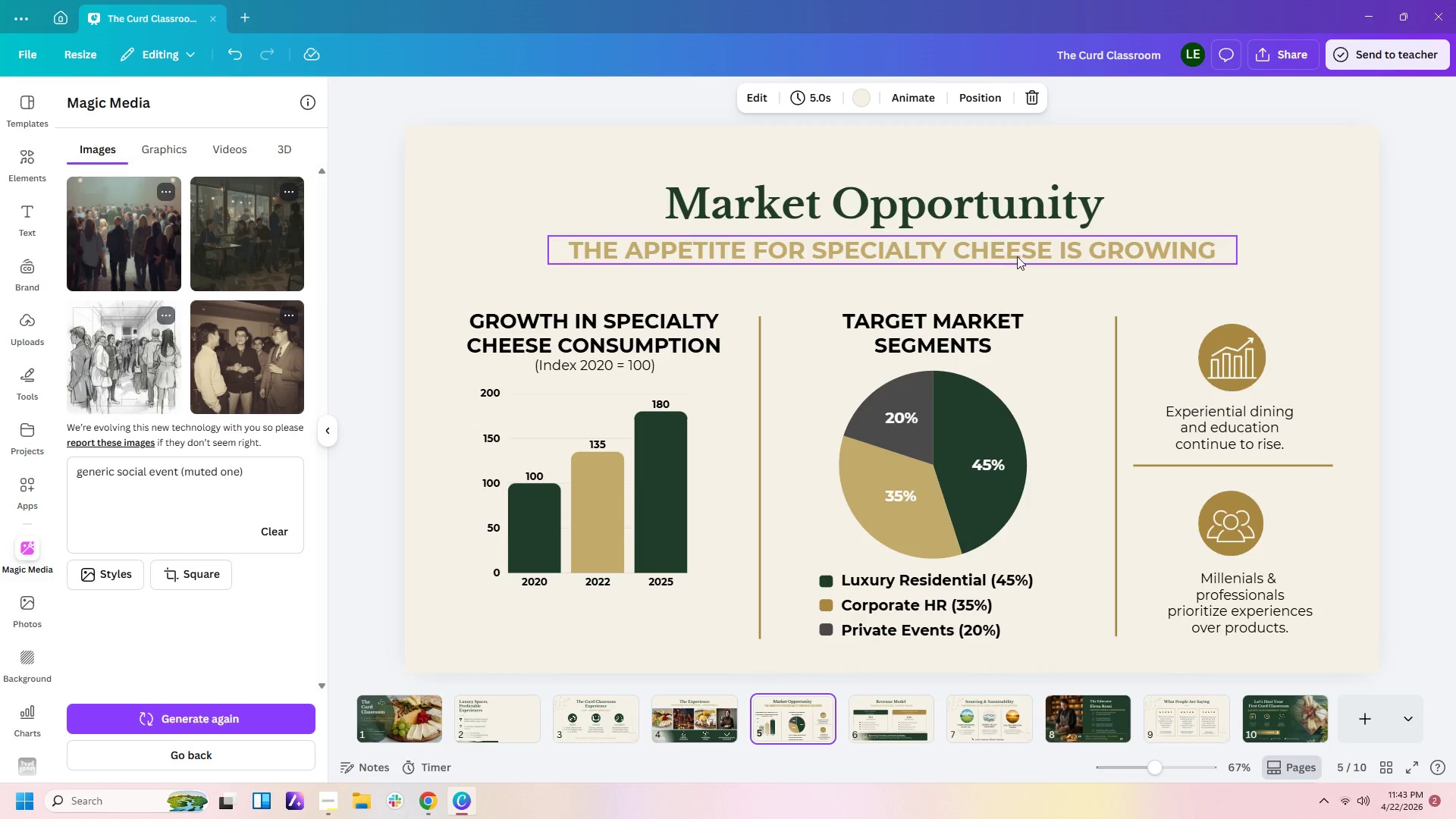 
left_click([1033, 209])
 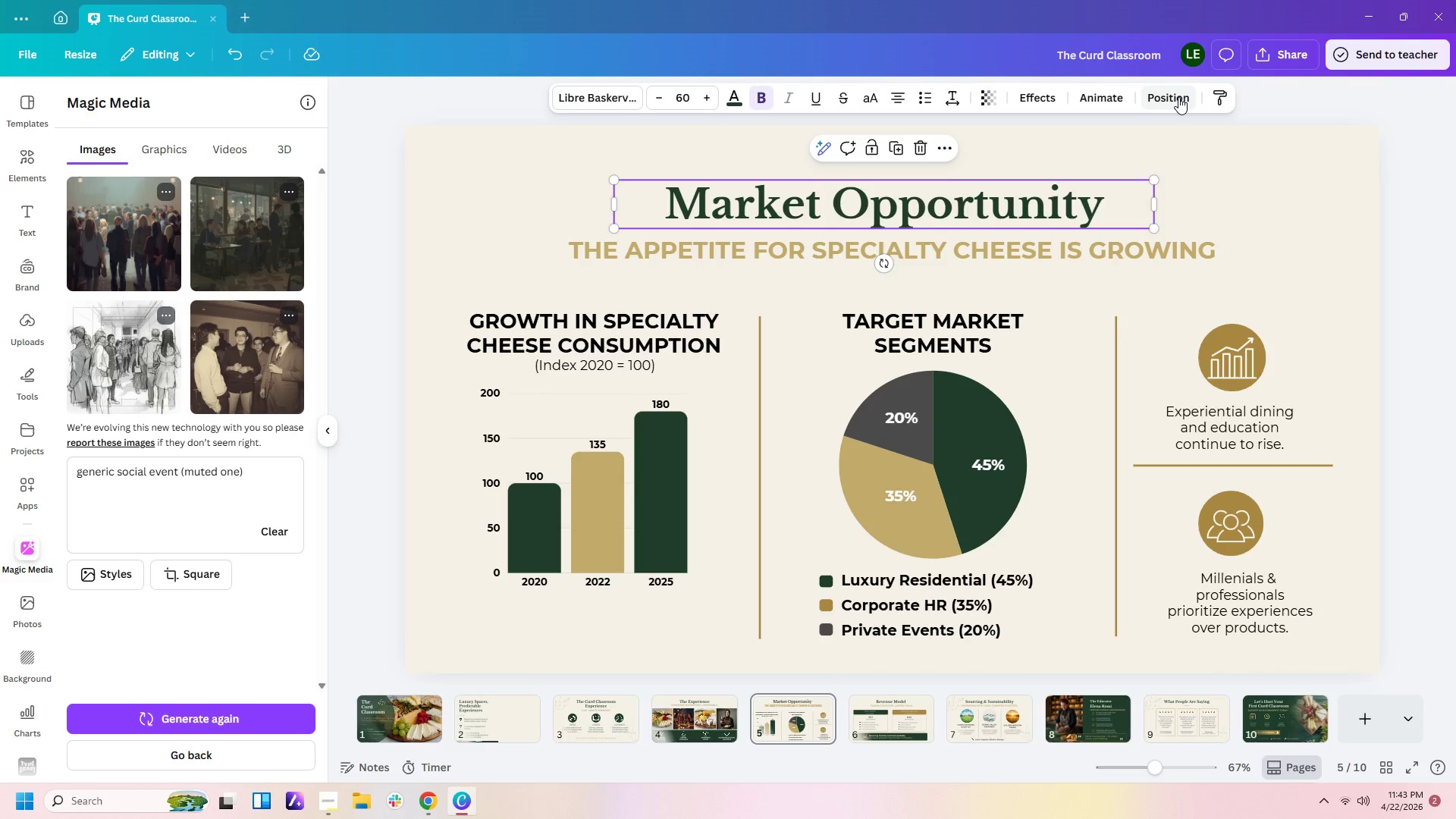 
left_click([1178, 97])
 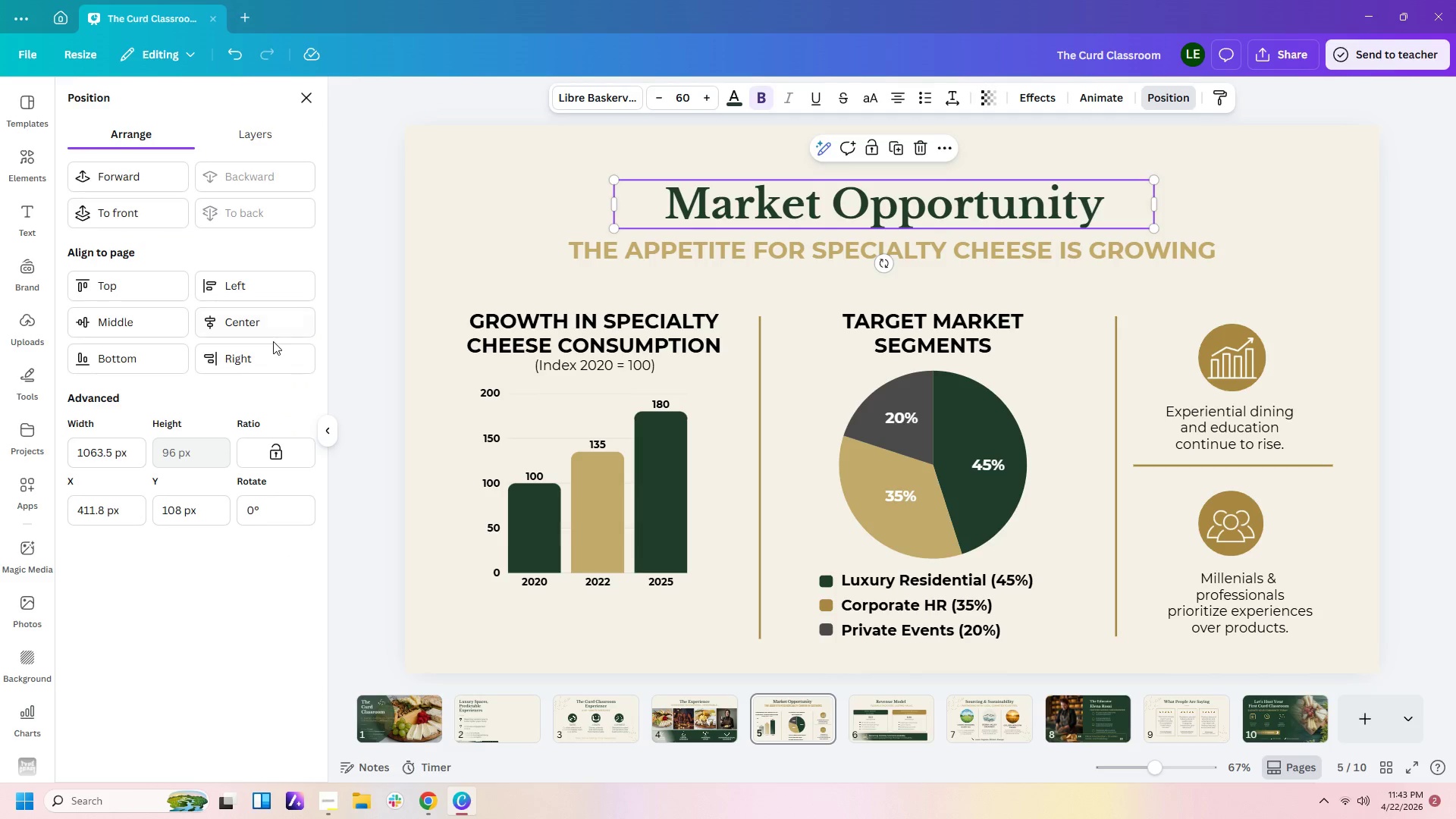 
left_click([275, 322])
 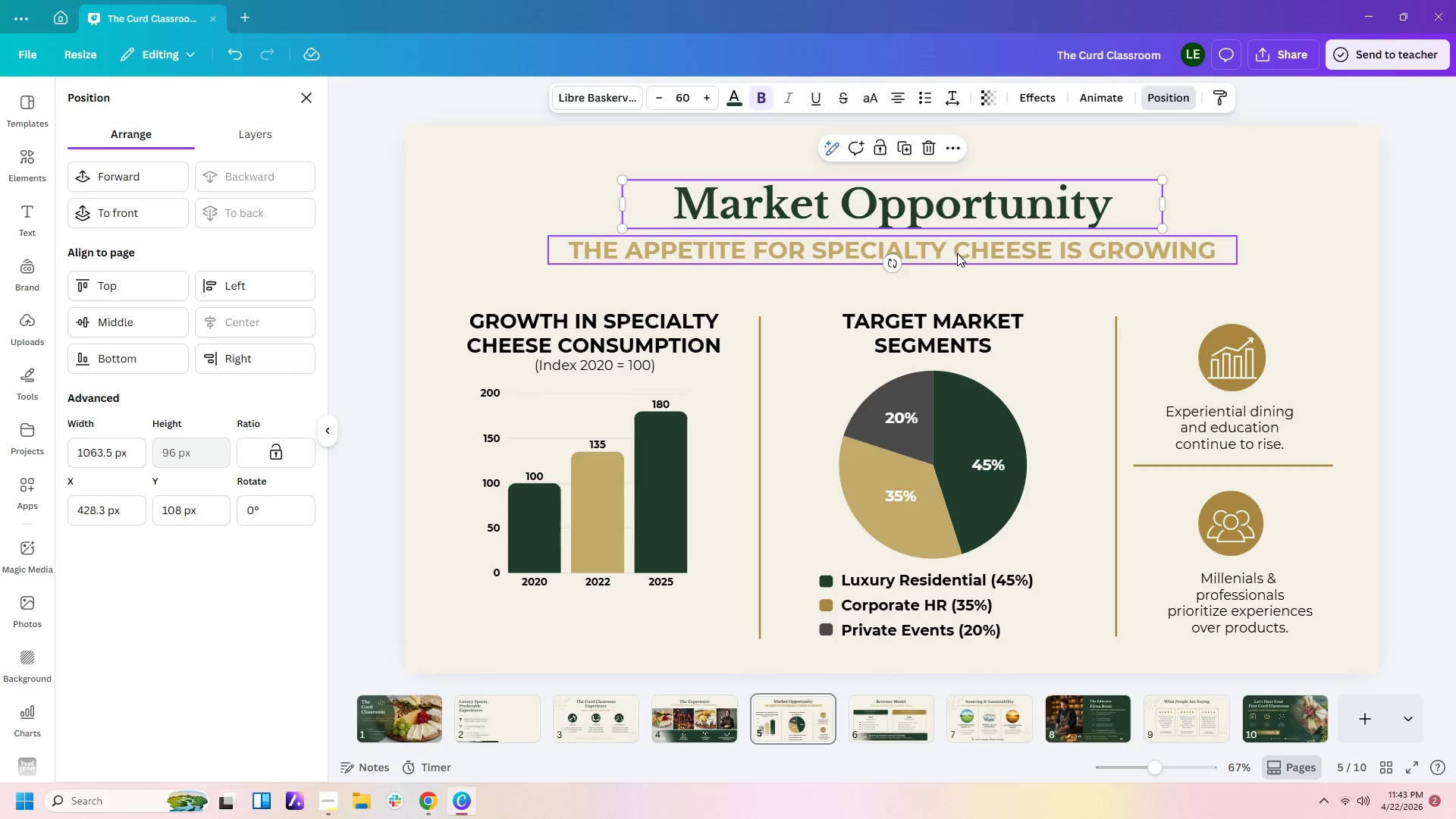 
left_click([949, 250])
 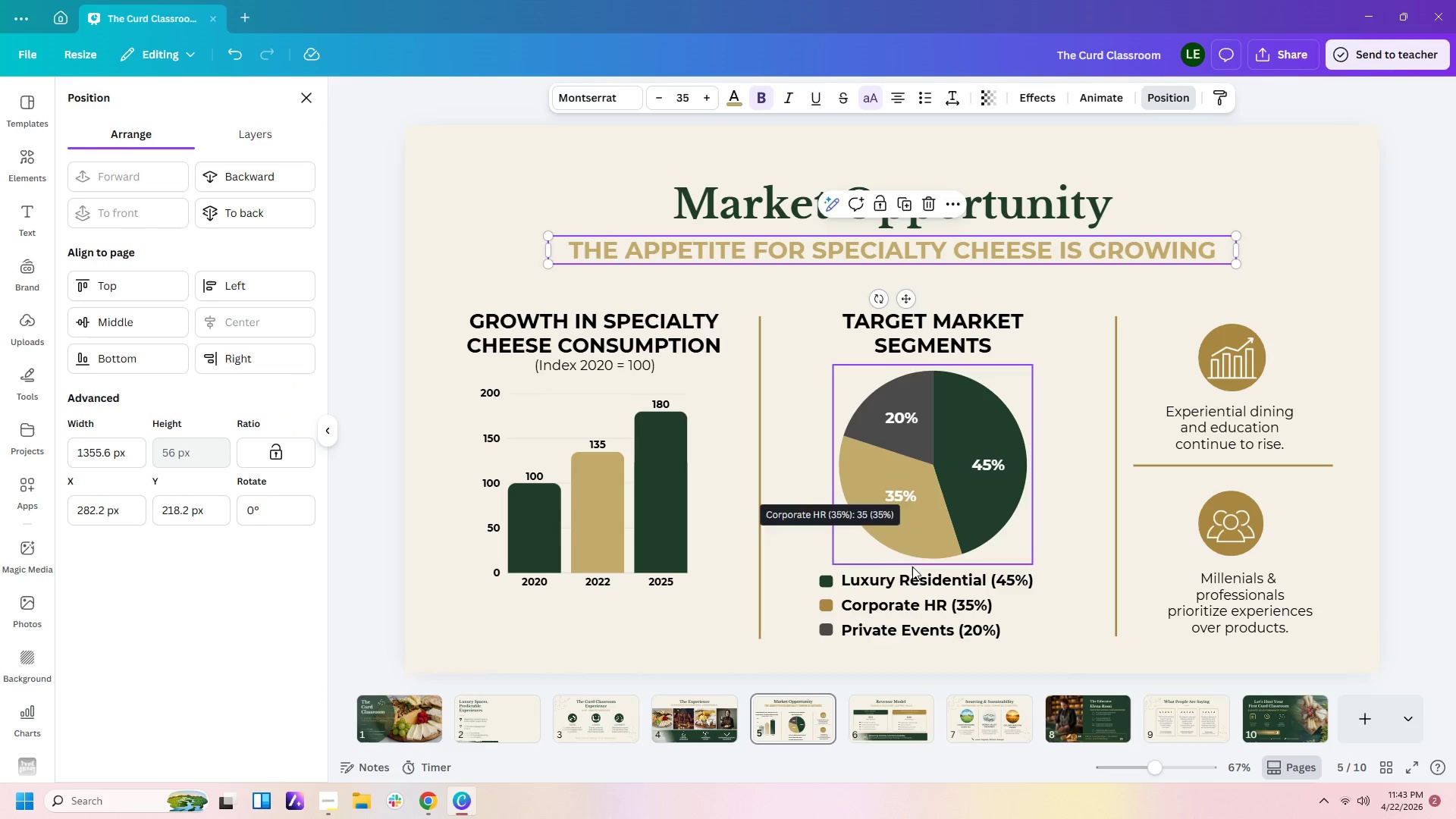 
left_click([912, 592])
 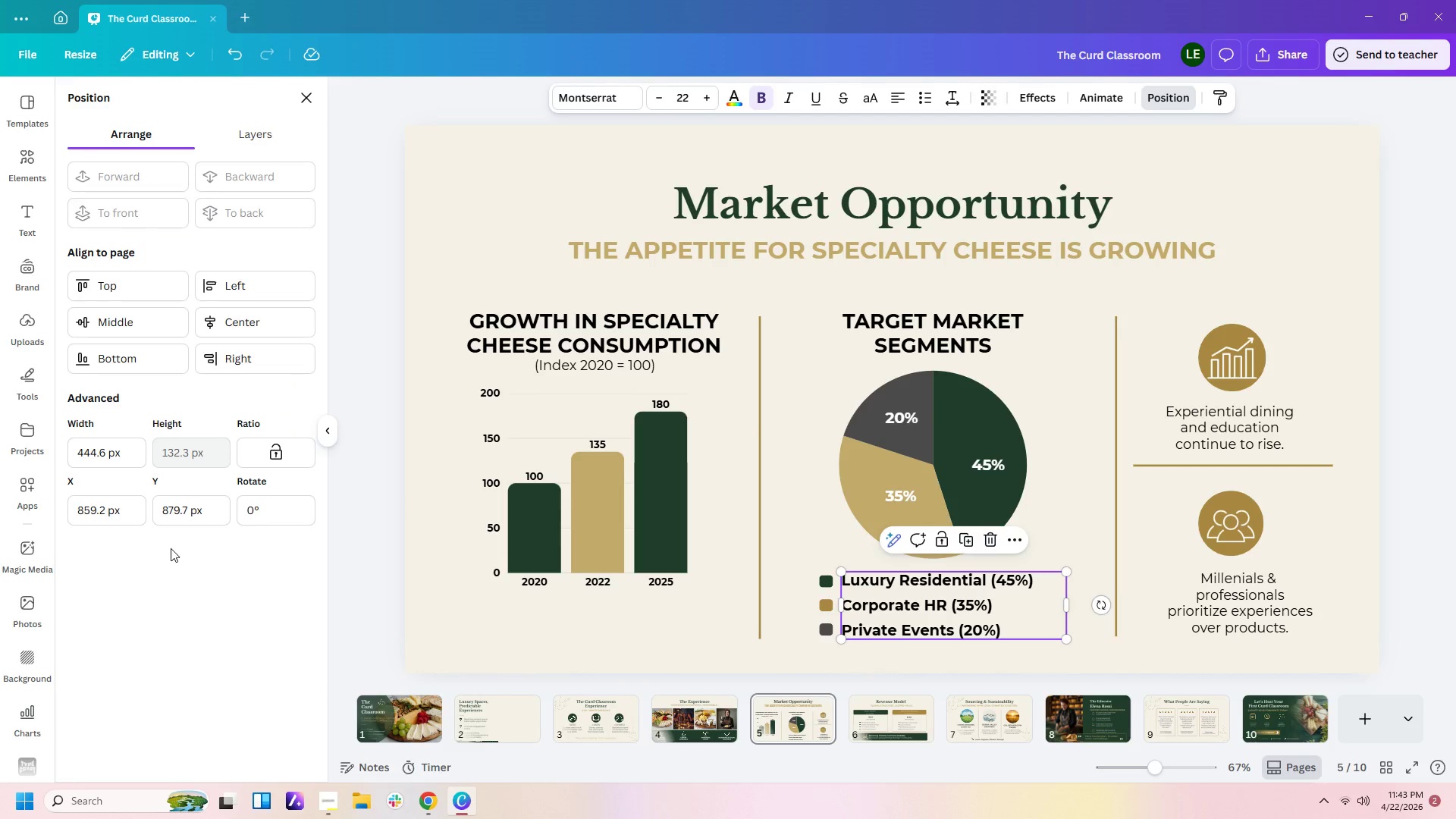 
left_click([36, 560])
 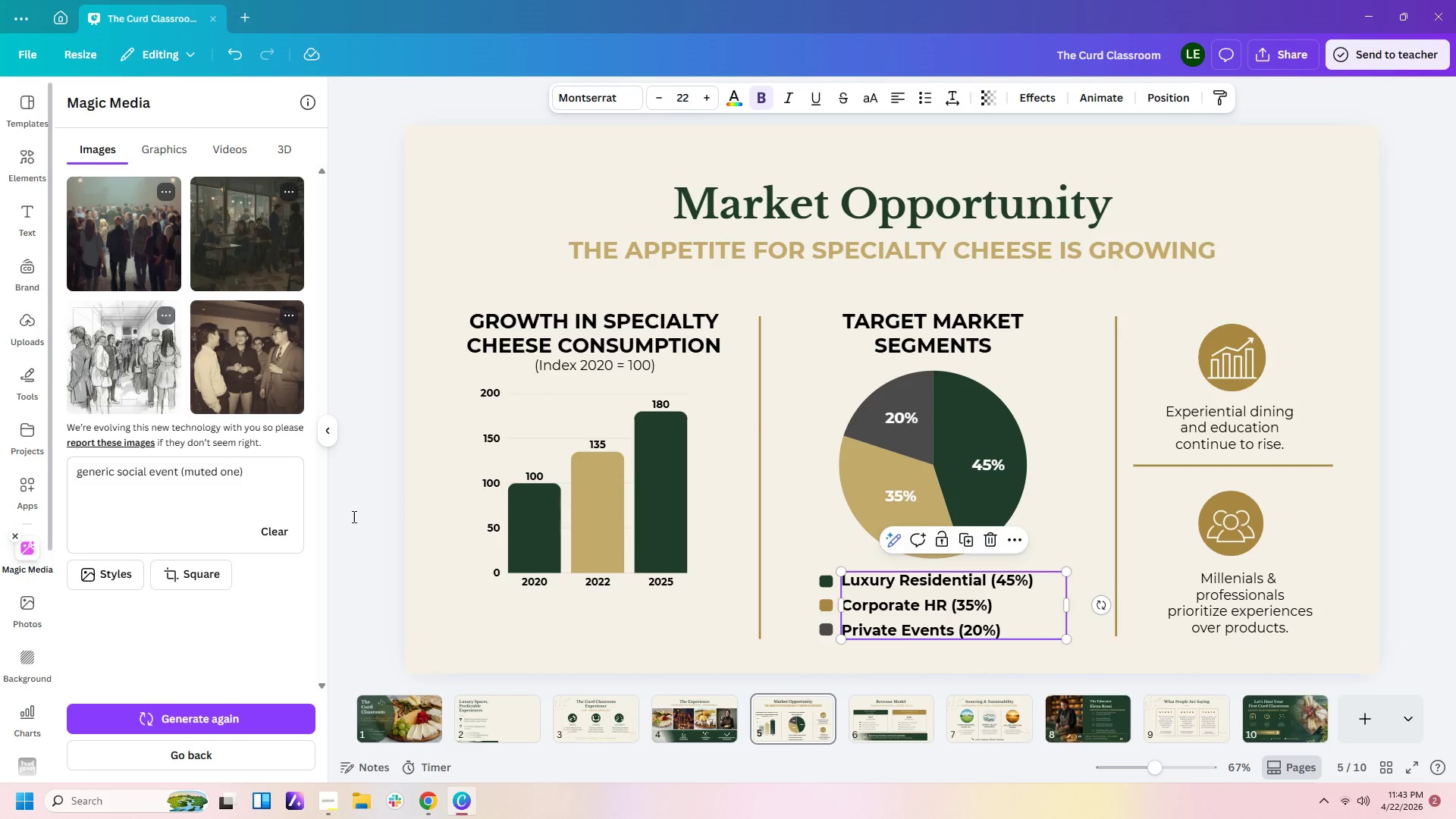 
mouse_move([584, 547])
 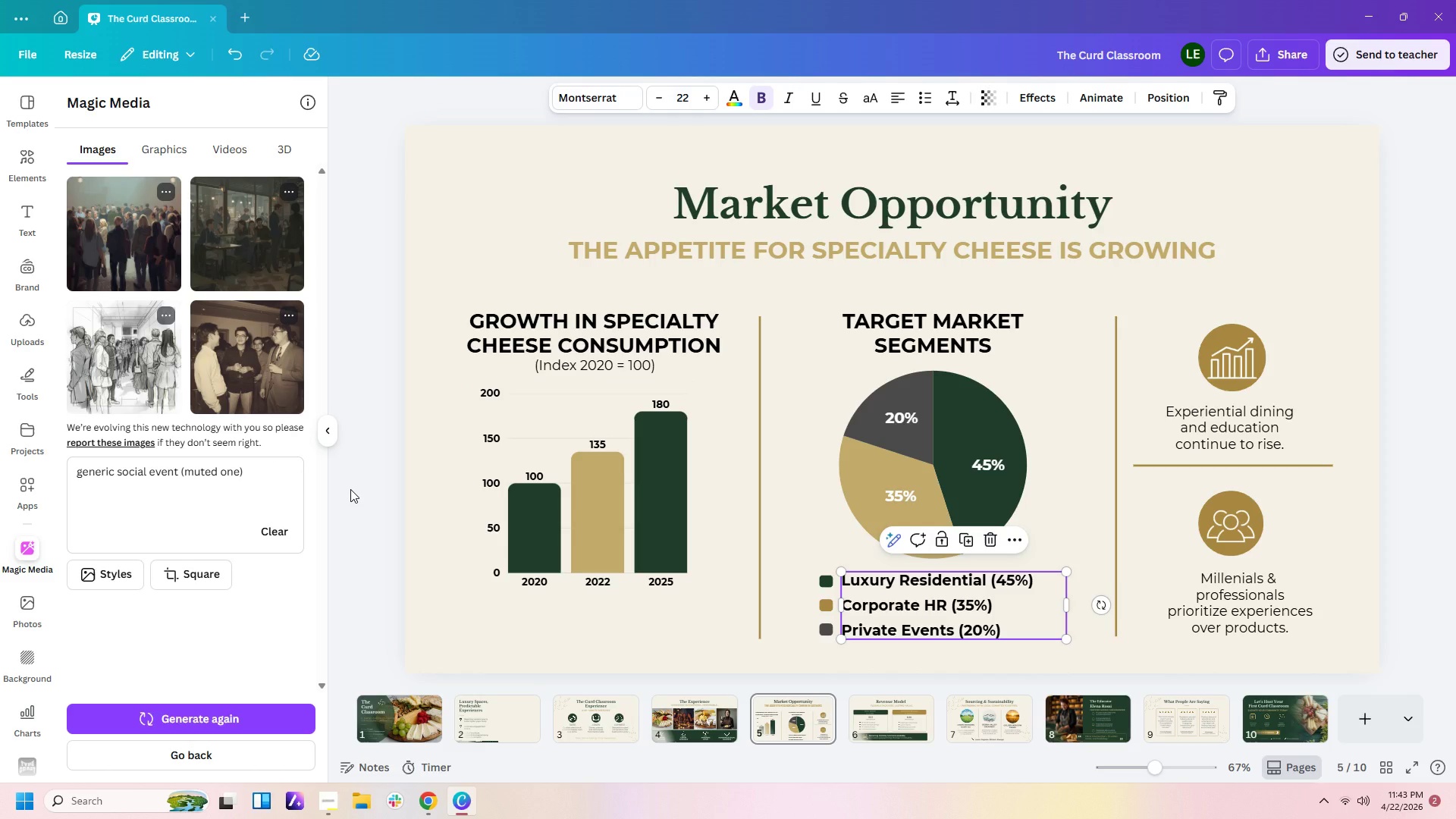 
wait(6.59)
 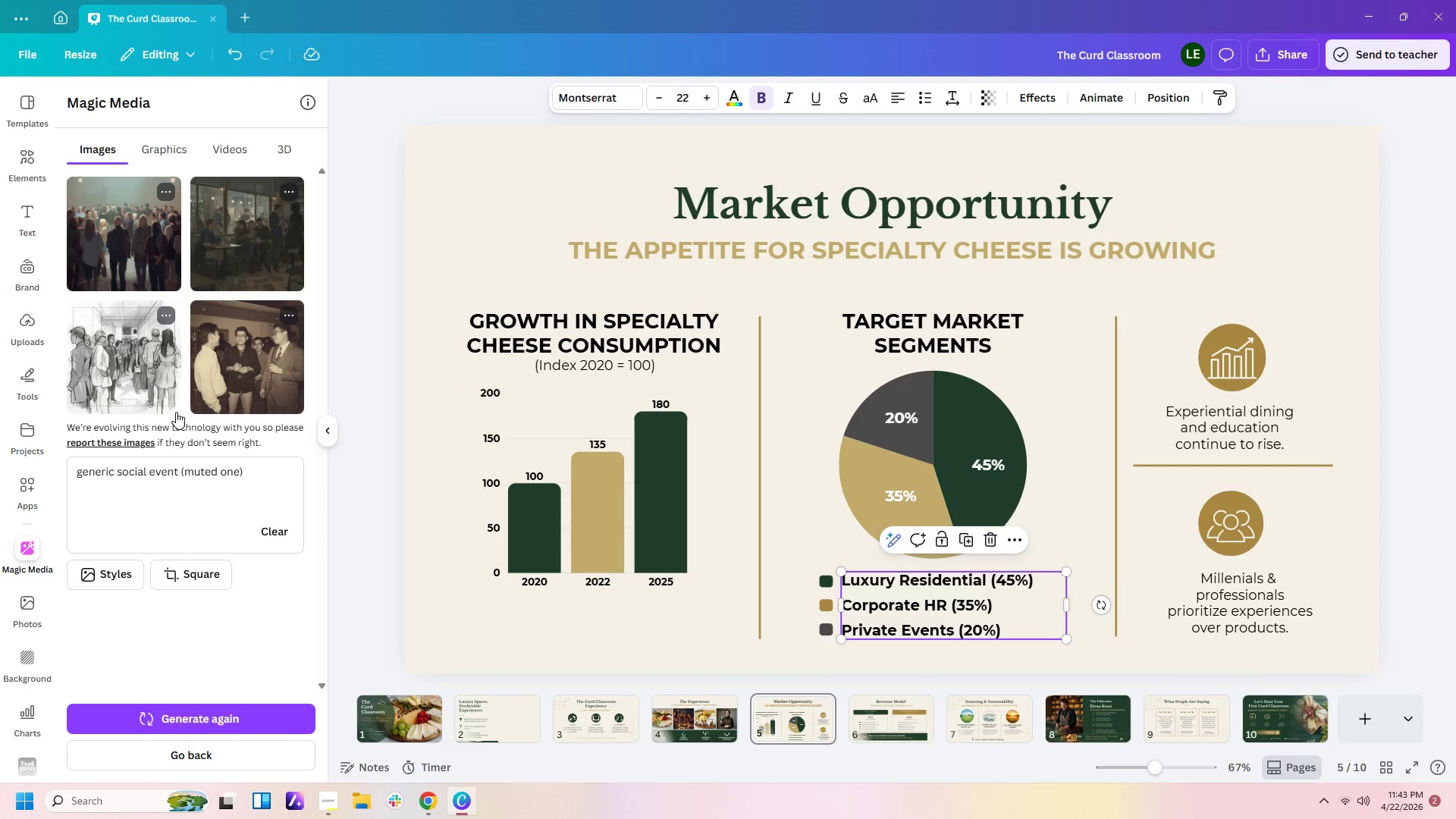 
left_click_drag(start_coordinate=[256, 467], to_coordinate=[52, 467])
 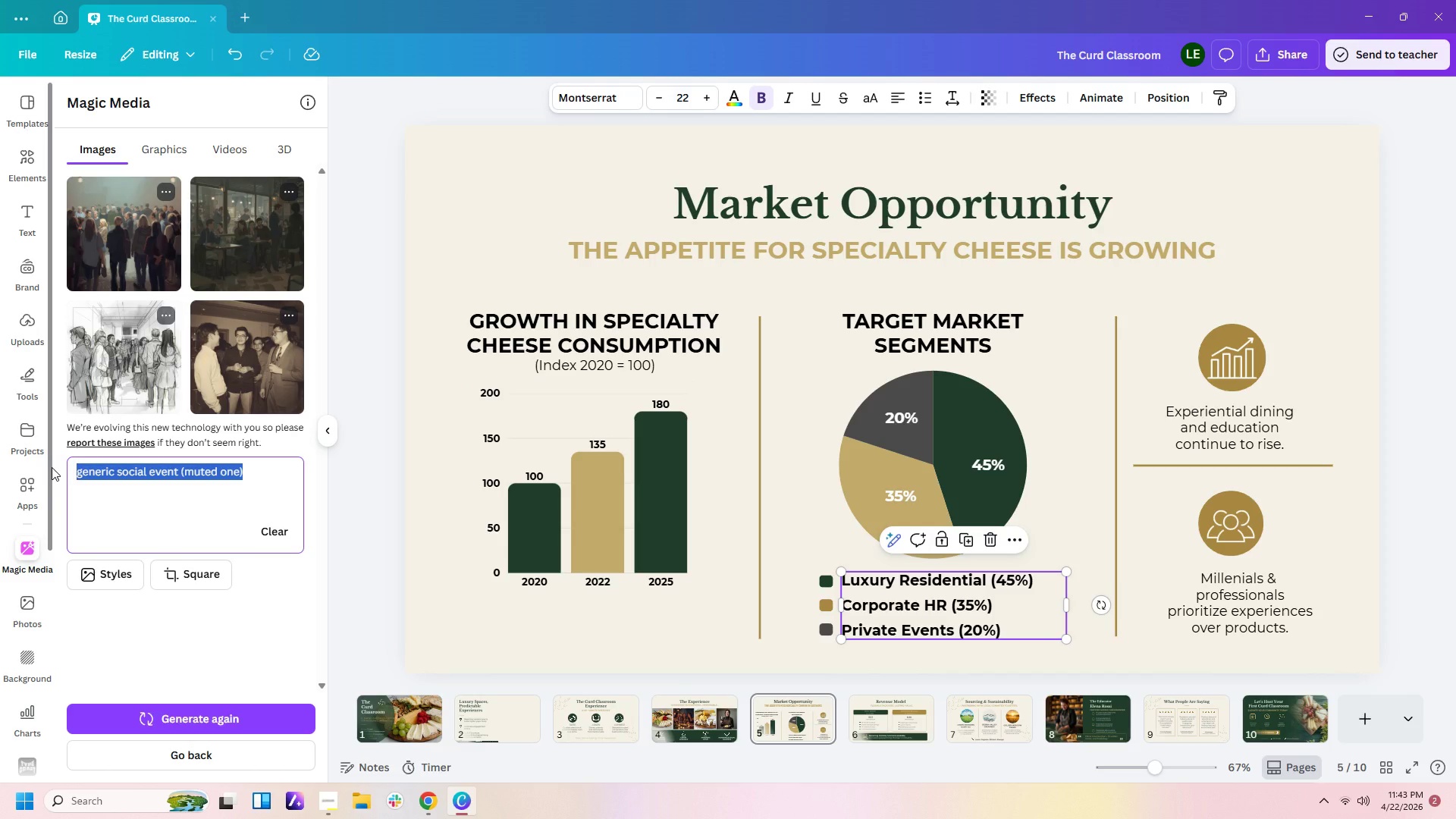 
wait(9.08)
 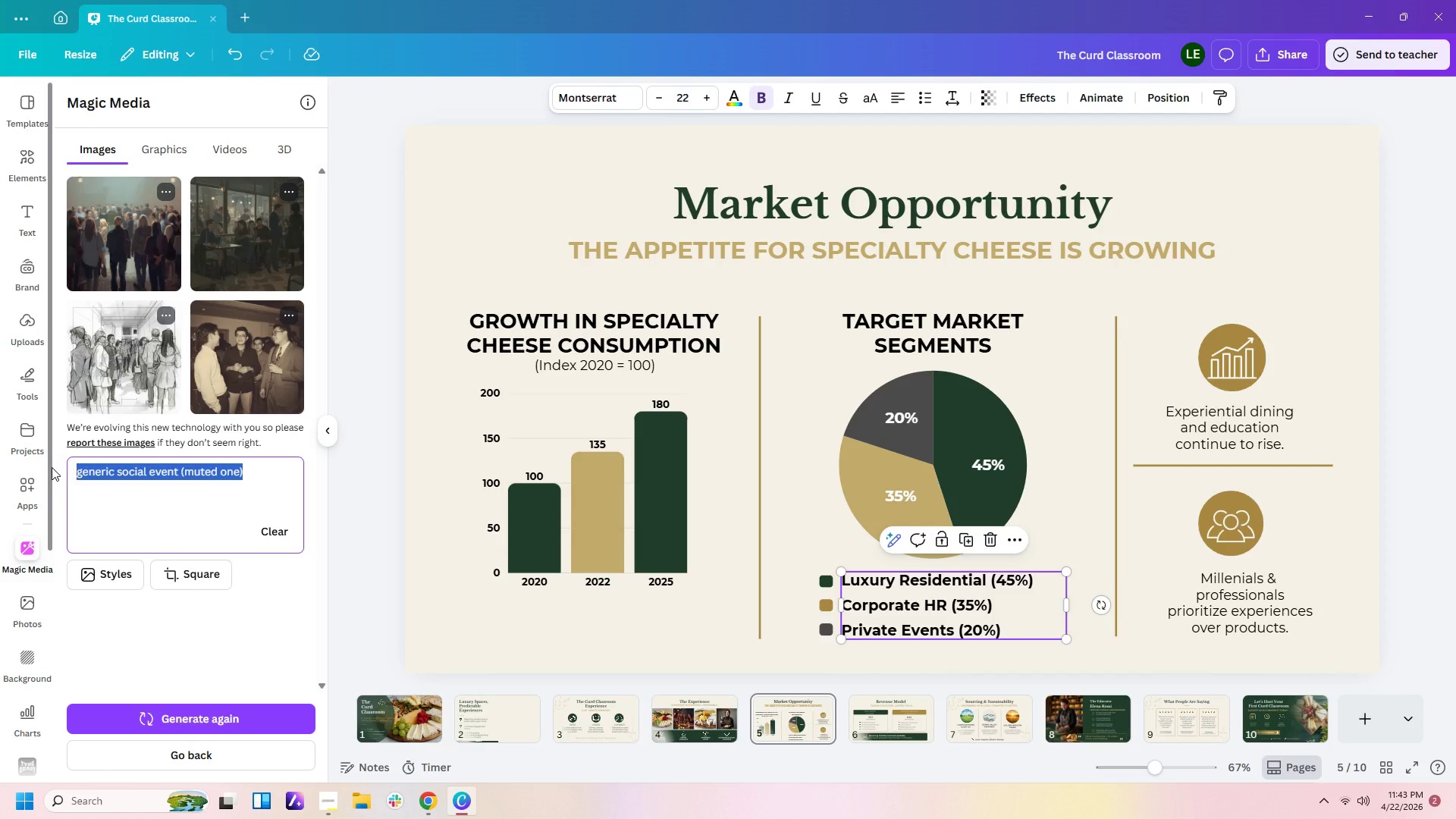 
type(cheese)
key(Backspace)
key(Backspace)
key(Backspace)
key(Backspace)
key(Backspace)
key(Backspace)
type(cheese board, rustic table friends dining )
 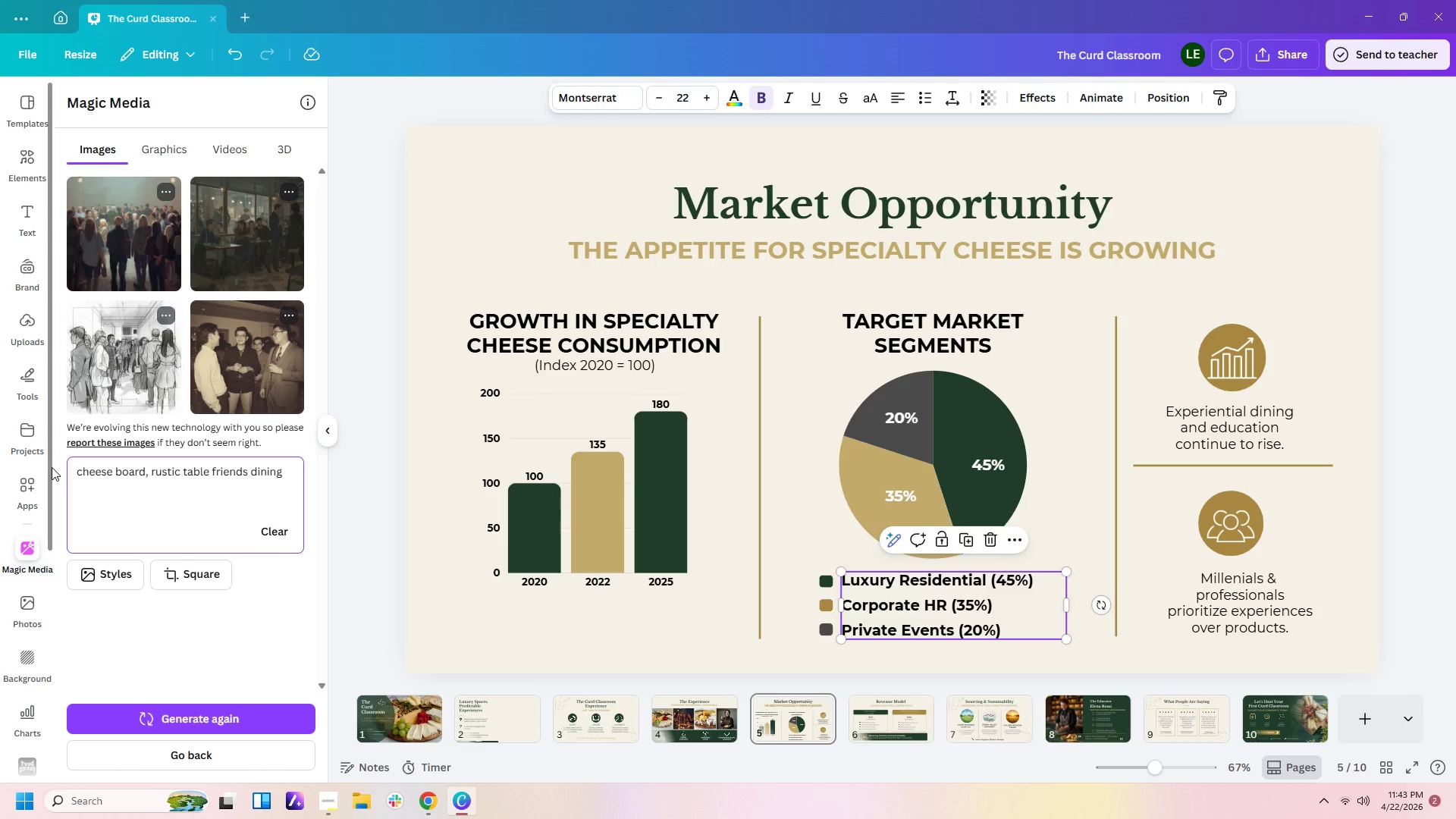 
type(with wine )
 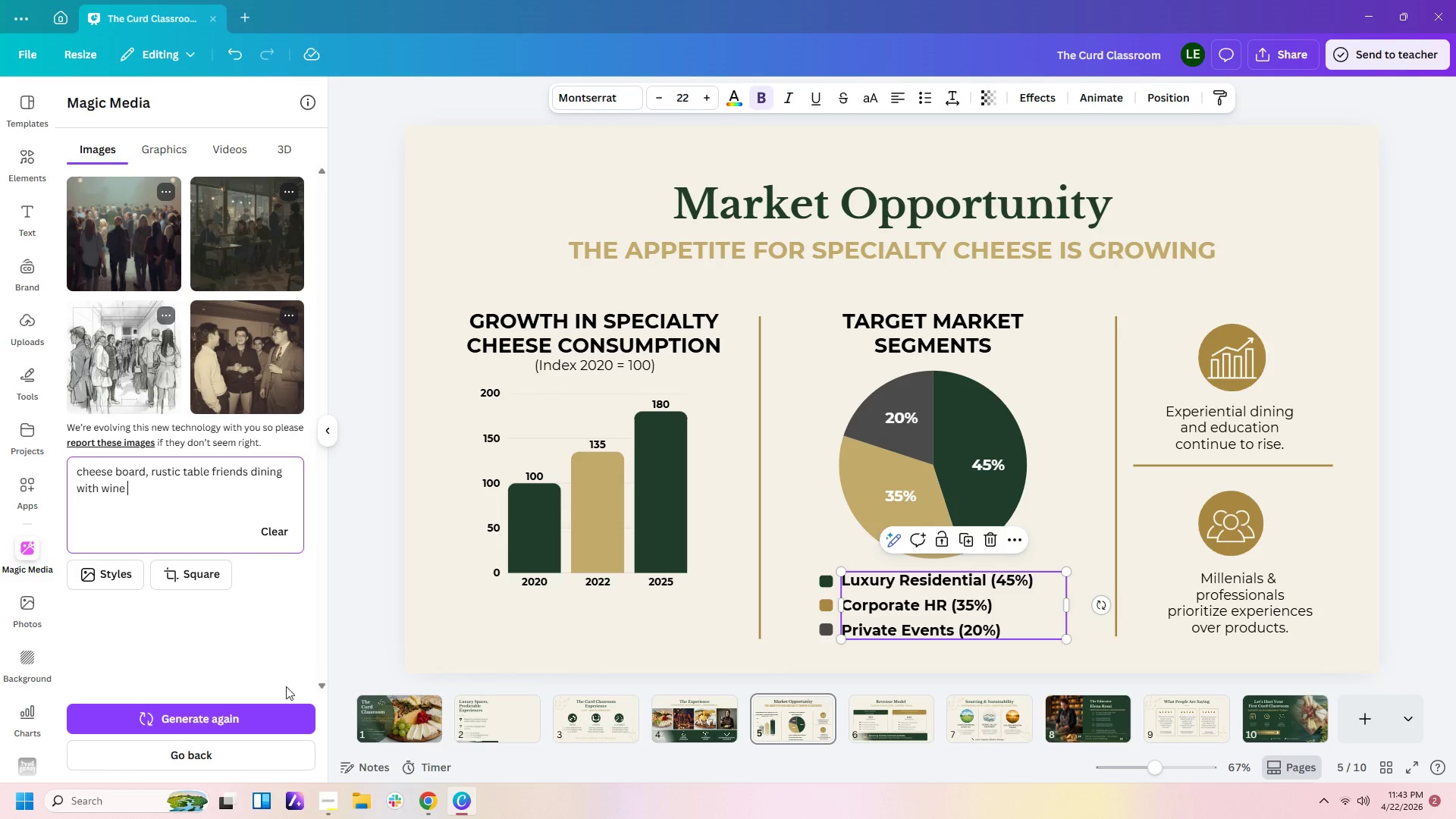 
left_click([263, 723])
 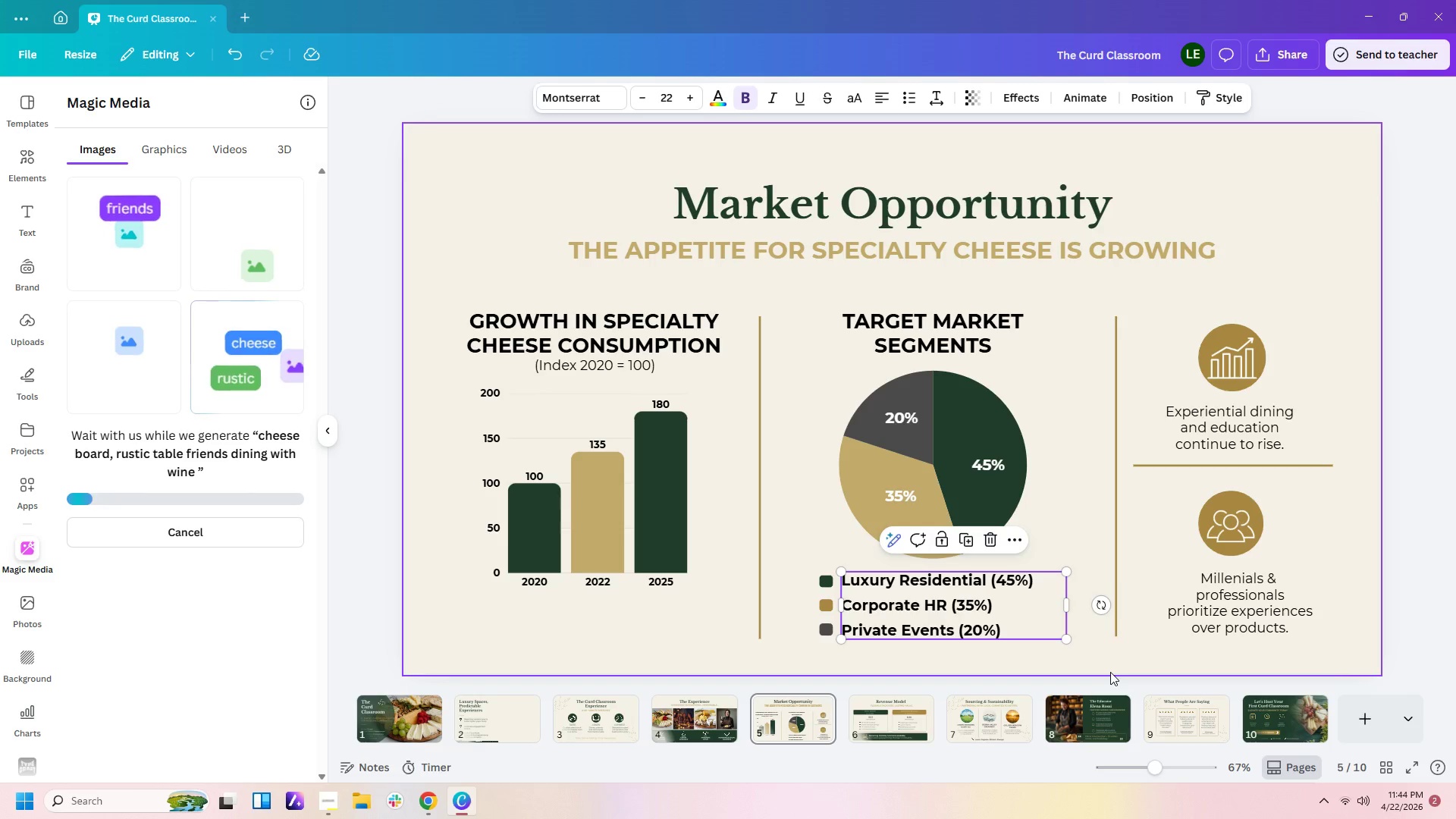 
wait(7.14)
 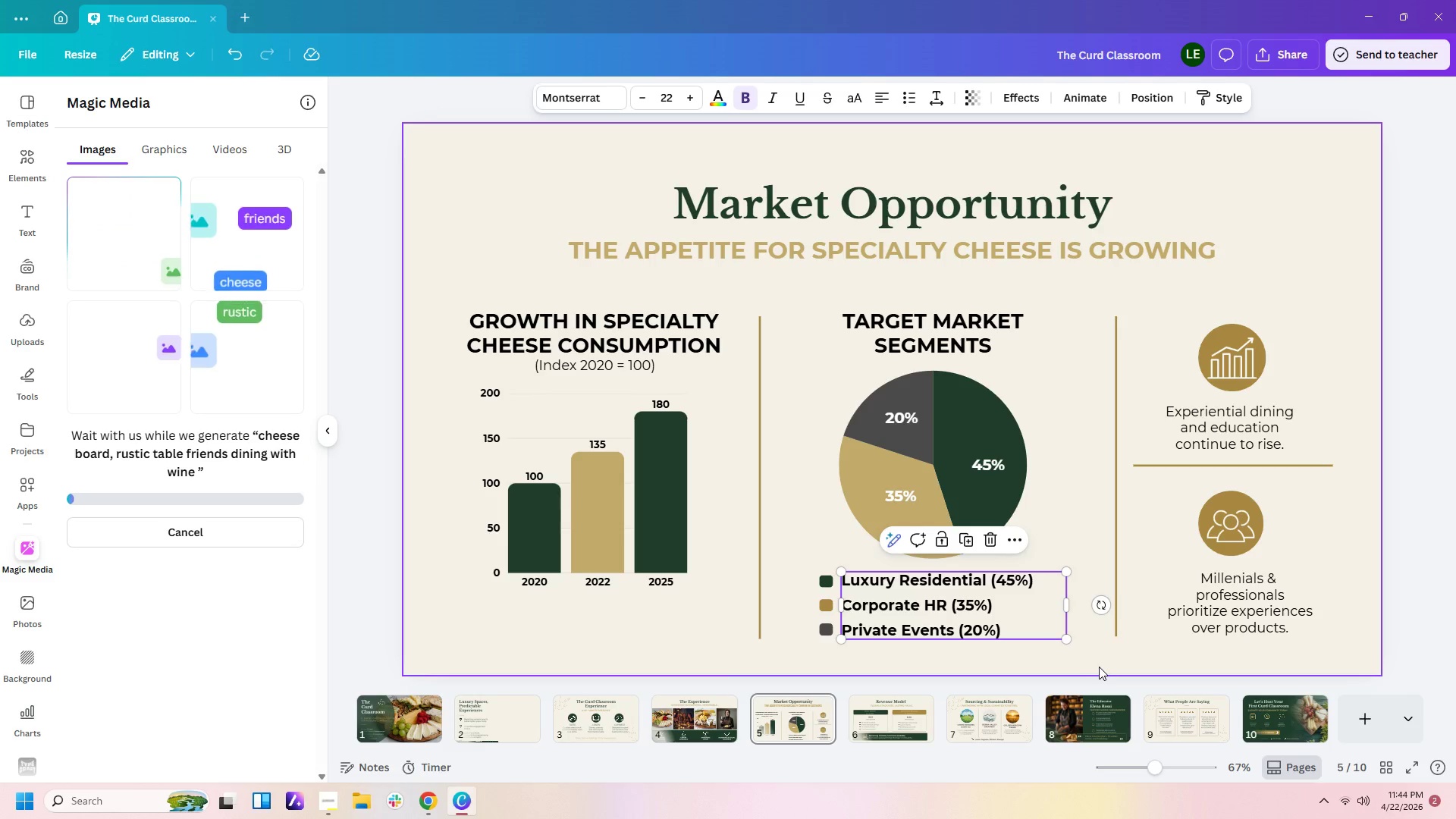 
left_click([872, 727])
 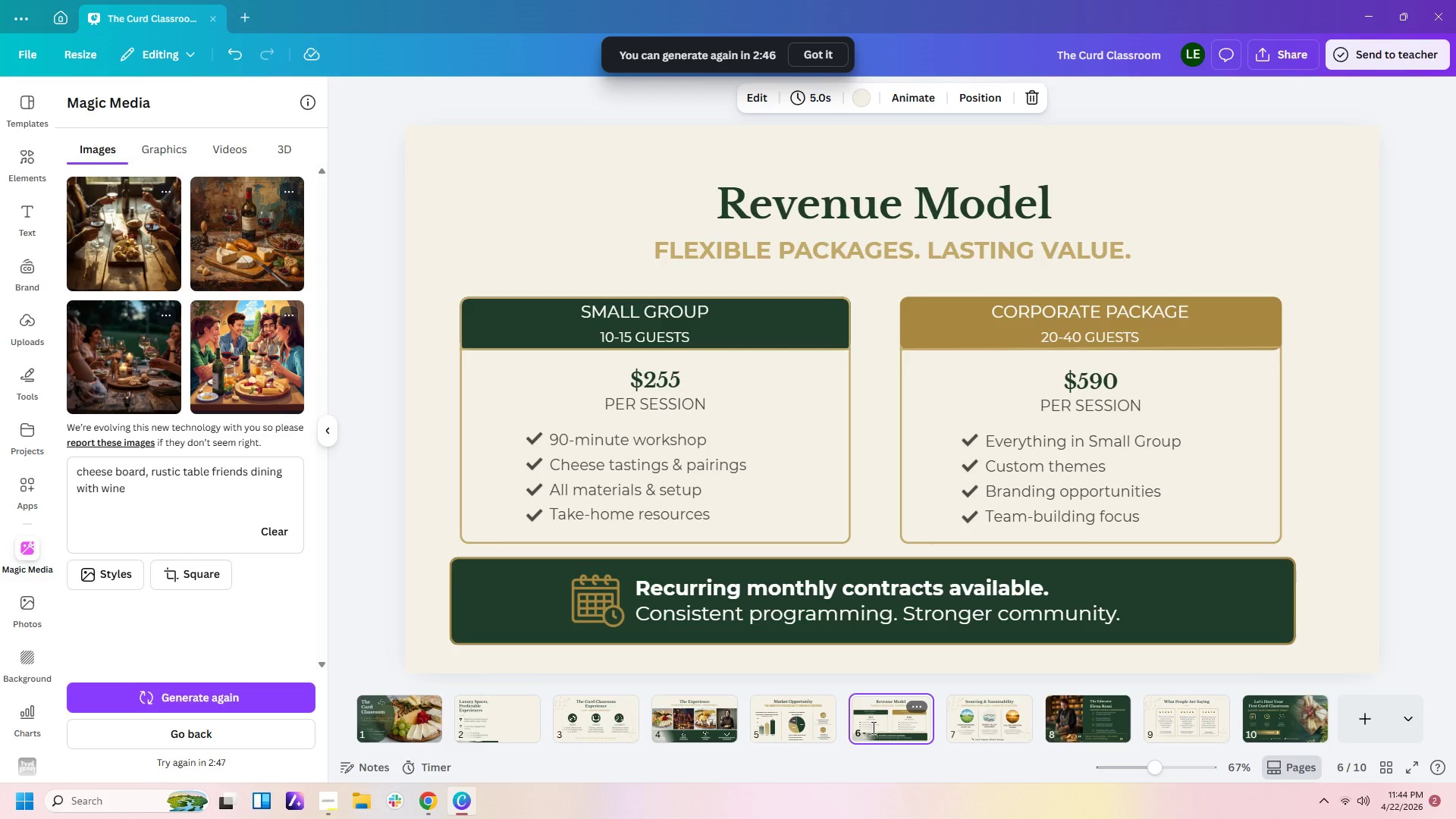 
wait(27.08)
 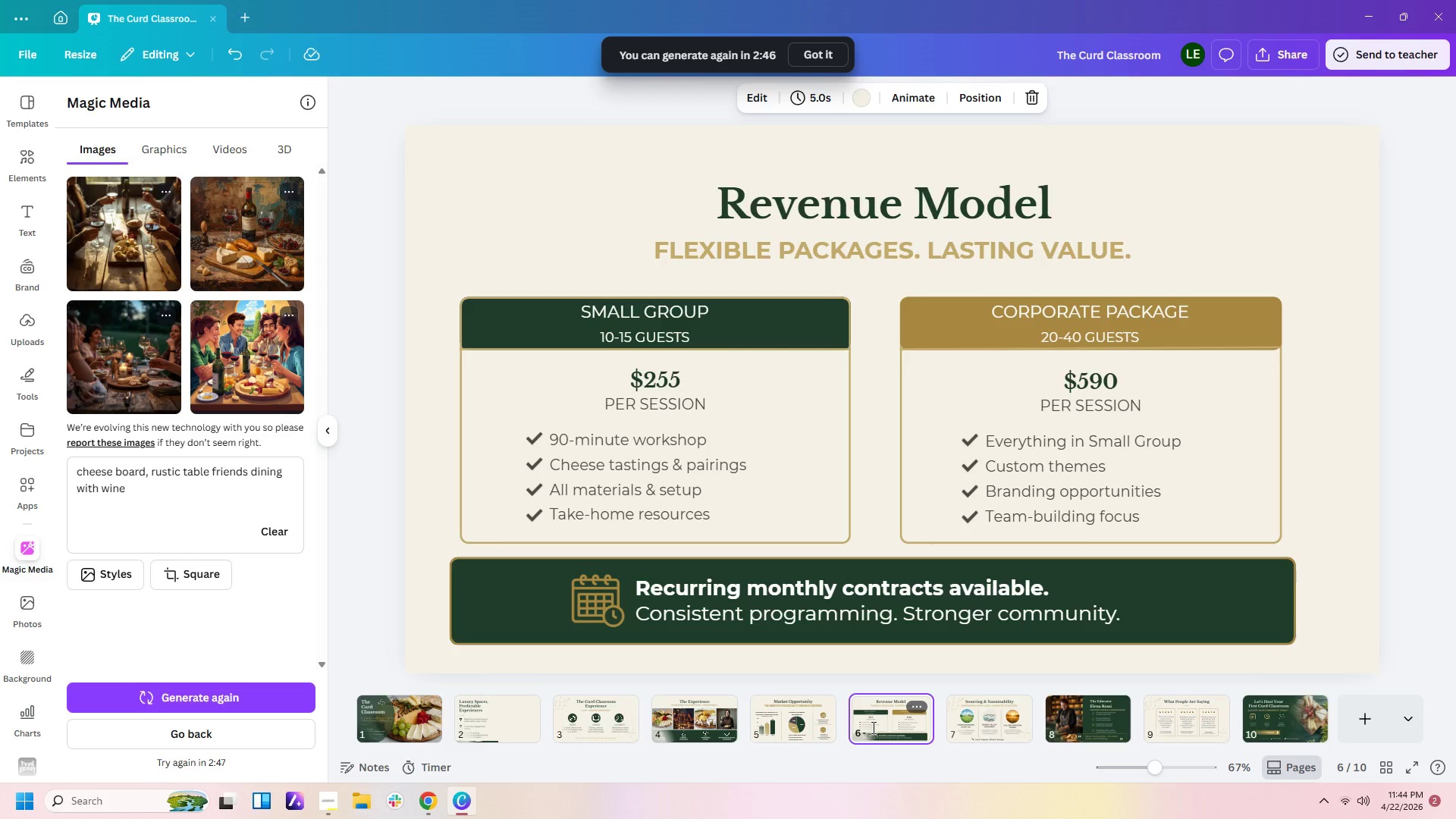 
left_click_drag(start_coordinate=[450, 388], to_coordinate=[687, 522])
 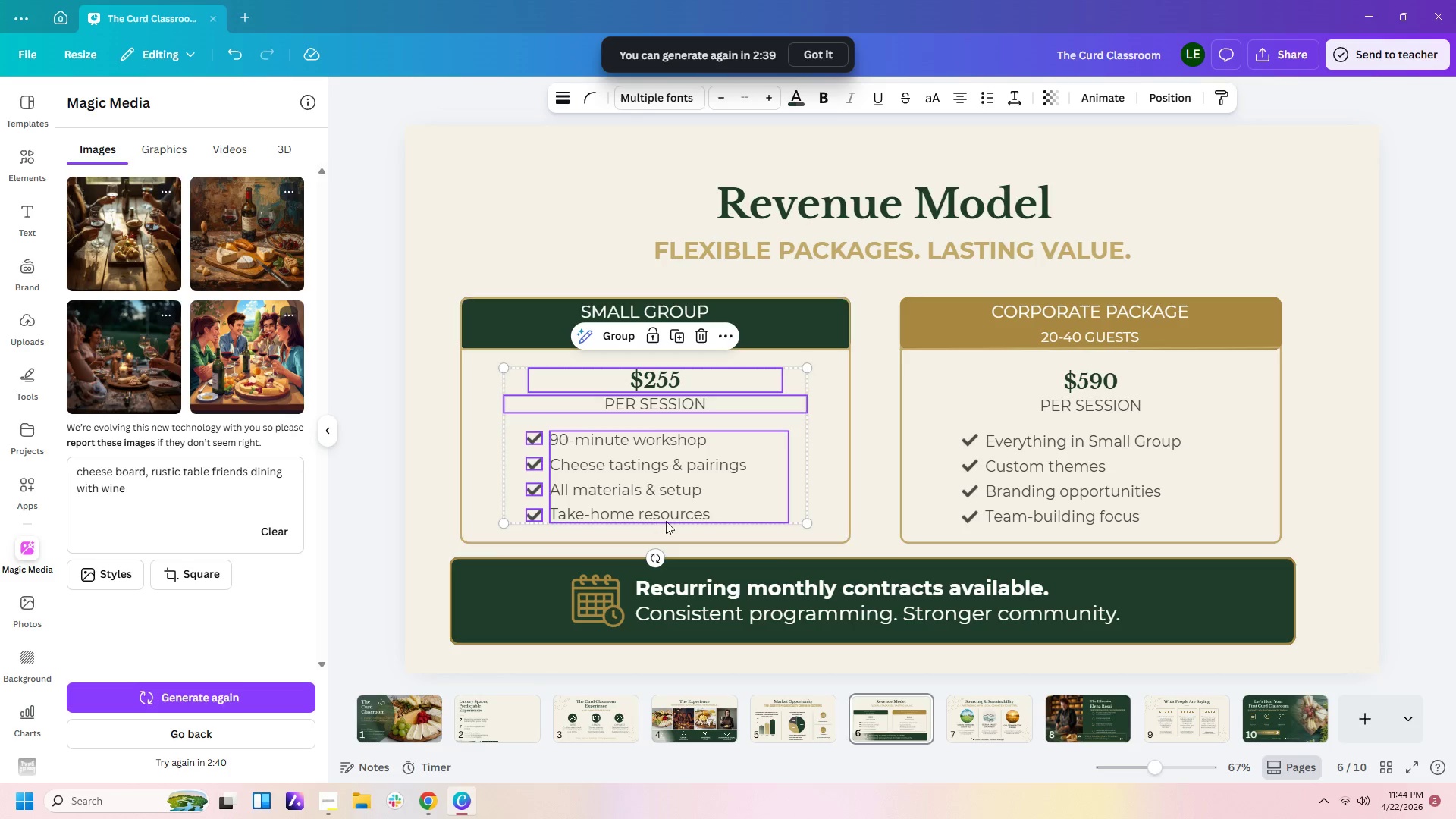 
left_click_drag(start_coordinate=[670, 507], to_coordinate=[676, 505])
 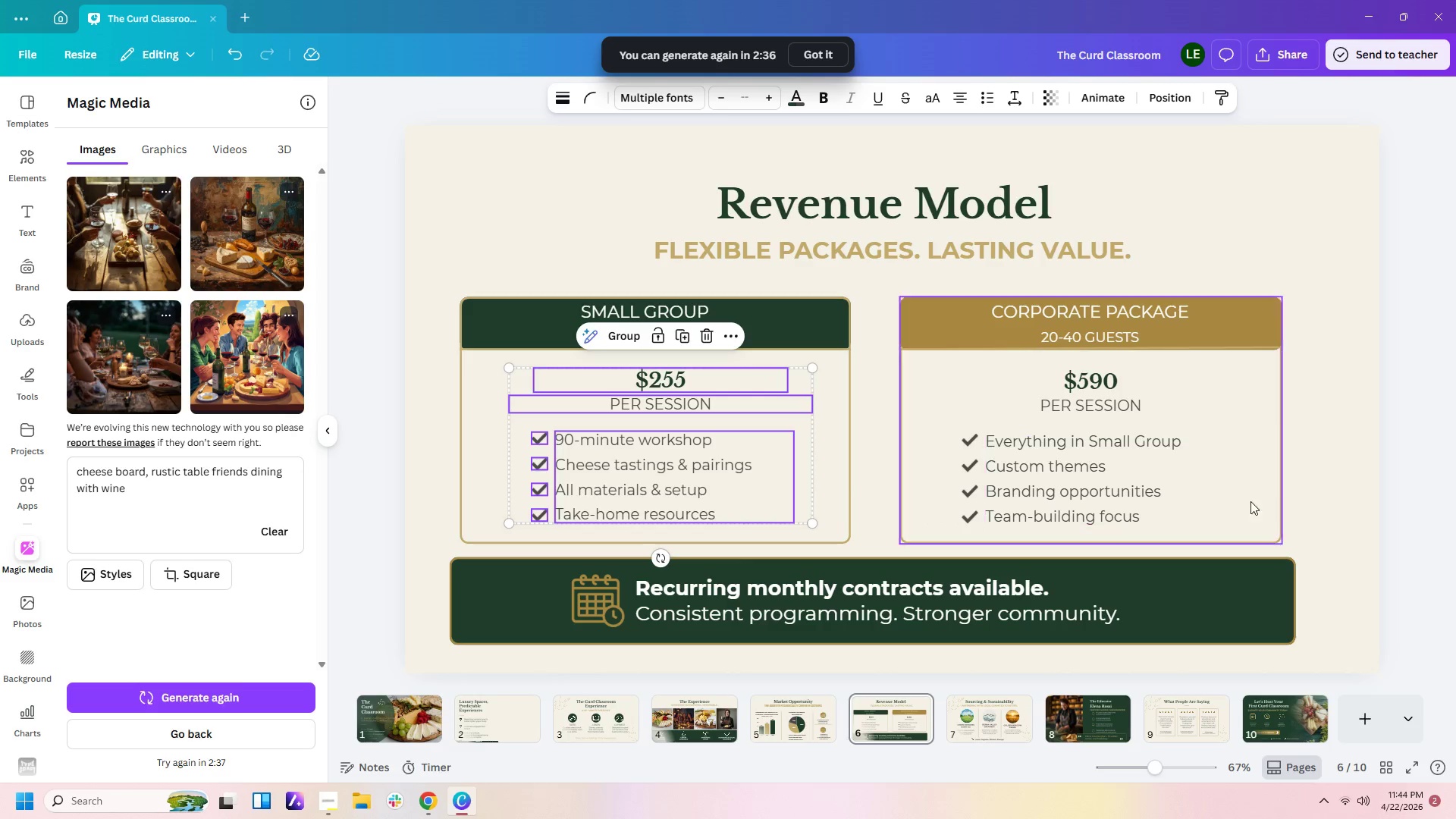 
left_click([1316, 511])
 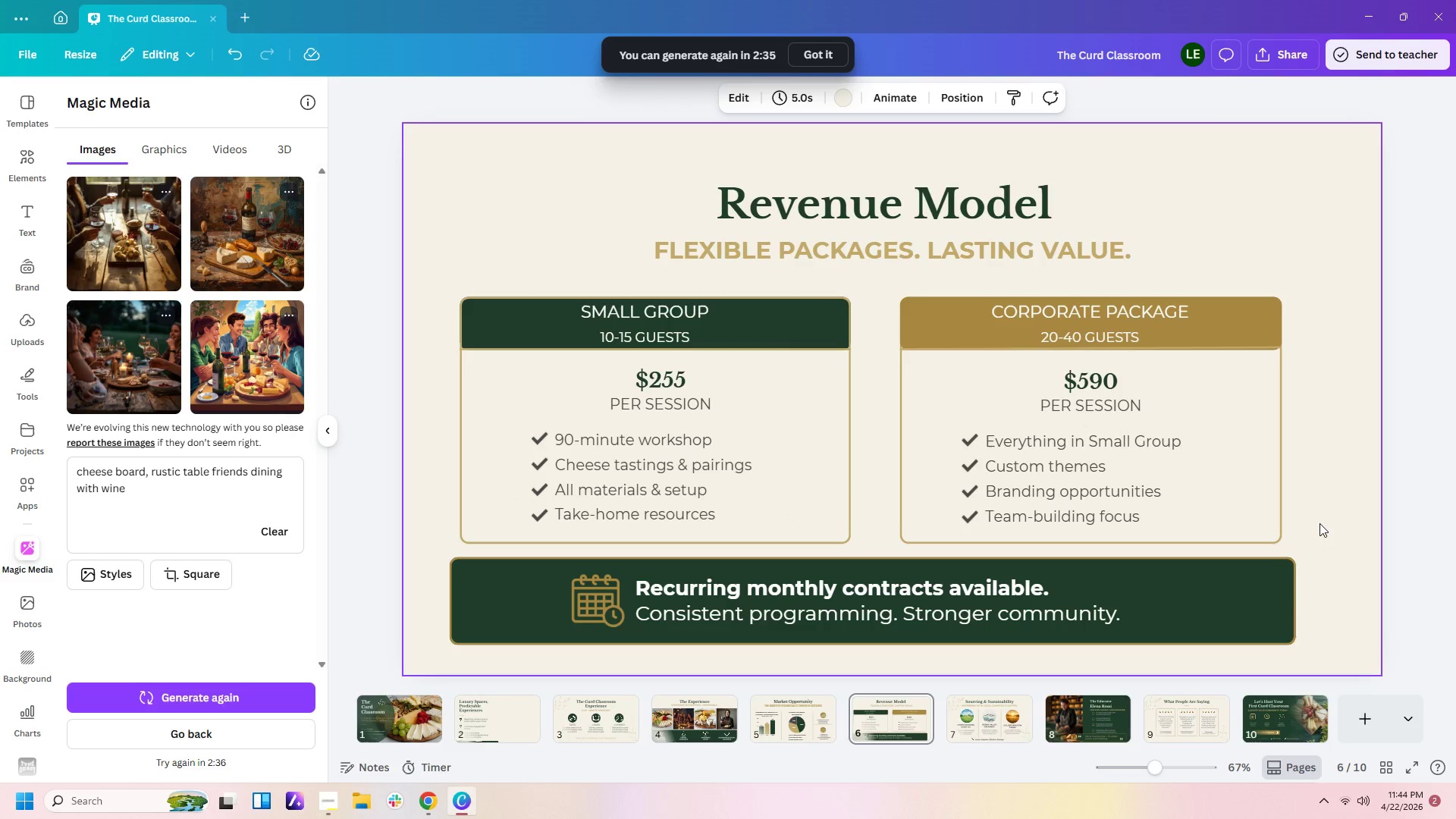 
left_click_drag(start_coordinate=[1320, 523], to_coordinate=[997, 451])
 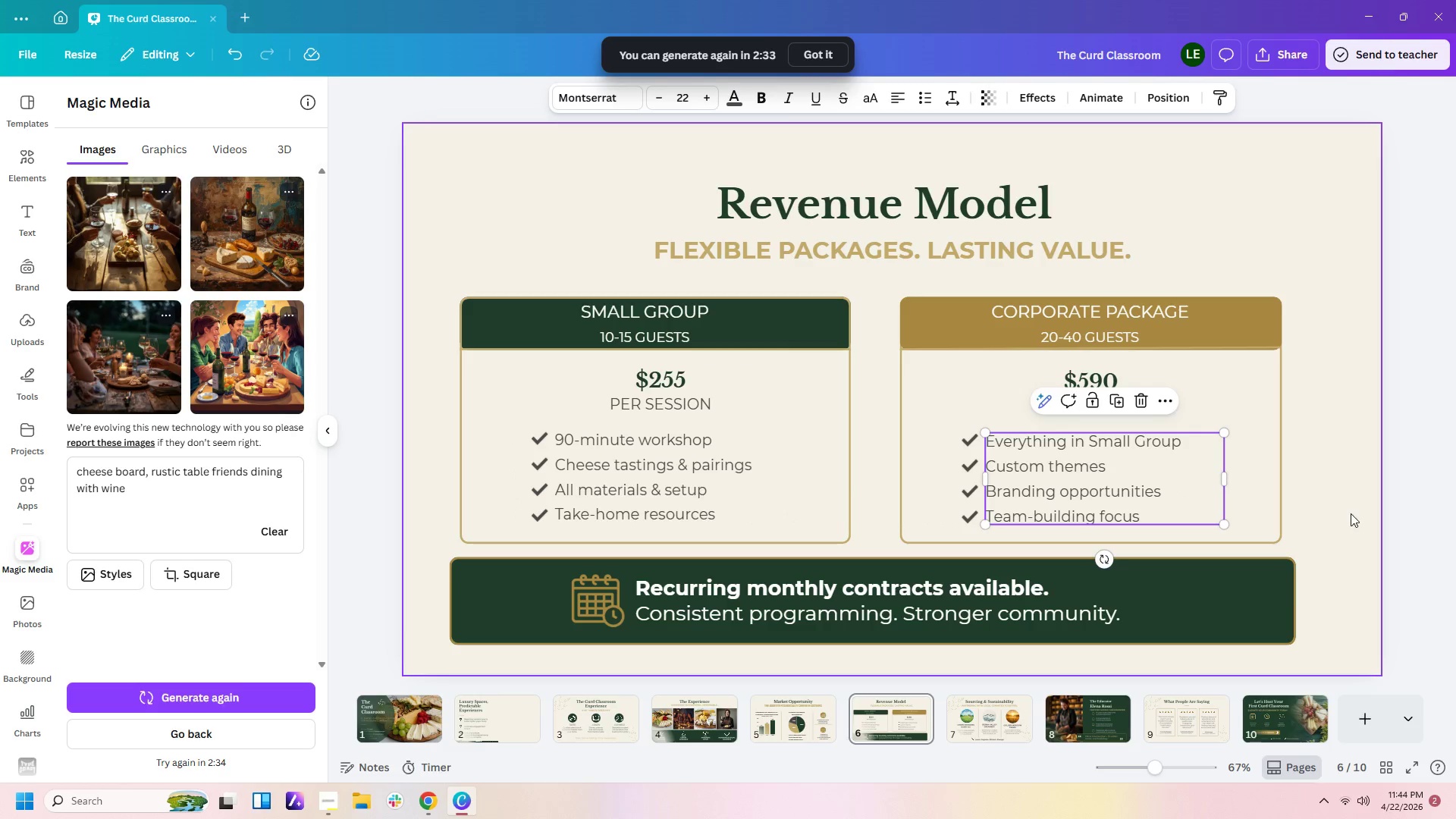 
left_click_drag(start_coordinate=[1348, 528], to_coordinate=[943, 442])
 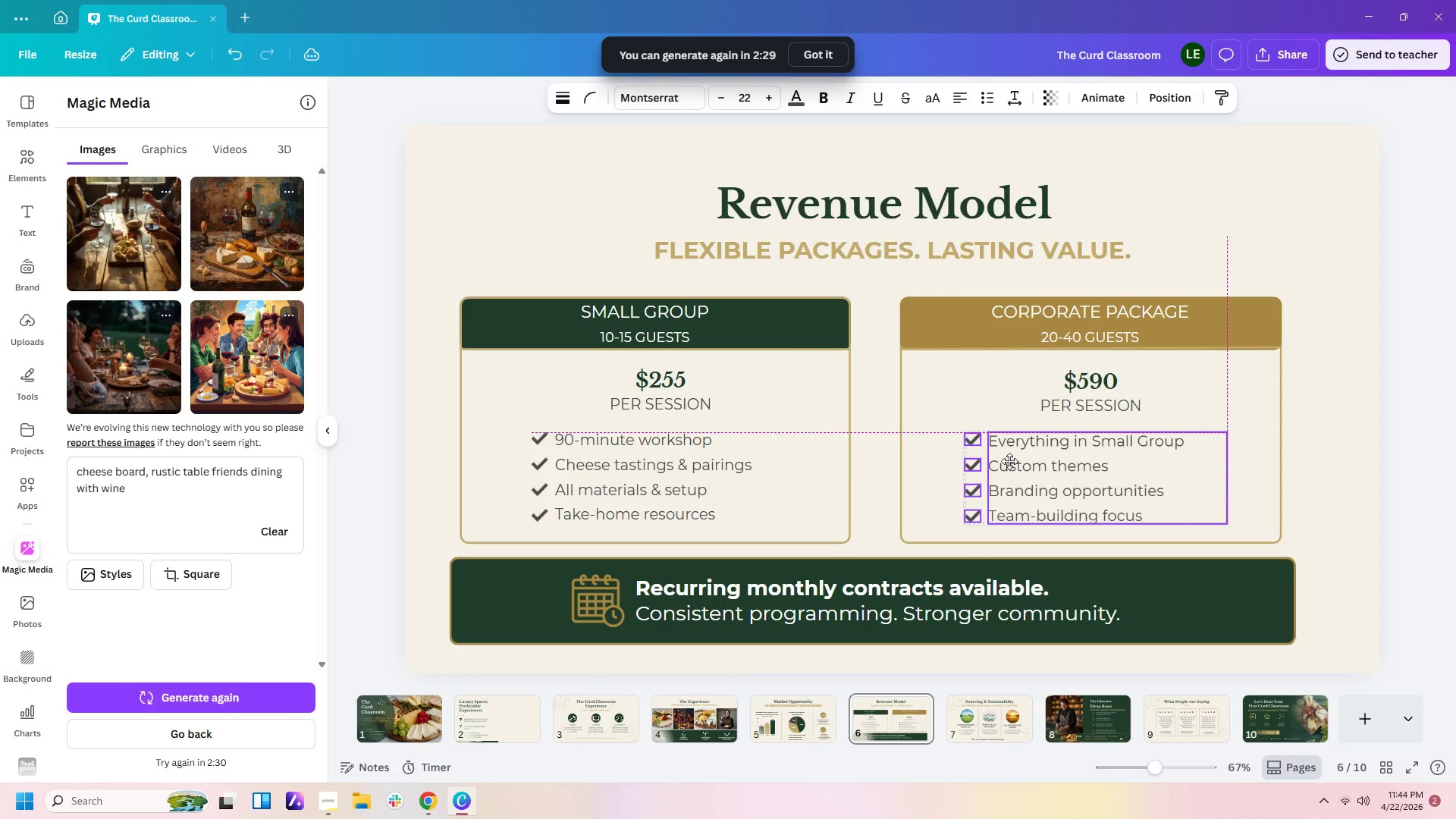 
left_click([1310, 494])
 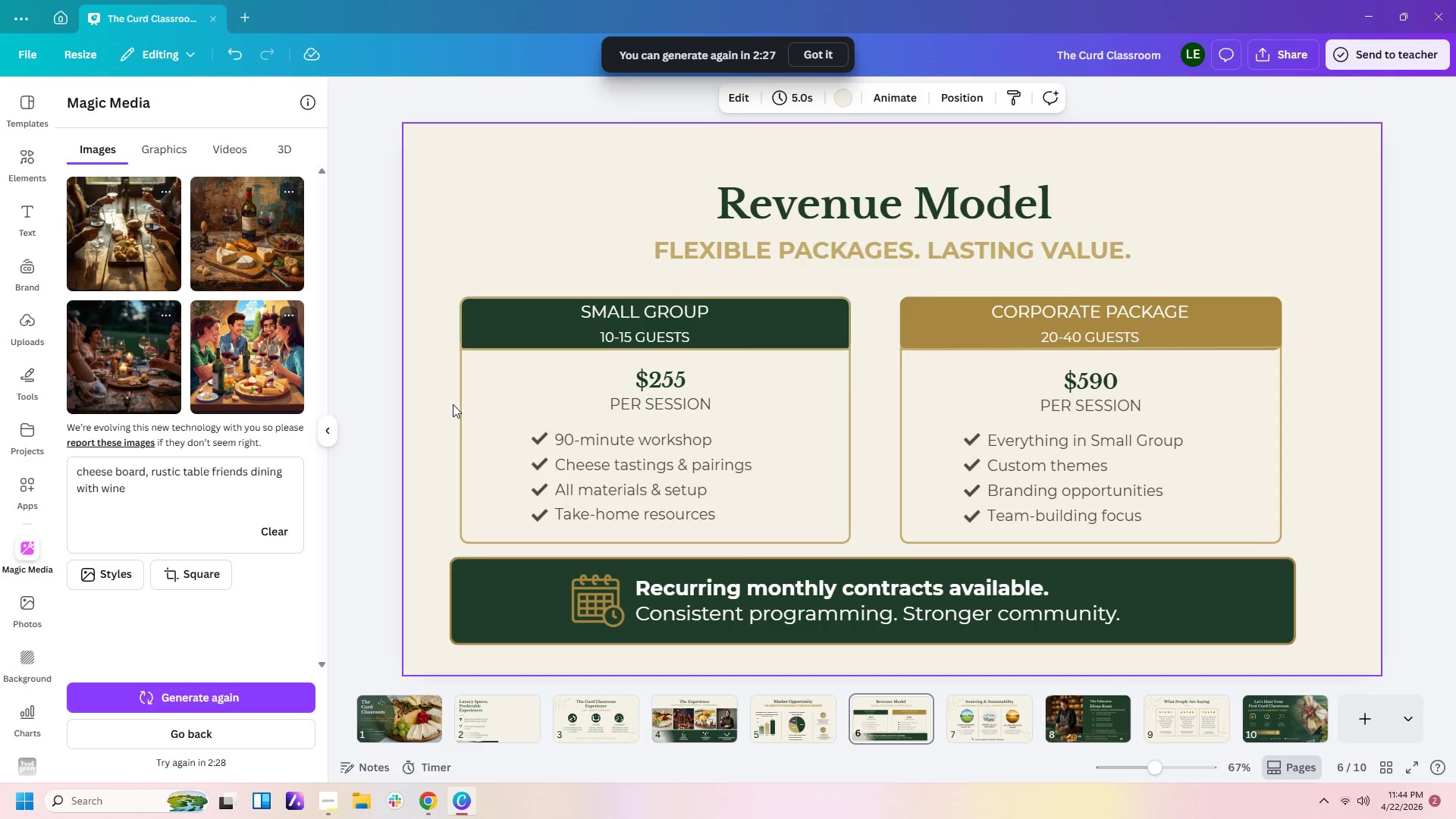 
left_click_drag(start_coordinate=[430, 419], to_coordinate=[697, 524])
 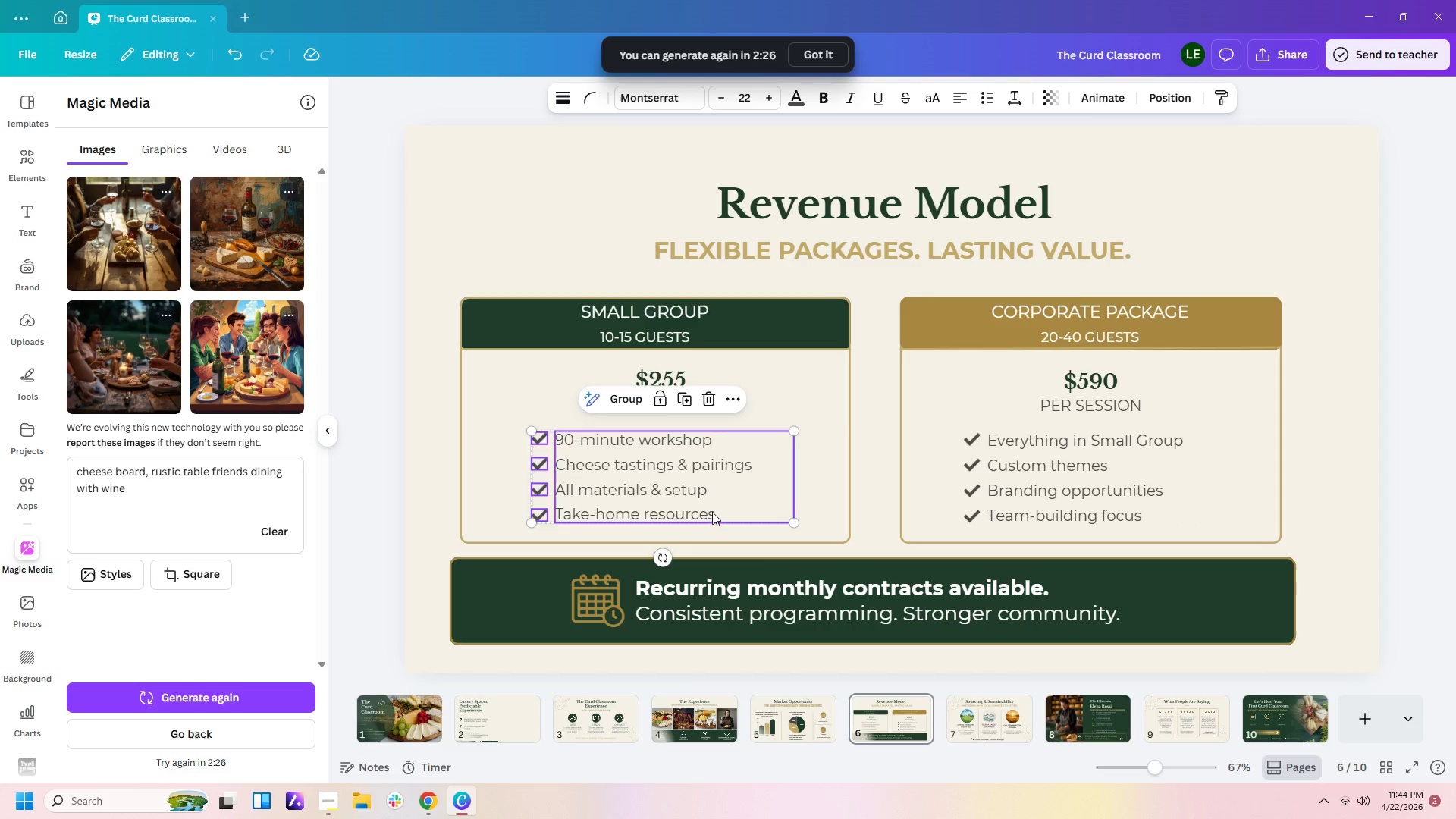 
left_click_drag(start_coordinate=[712, 511], to_coordinate=[722, 510])
 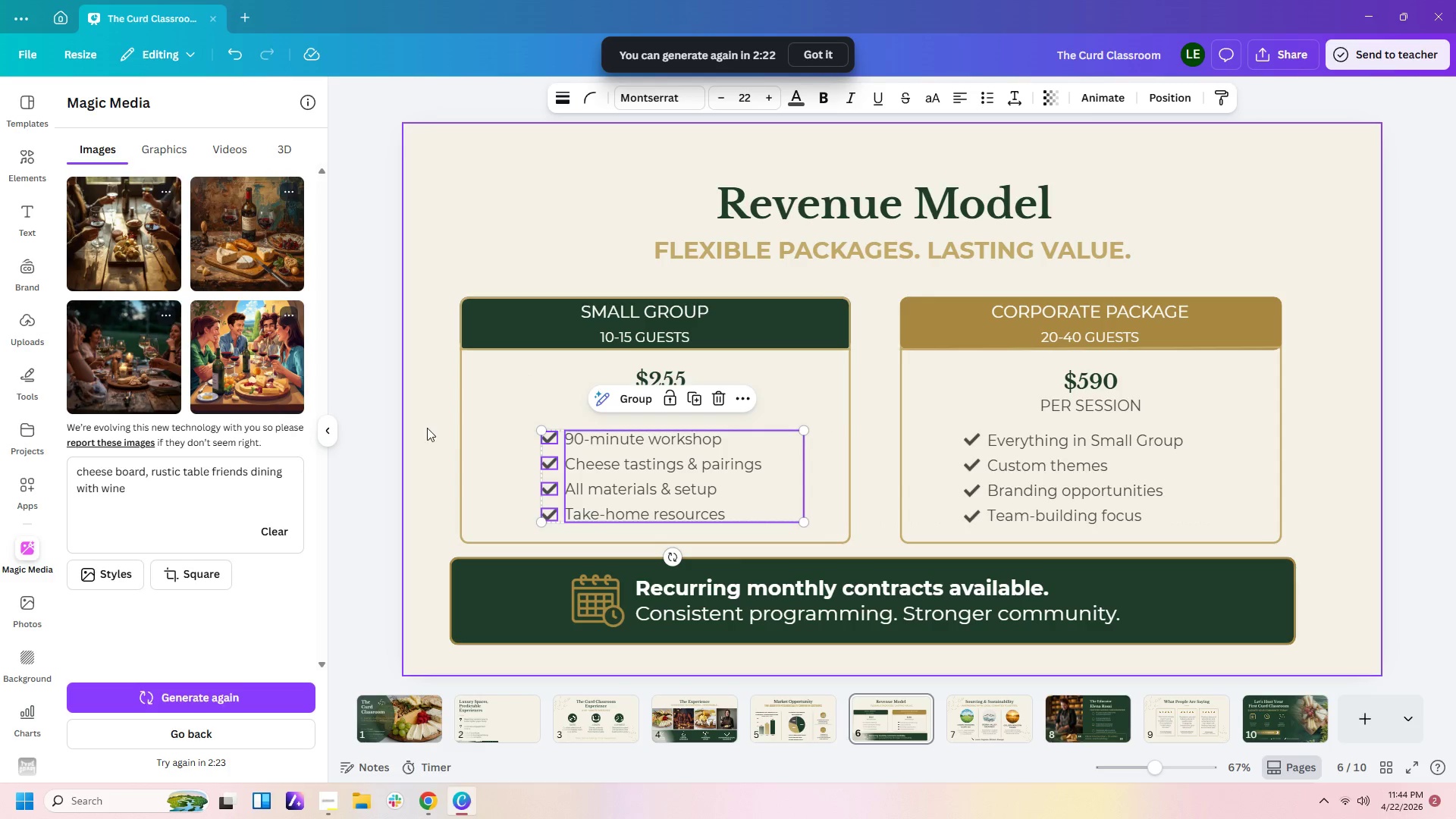 
left_click([425, 427])
 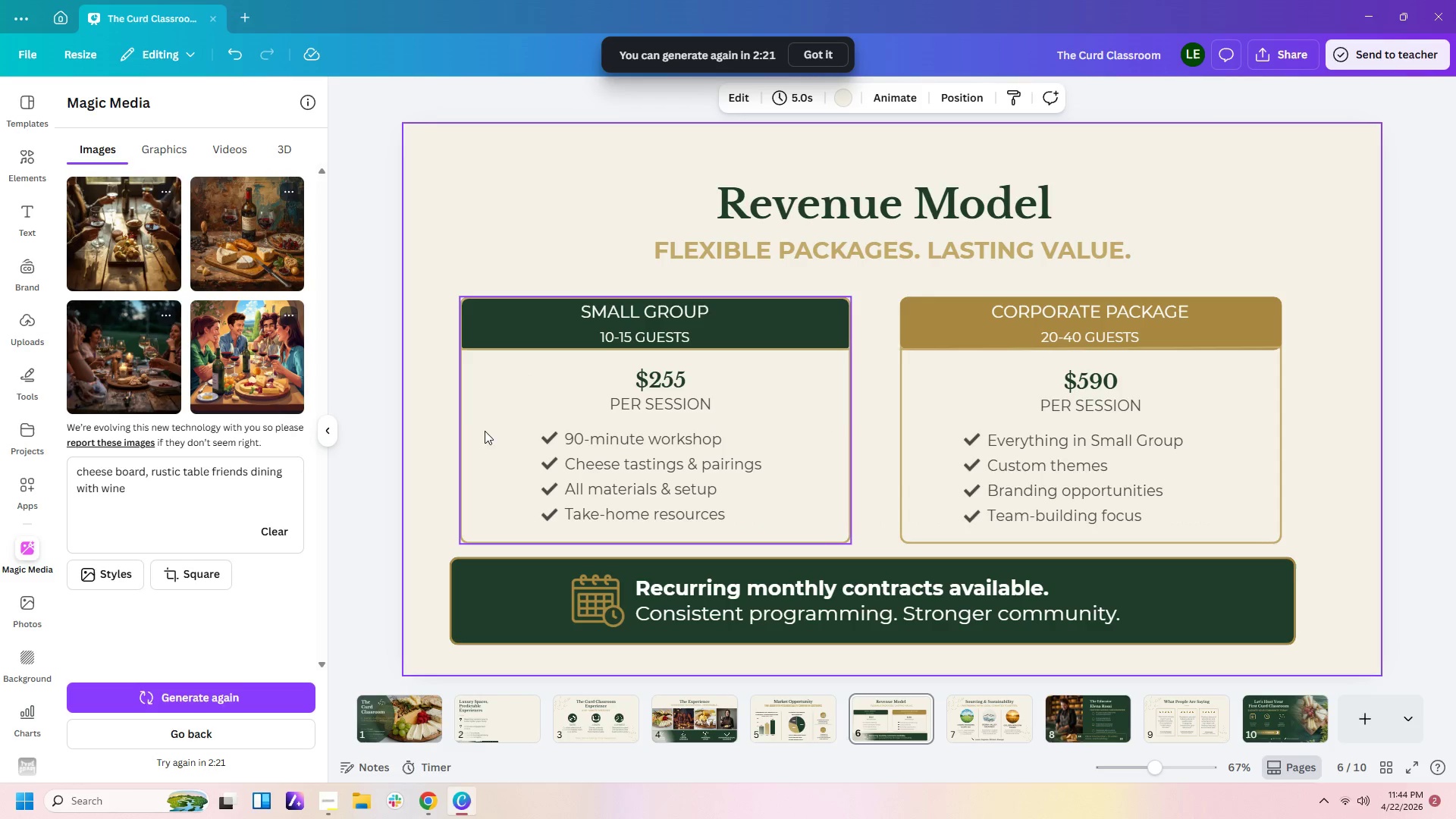 
left_click_drag(start_coordinate=[435, 424], to_coordinate=[736, 525])
 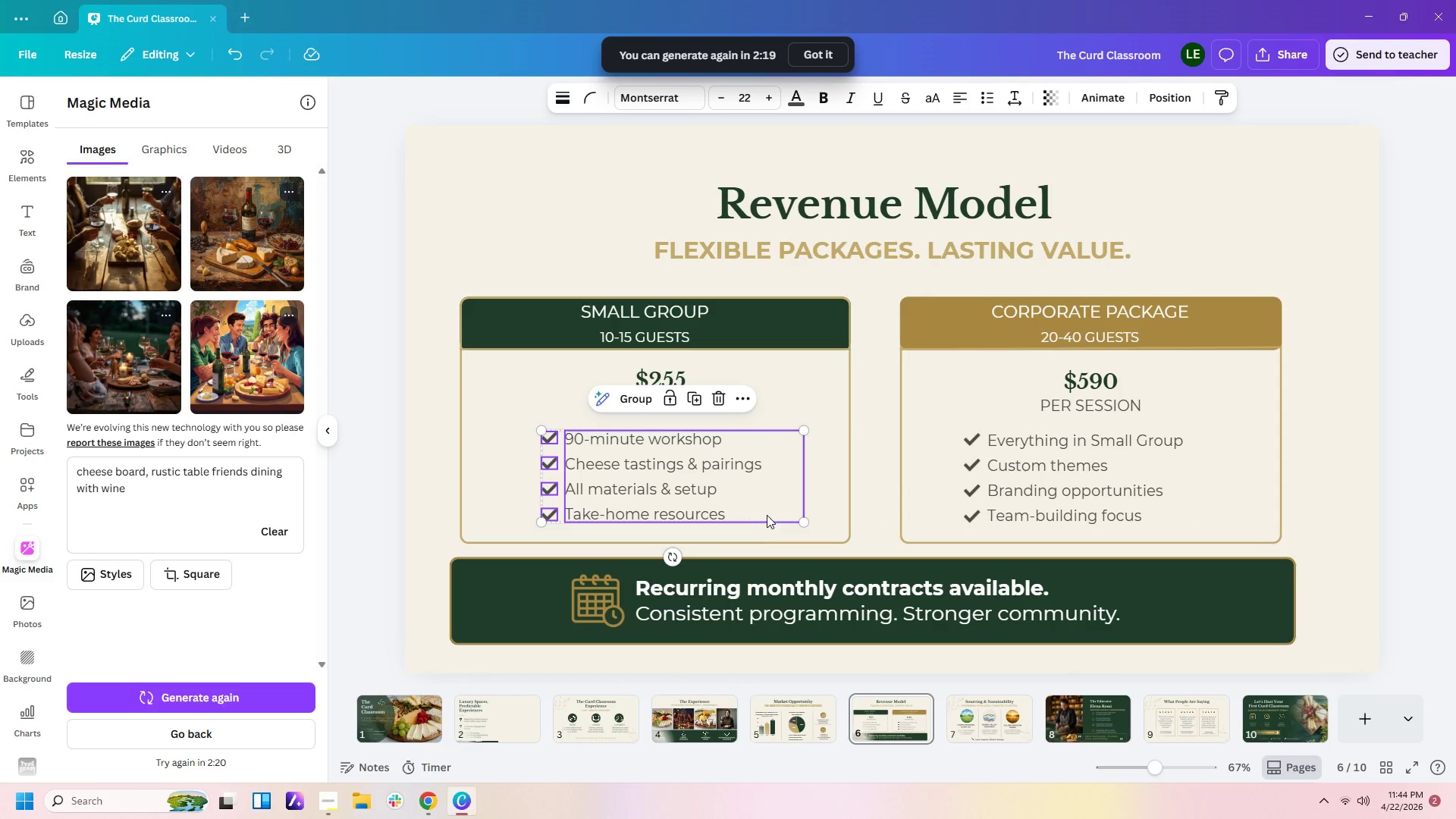 
left_click_drag(start_coordinate=[763, 512], to_coordinate=[774, 512])
 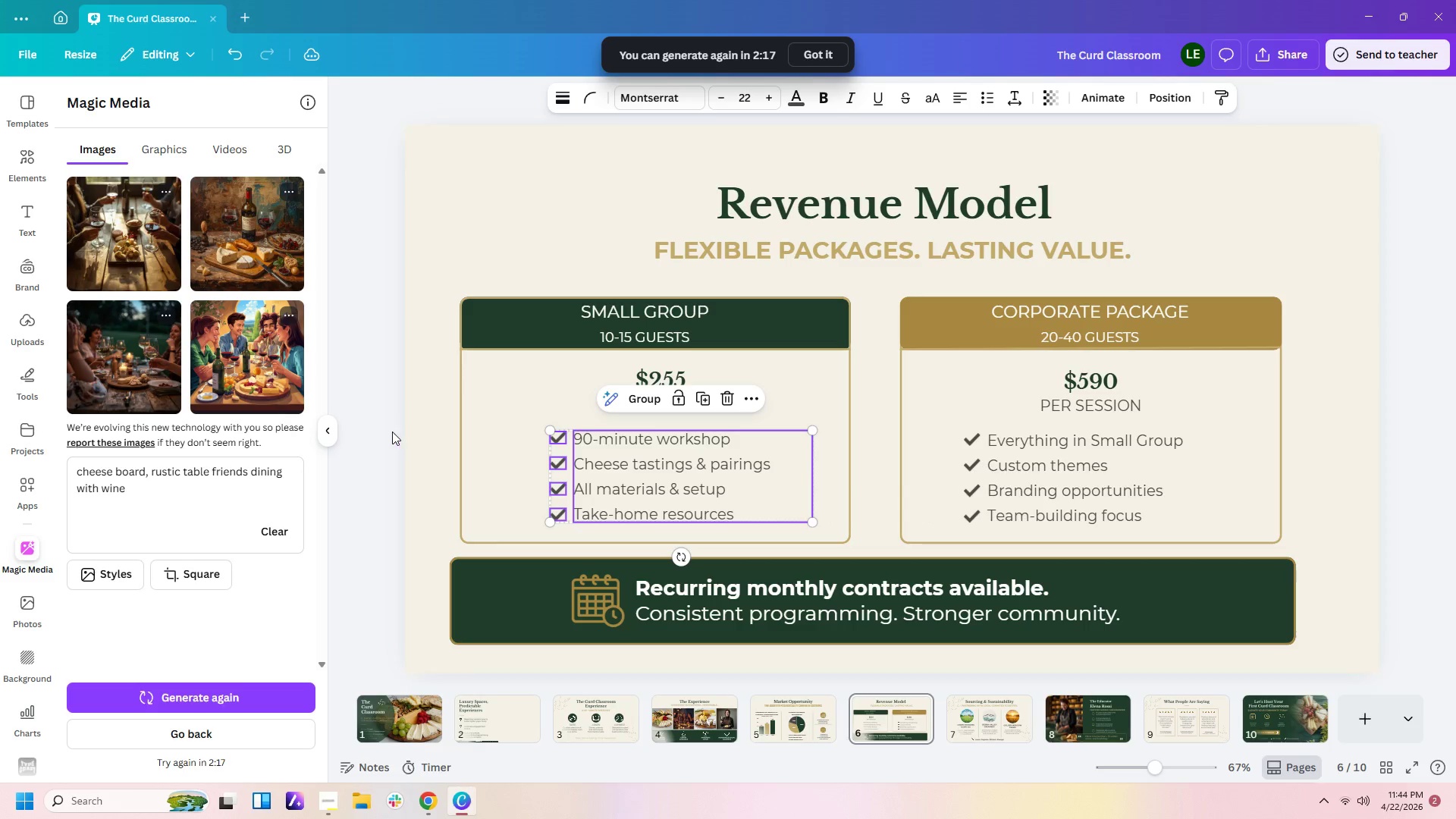 
left_click([392, 431])
 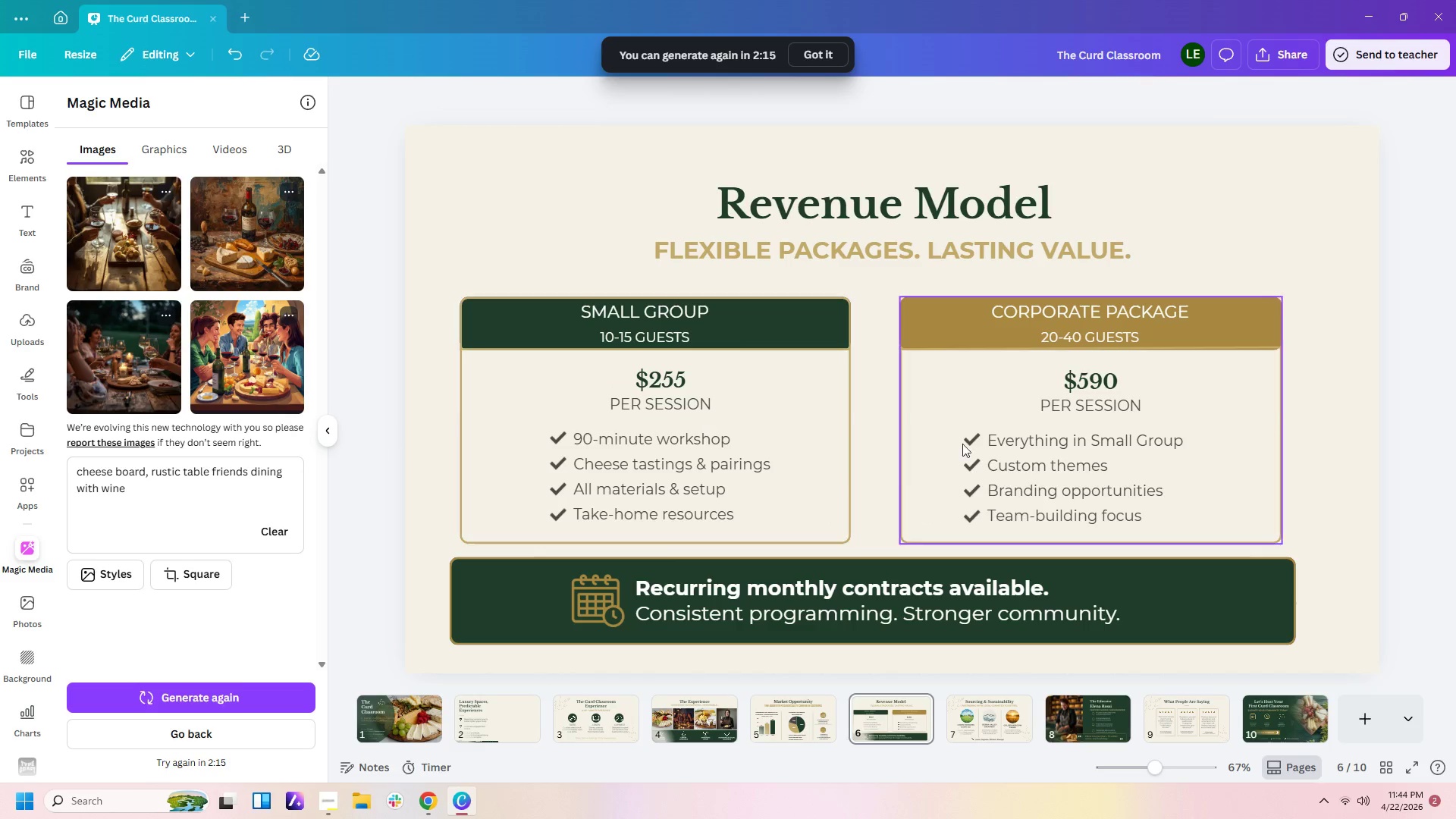 
left_click_drag(start_coordinate=[880, 428], to_coordinate=[1100, 513])
 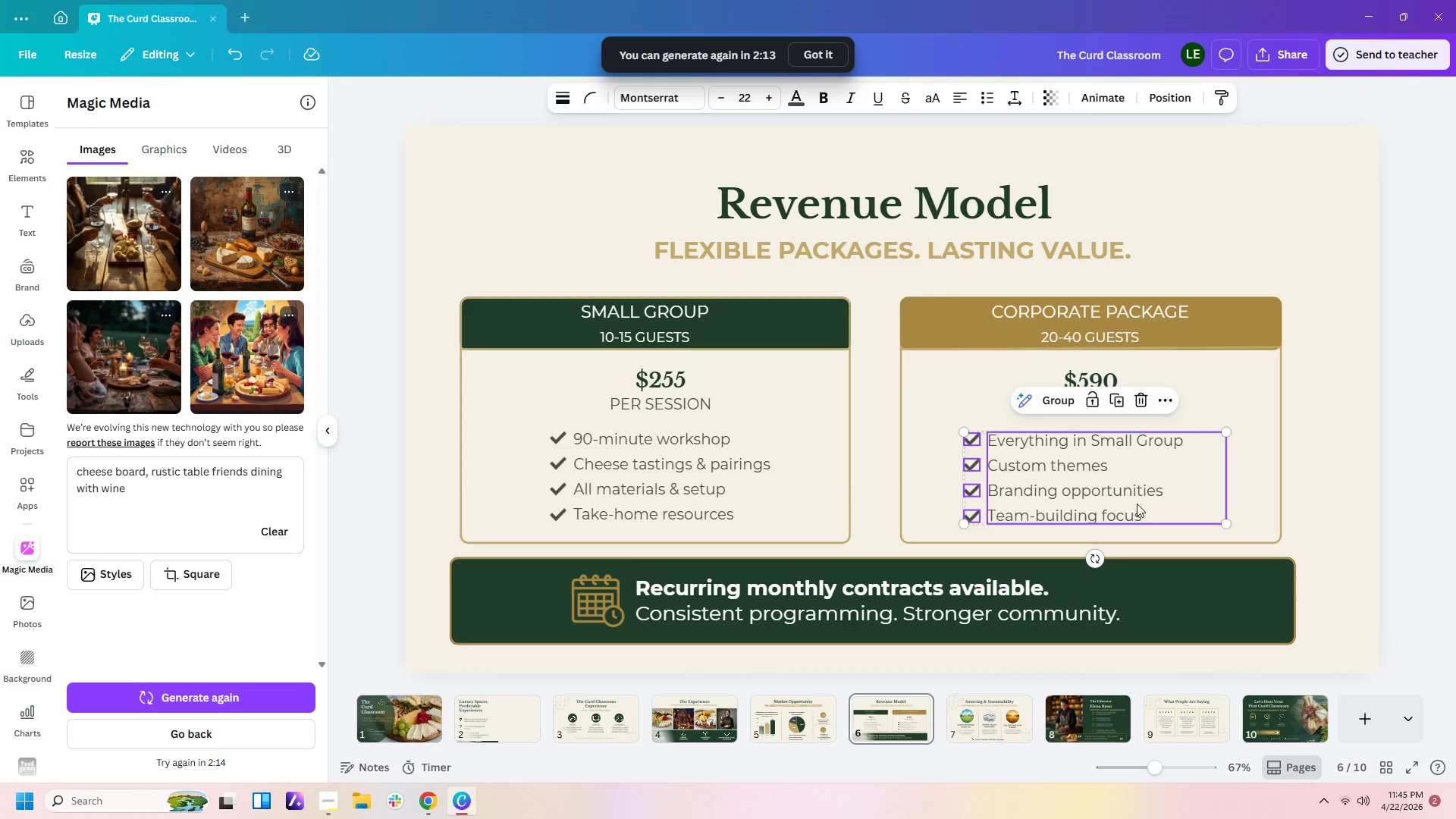 
left_click_drag(start_coordinate=[1137, 504], to_coordinate=[1157, 503])
 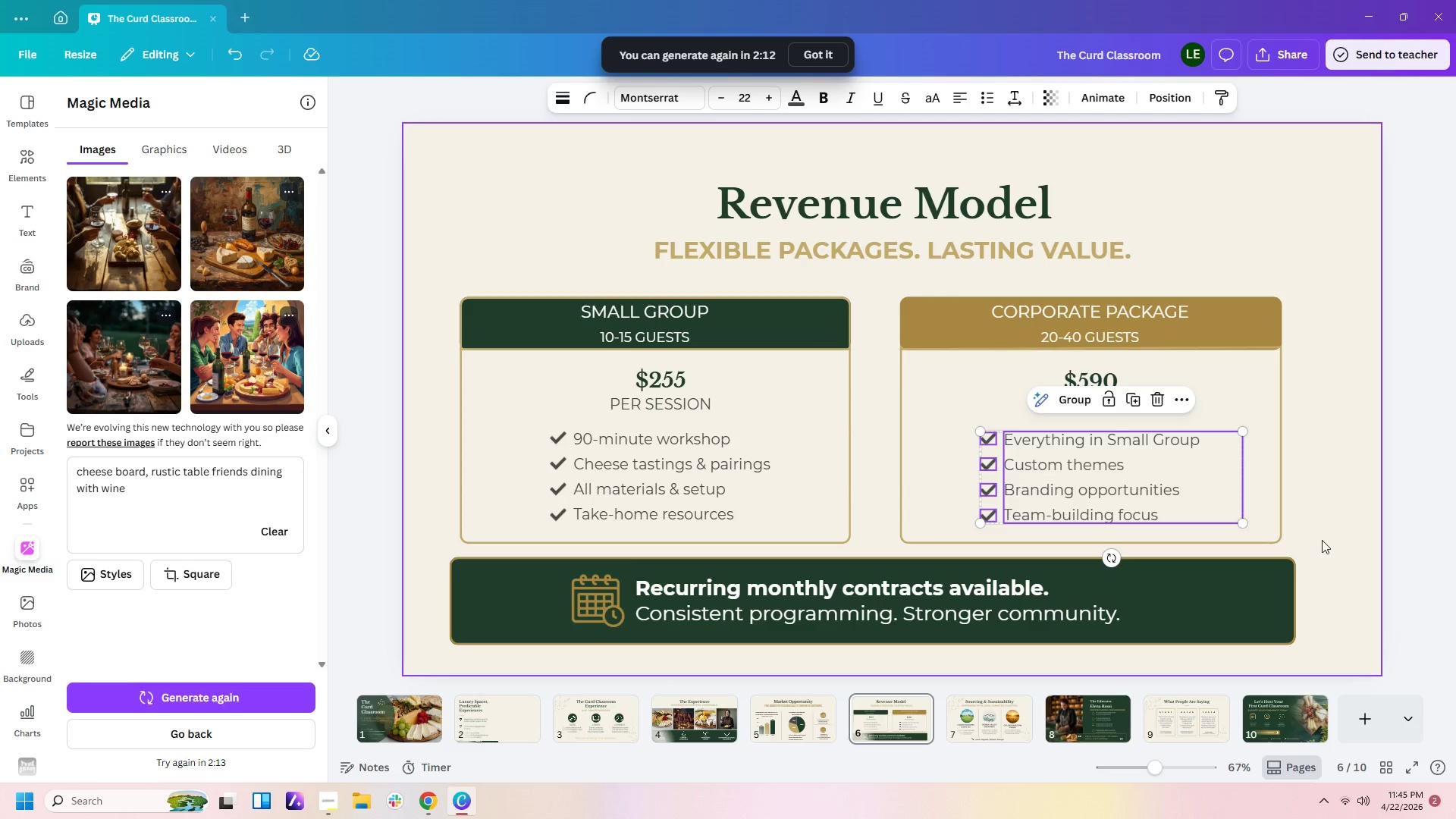 
left_click([1322, 540])
 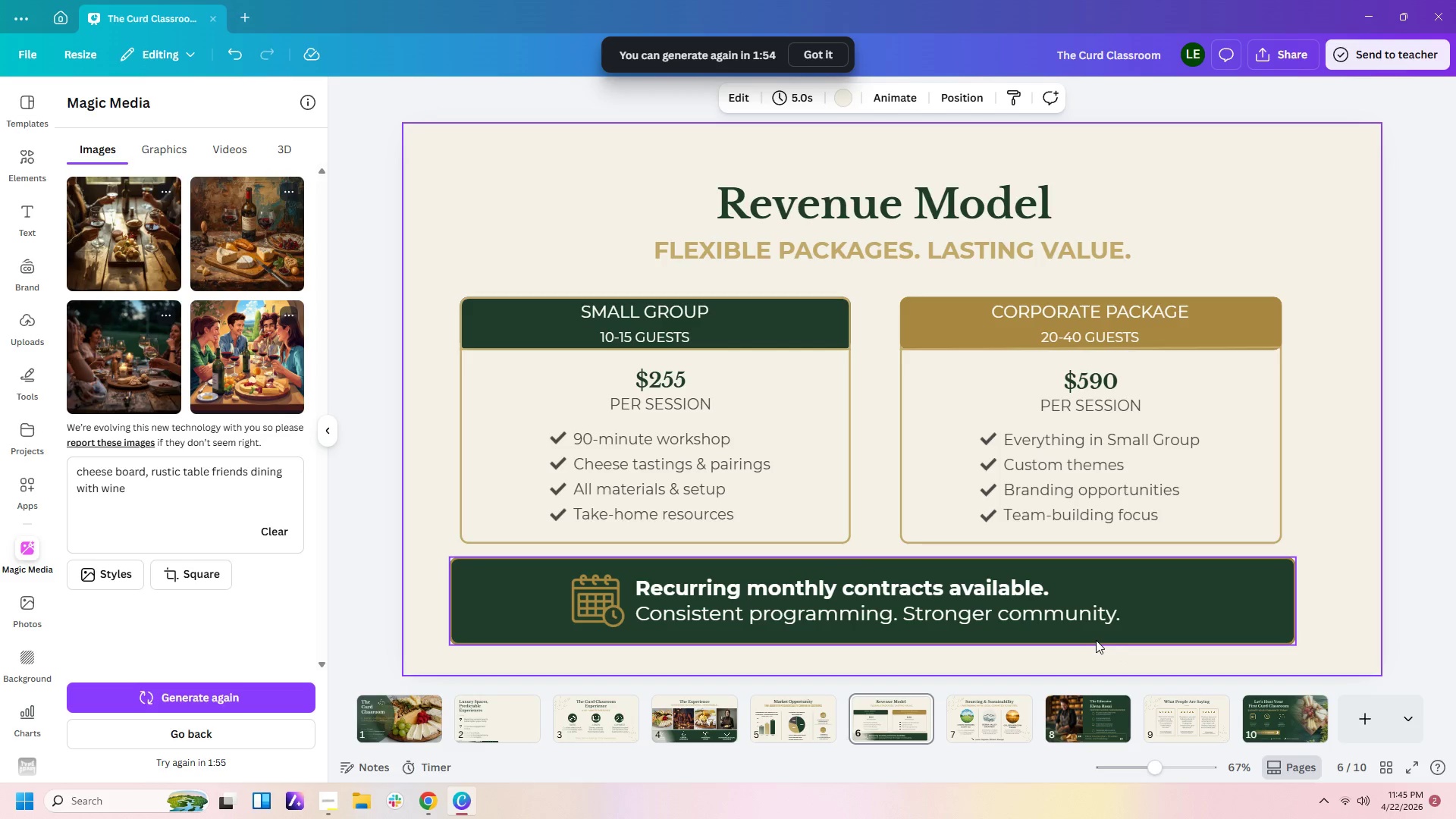 
wait(22.28)
 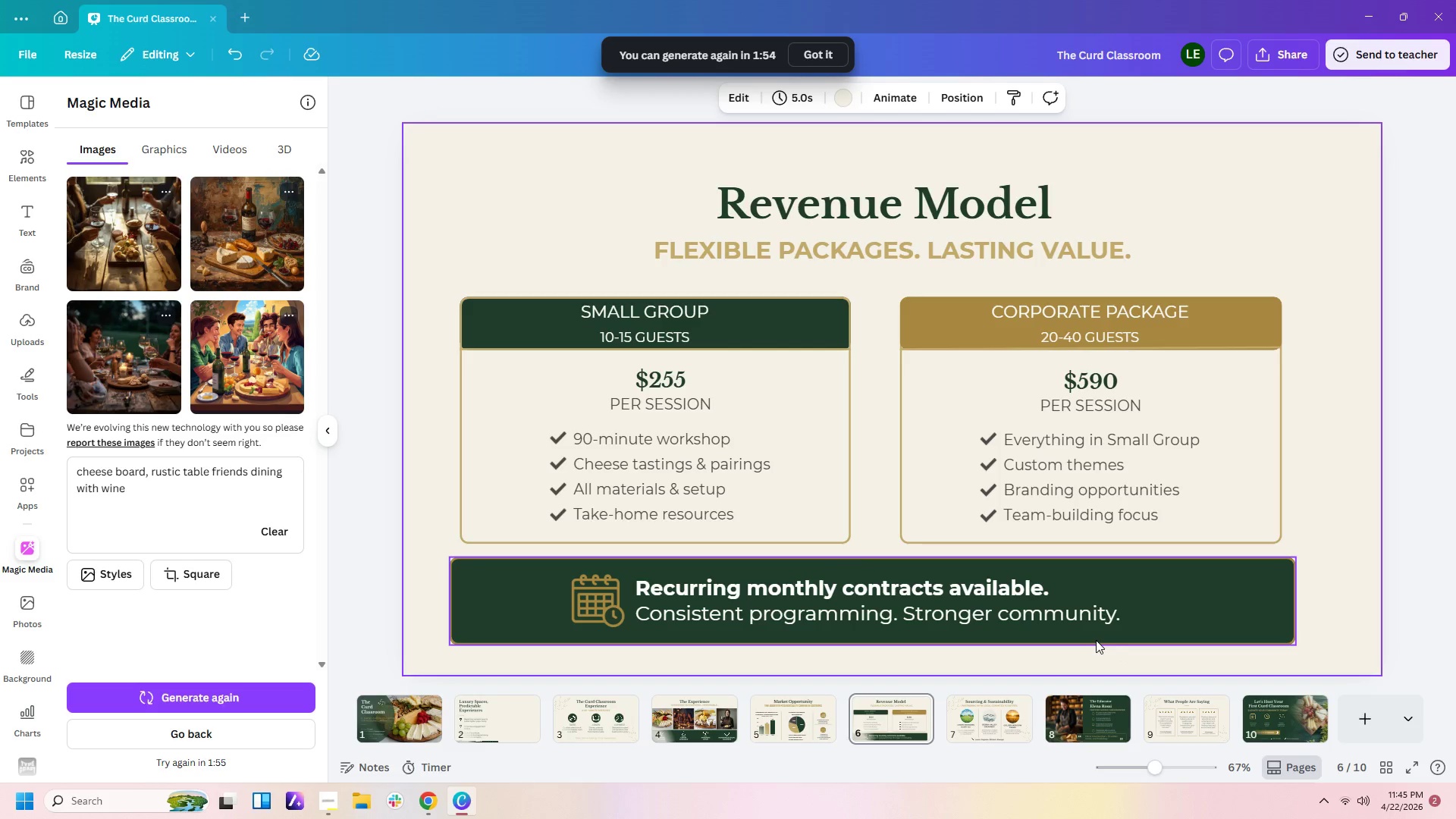 
left_click([513, 718])
 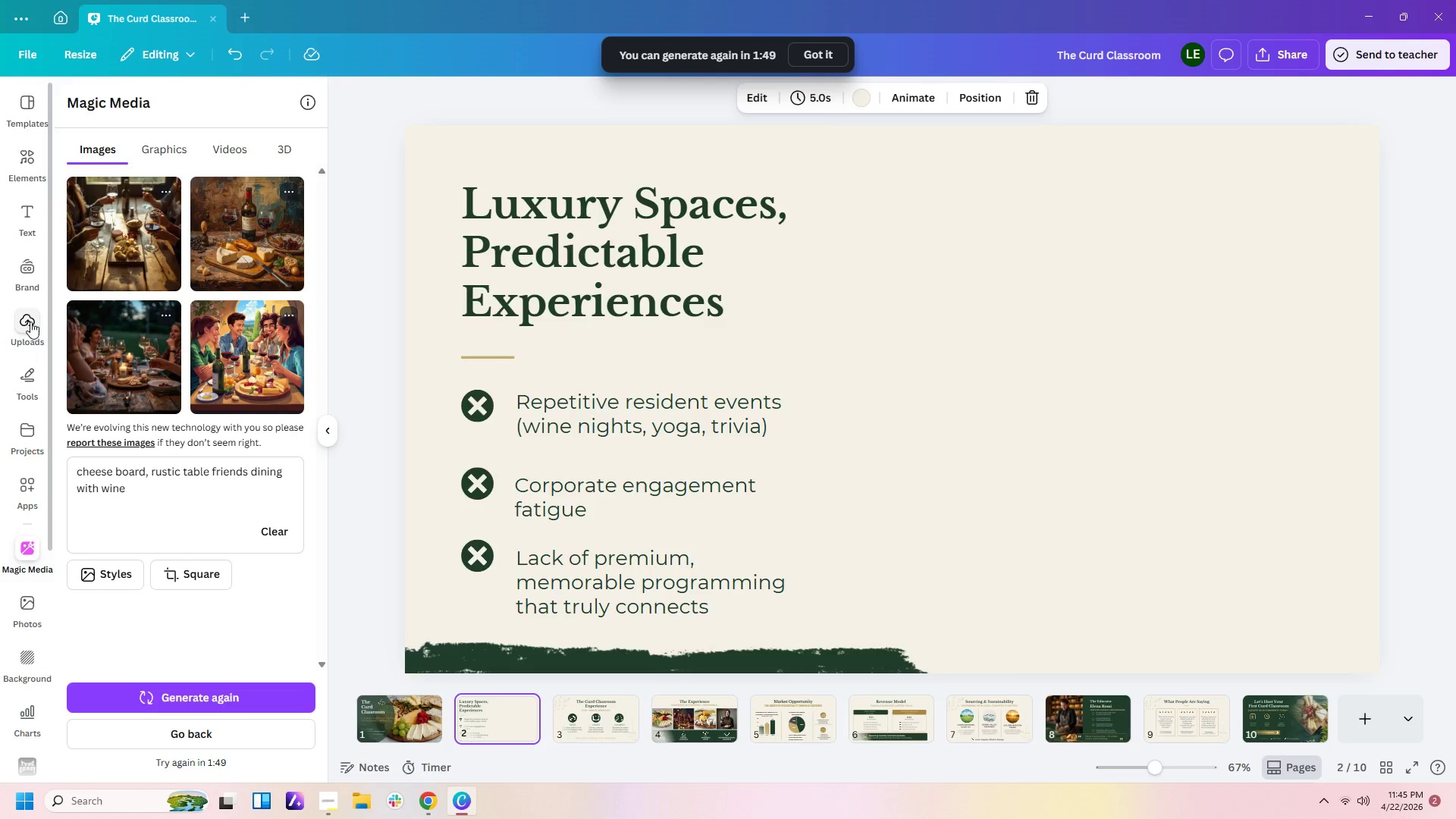 
left_click([104, 337])
 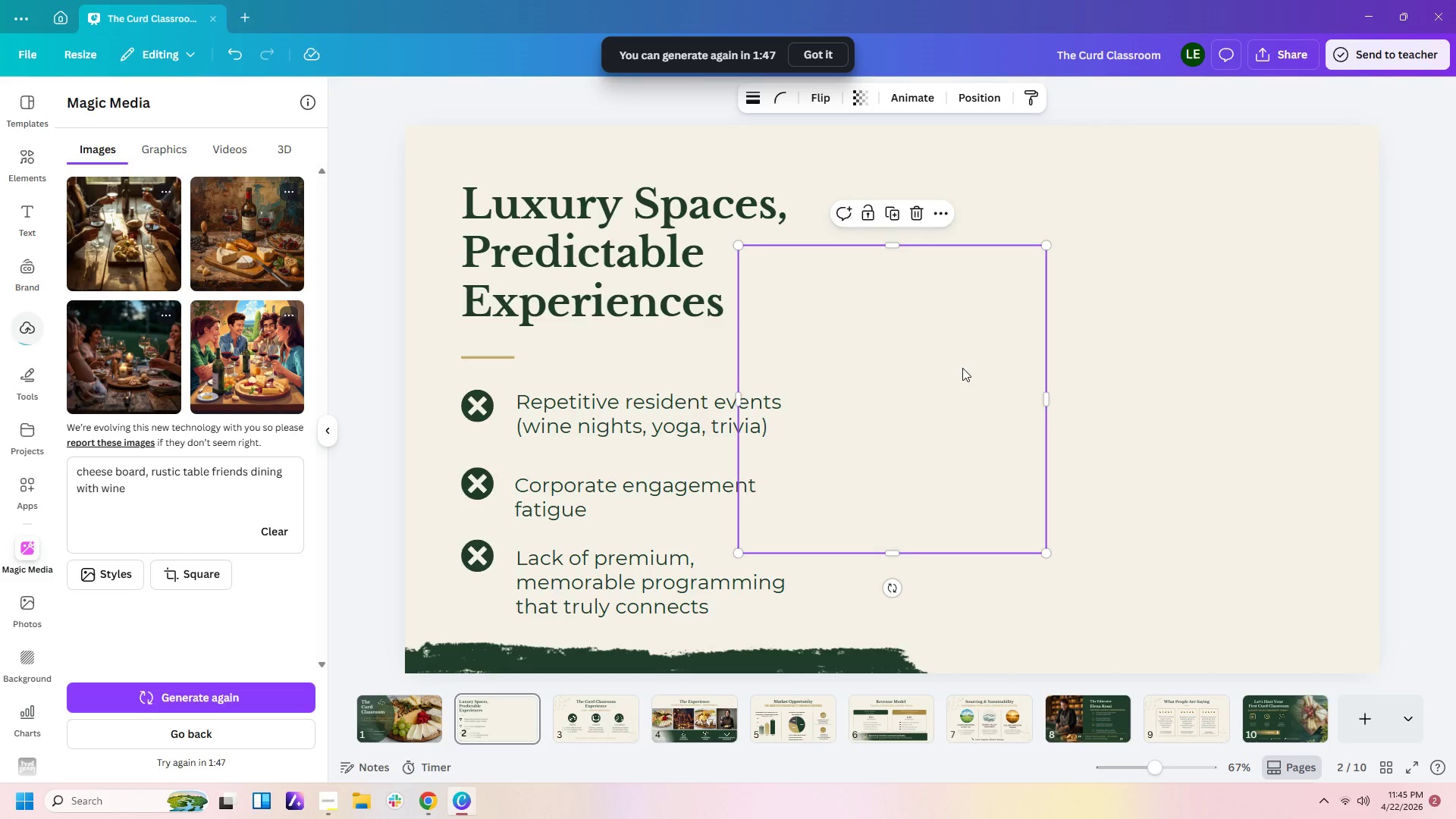 
left_click_drag(start_coordinate=[918, 386], to_coordinate=[1252, 267])
 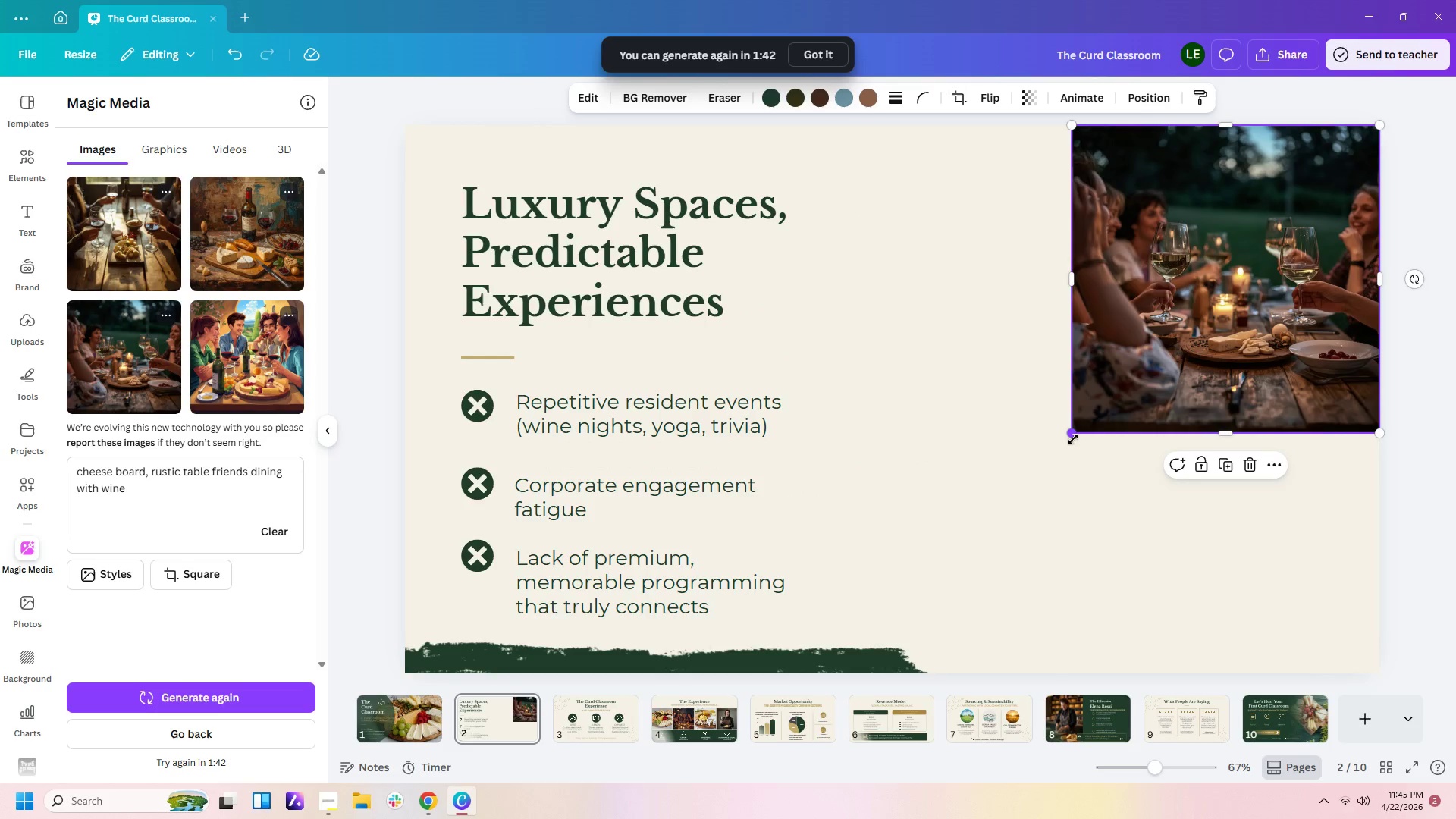 
left_click_drag(start_coordinate=[1072, 439], to_coordinate=[853, 698])
 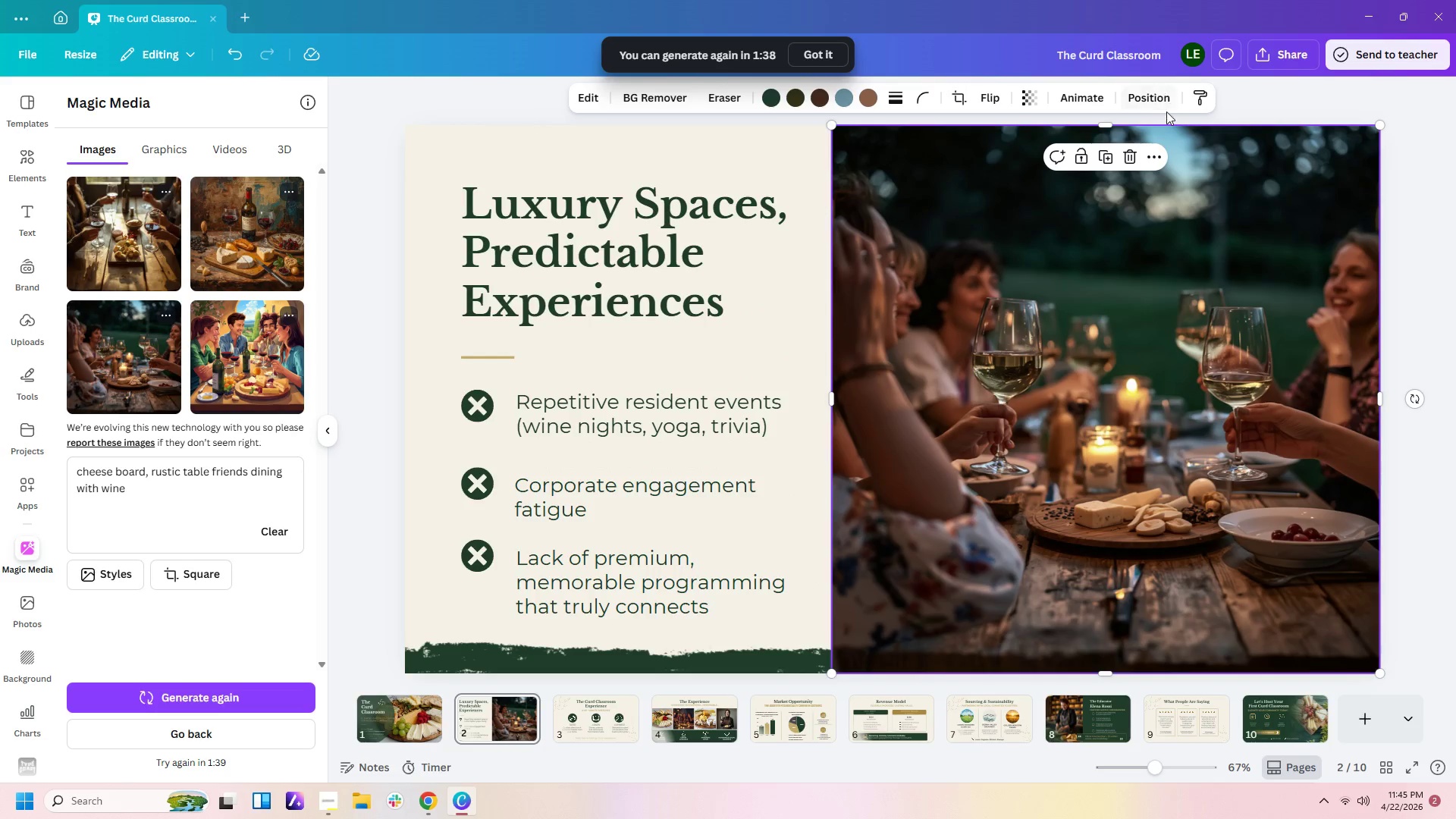 
left_click([1164, 99])
 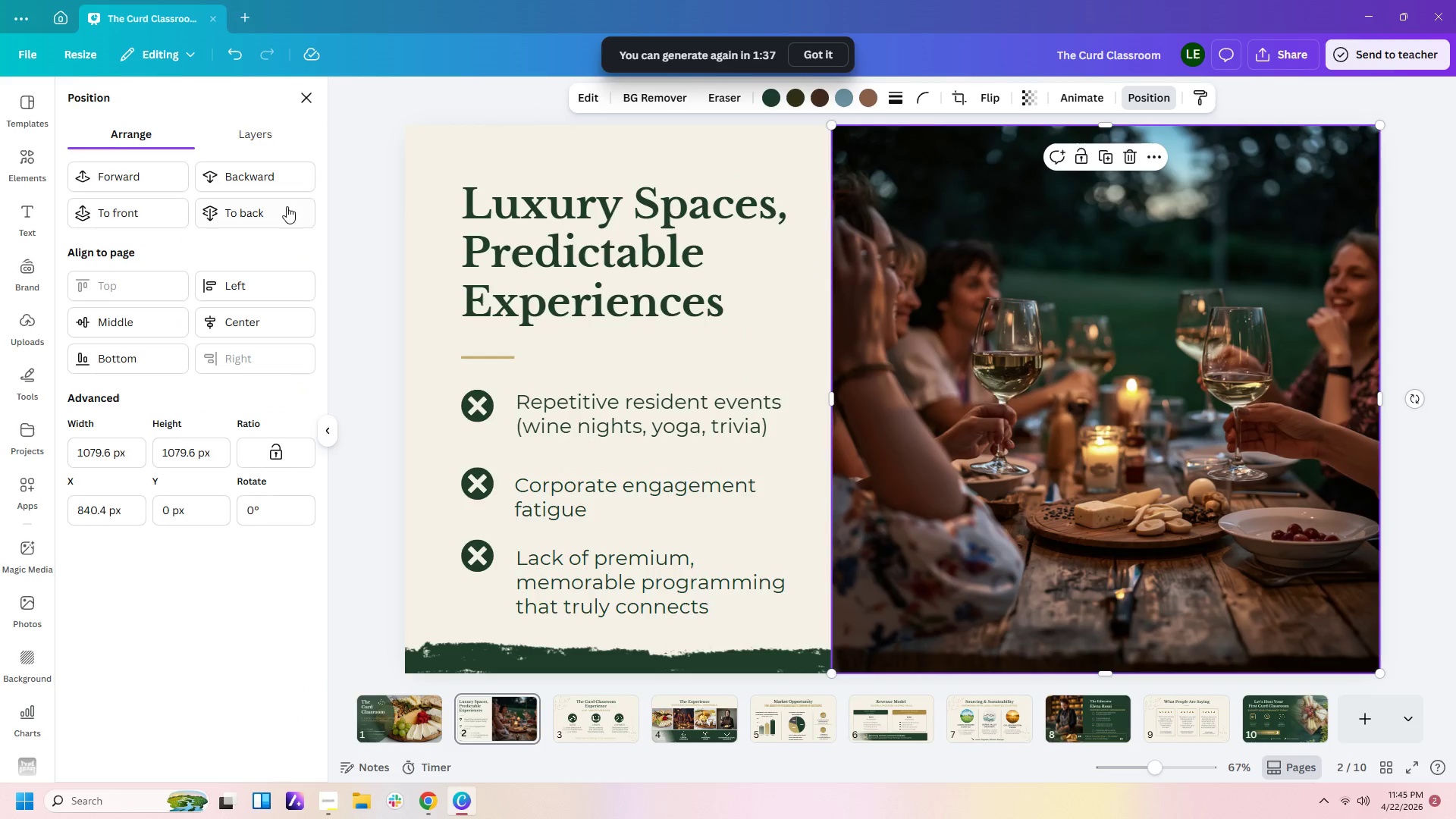 
left_click([271, 218])
 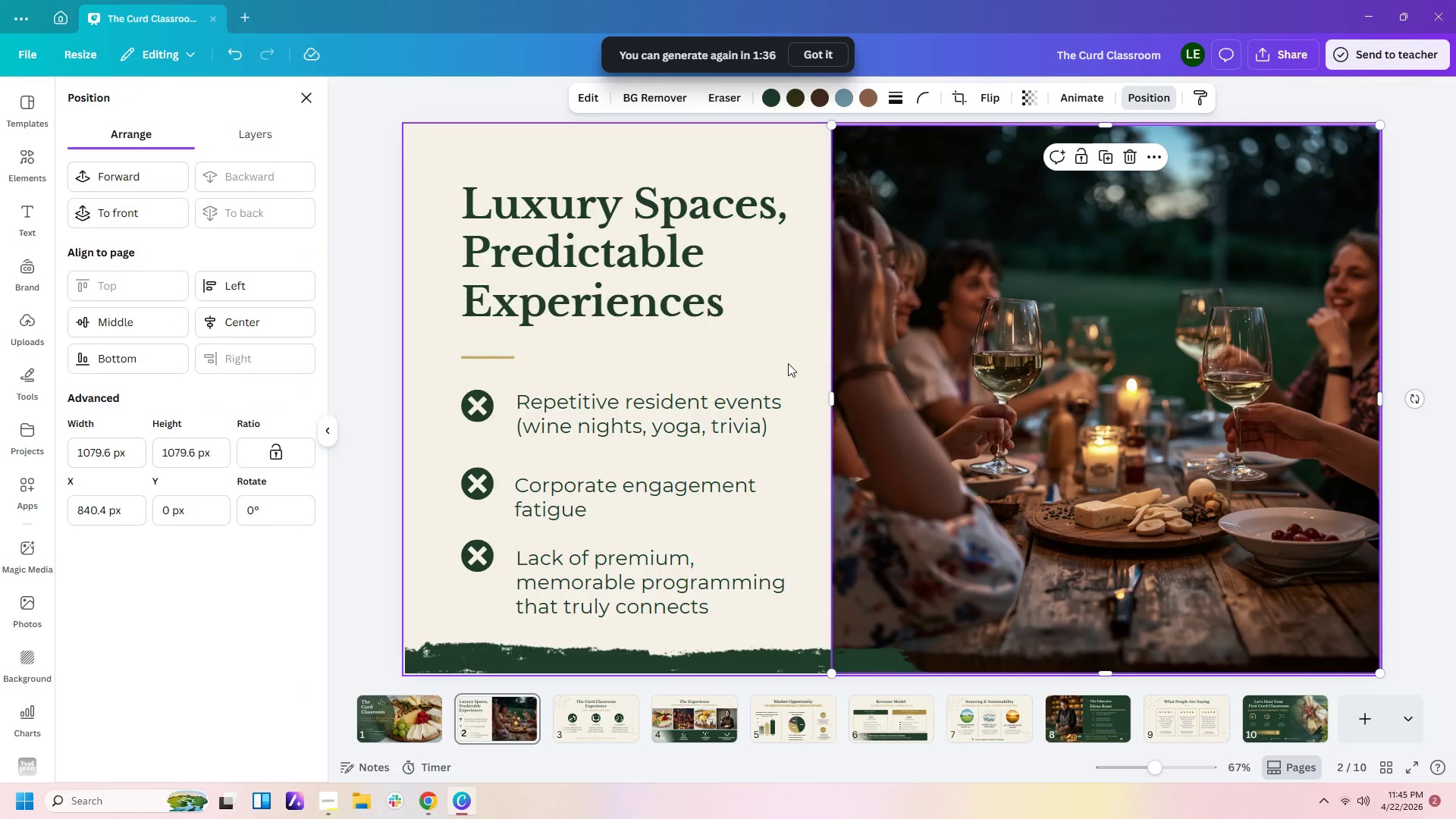 
left_click([760, 305])
 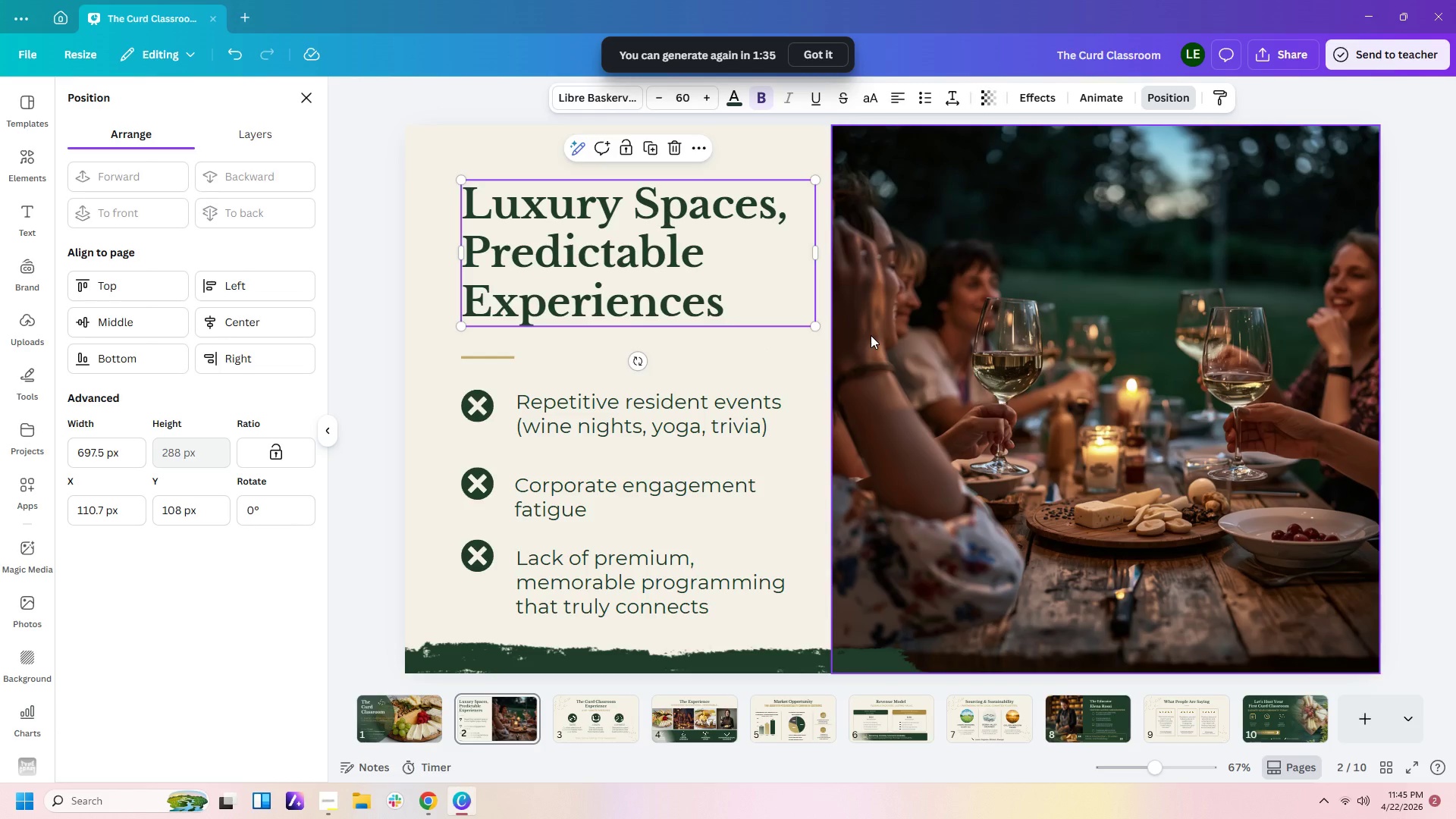 
left_click([871, 335])
 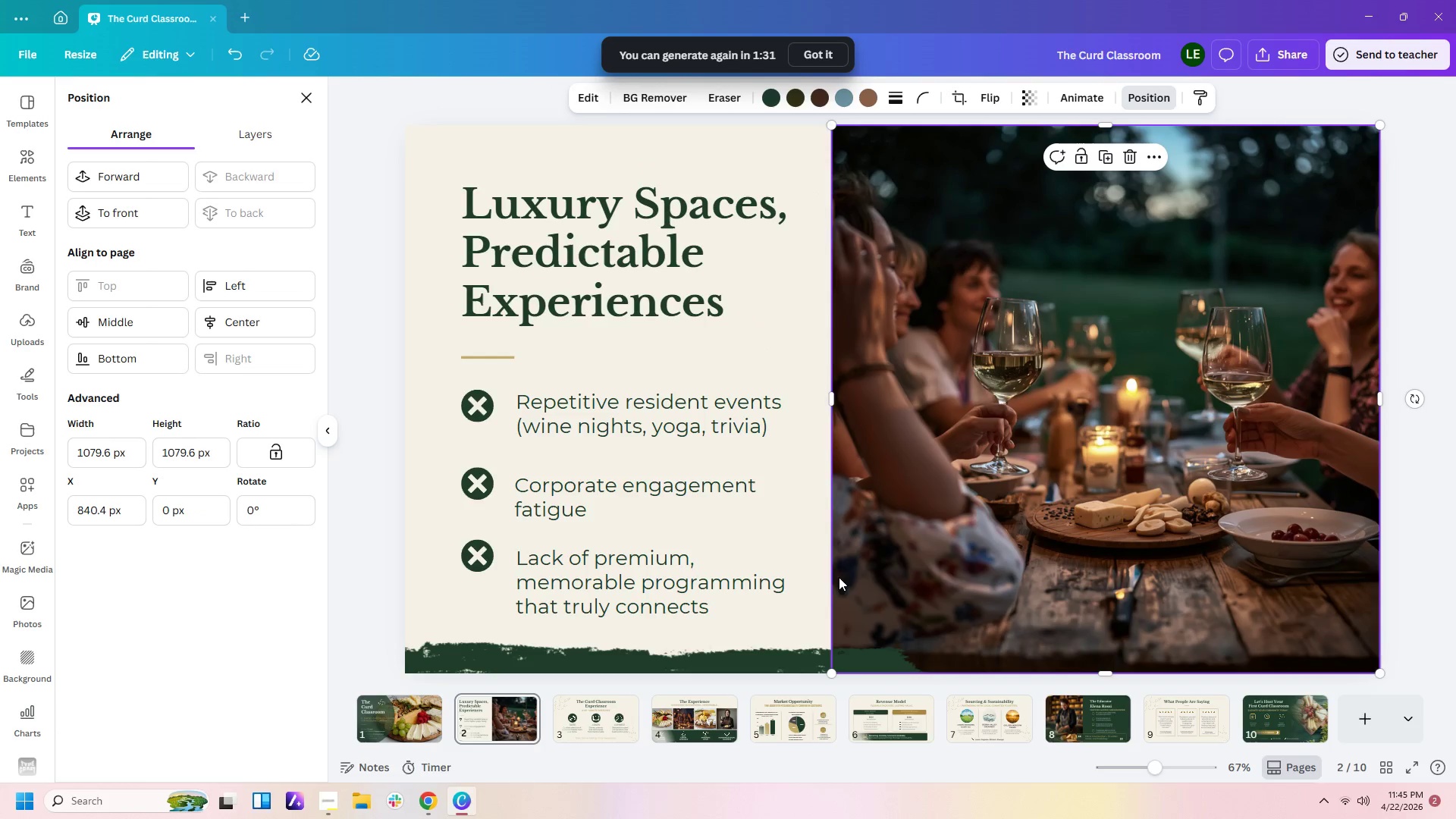 
left_click([787, 650])
 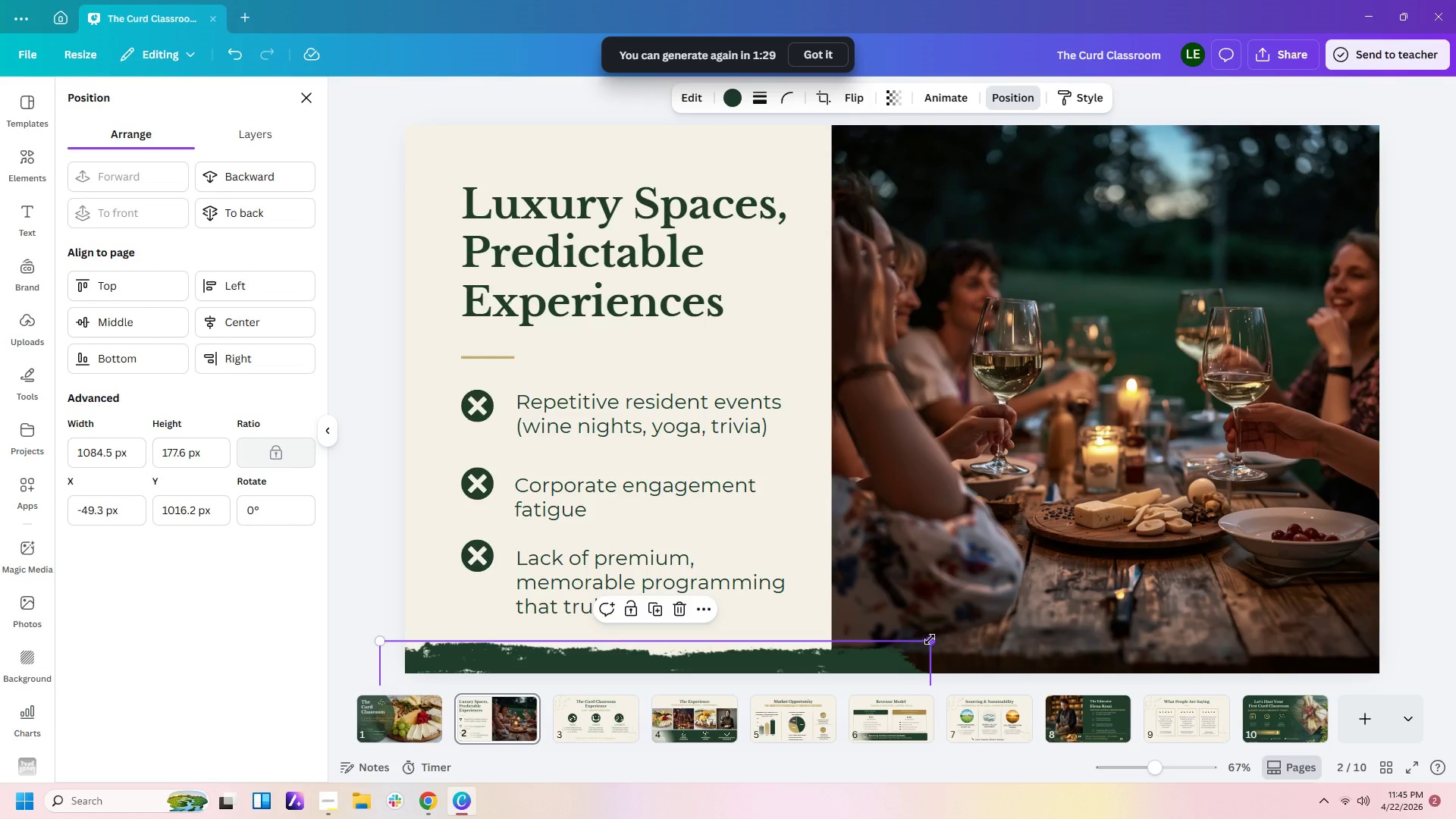 
left_click_drag(start_coordinate=[934, 635], to_coordinate=[854, 648])
 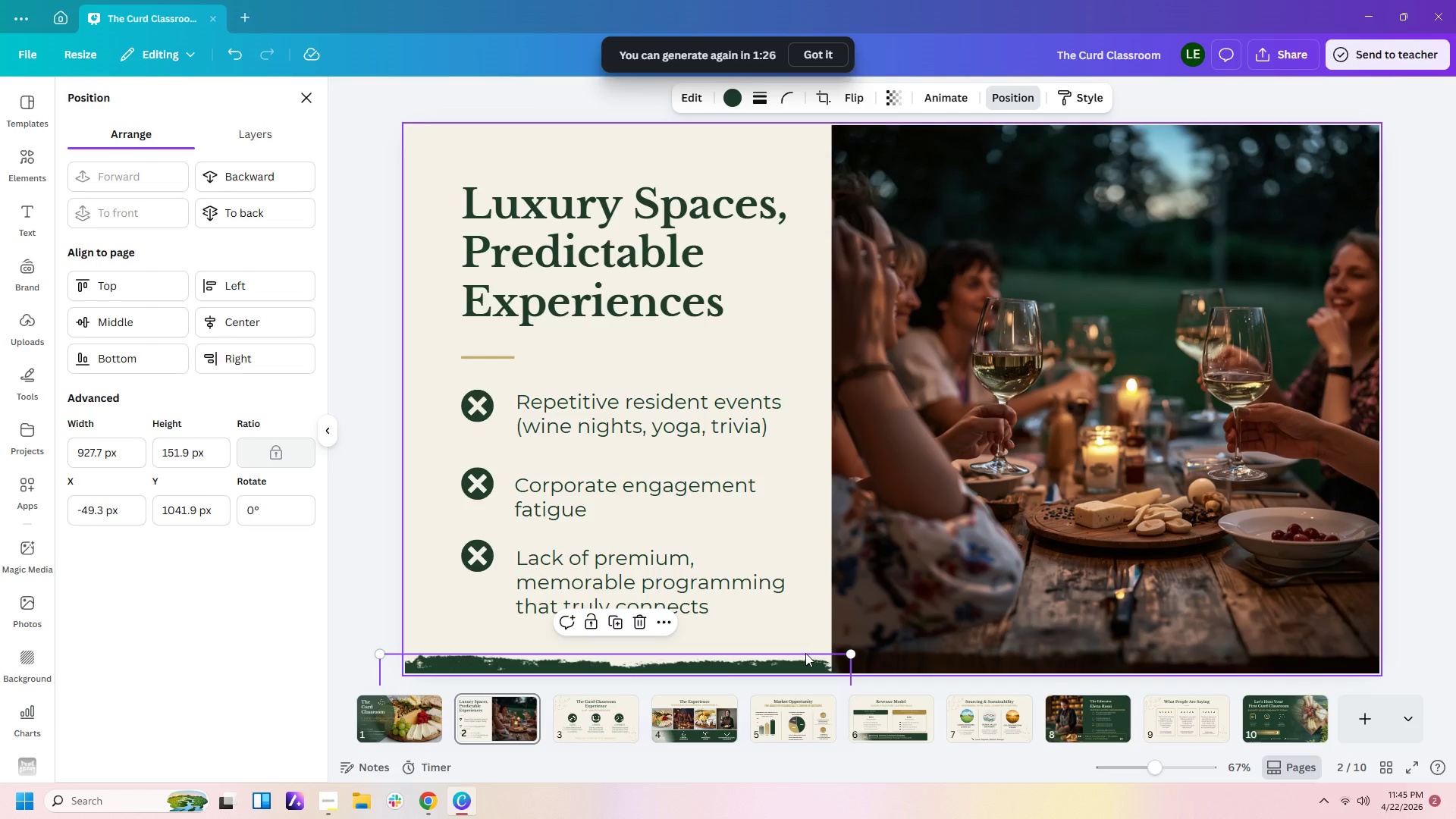 
left_click_drag(start_coordinate=[804, 653], to_coordinate=[809, 635])
 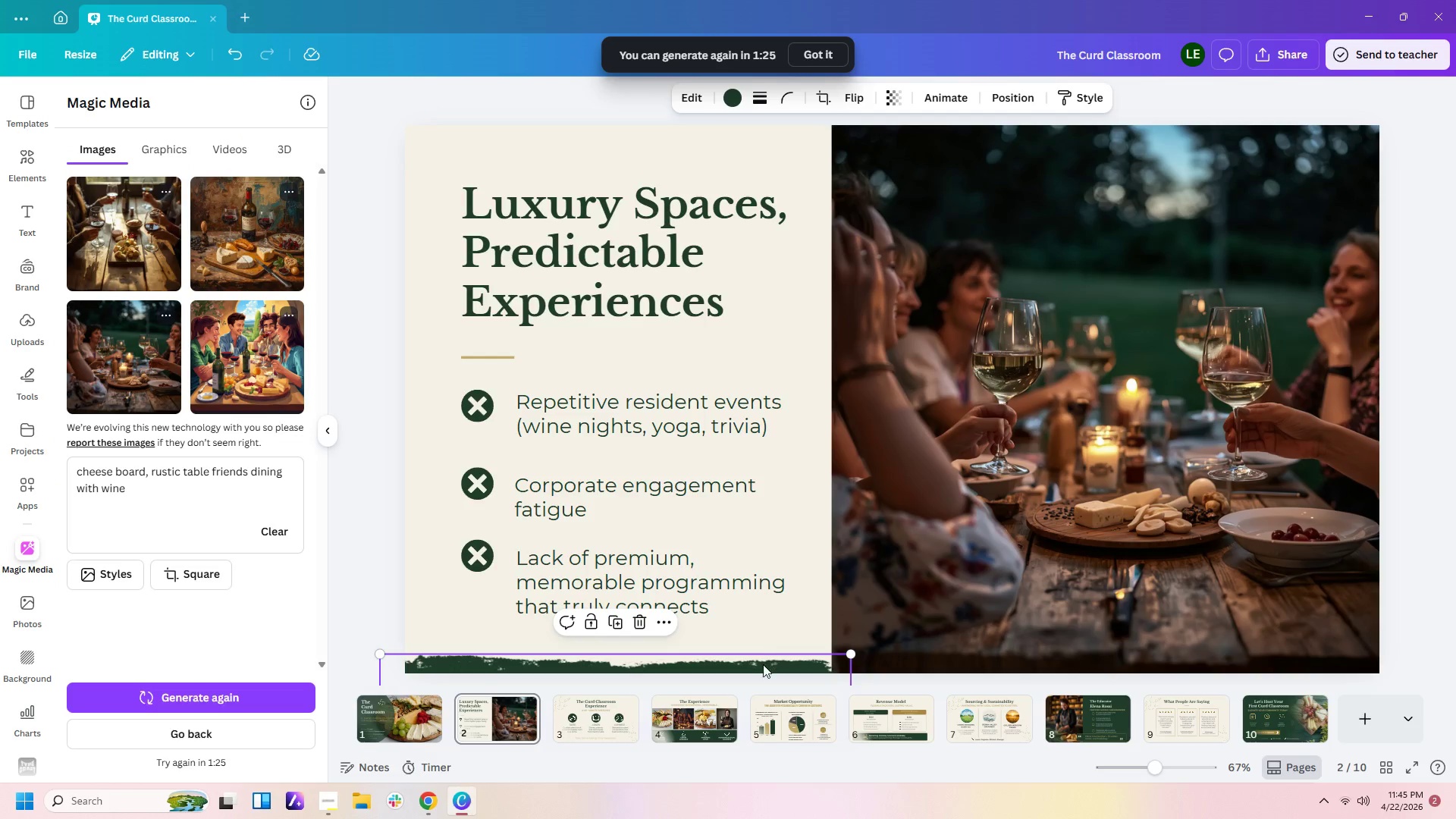 
left_click_drag(start_coordinate=[763, 666], to_coordinate=[764, 654])
 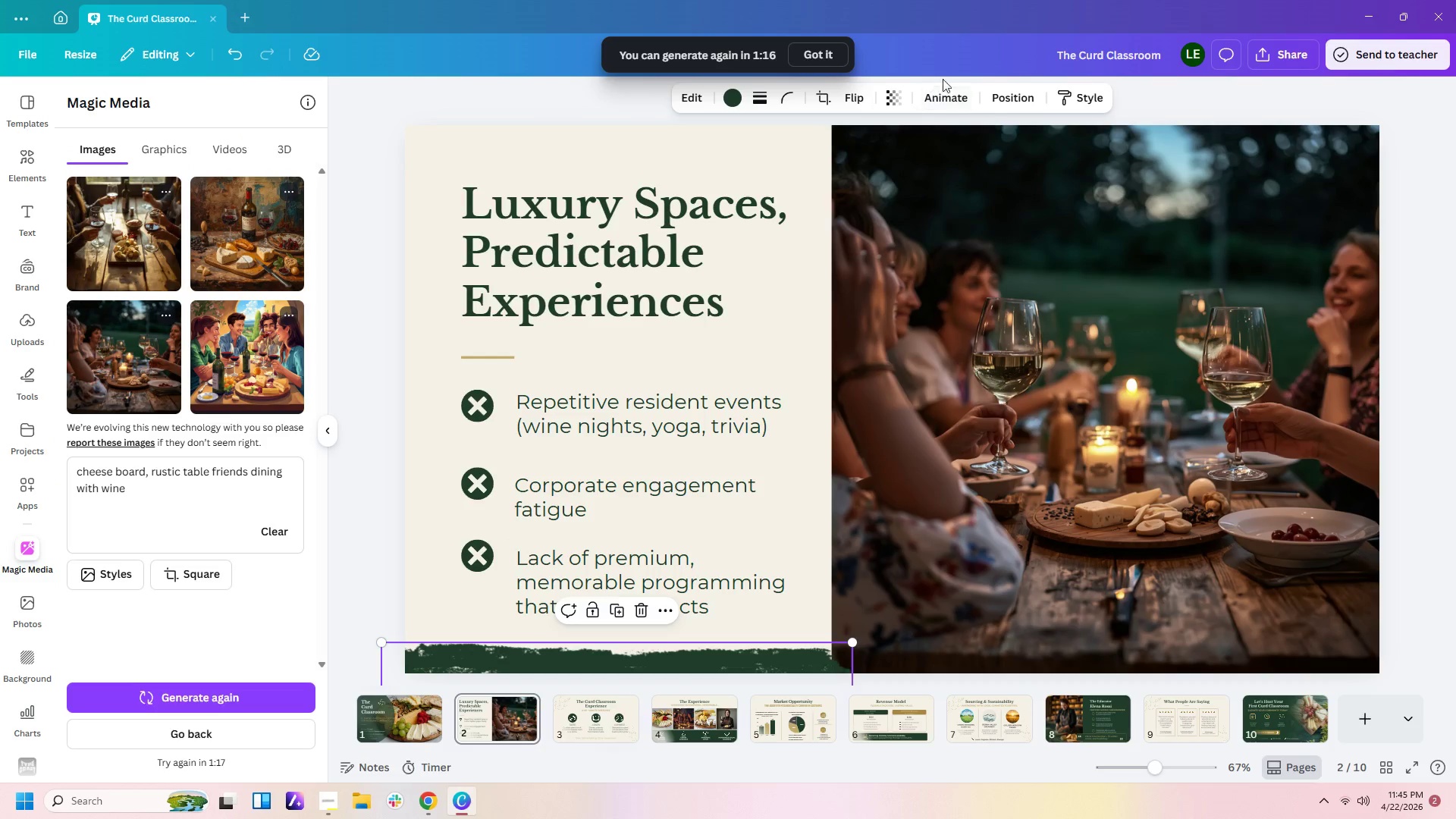 
left_click([1010, 102])
 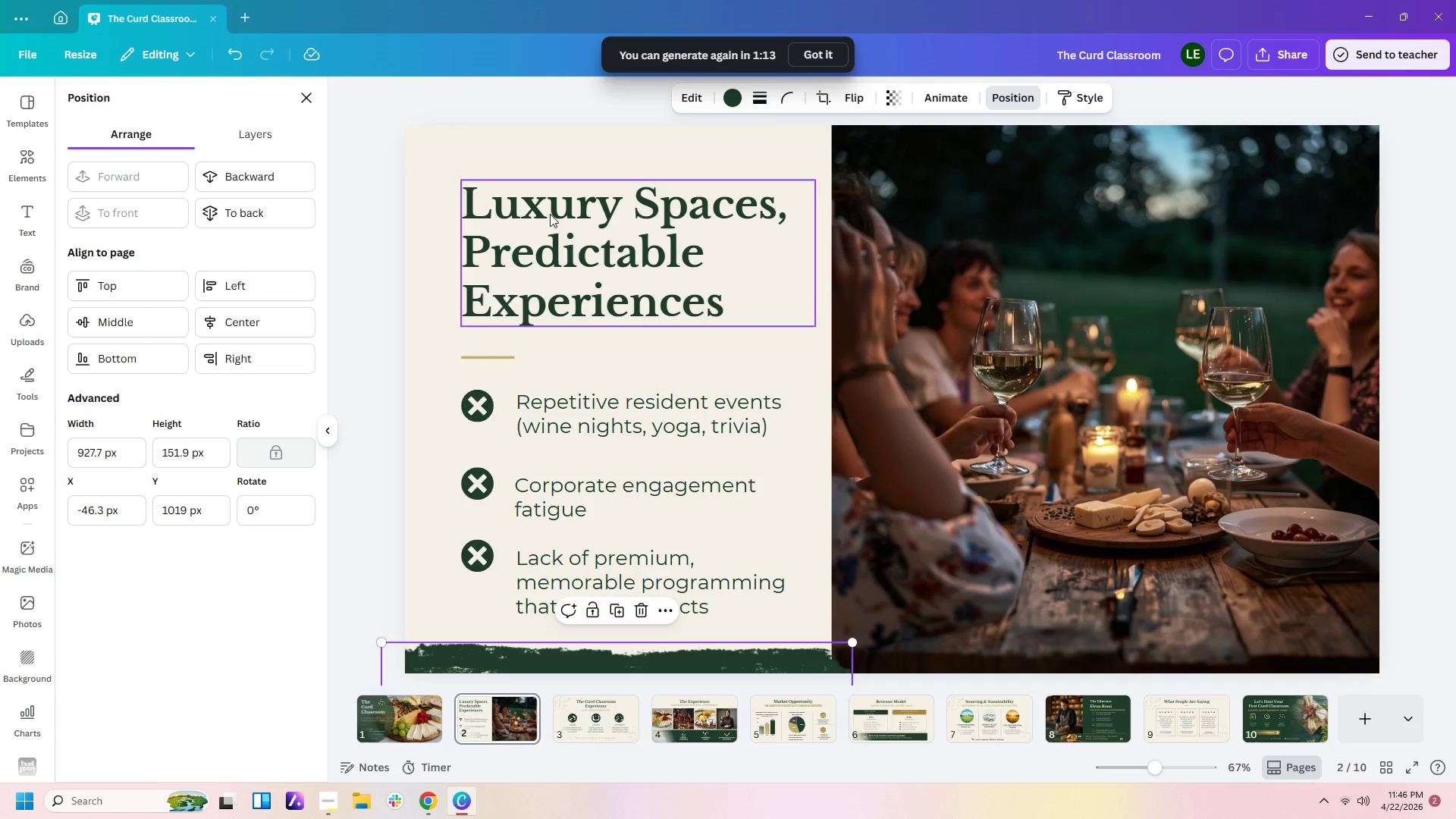 
left_click([265, 172])
 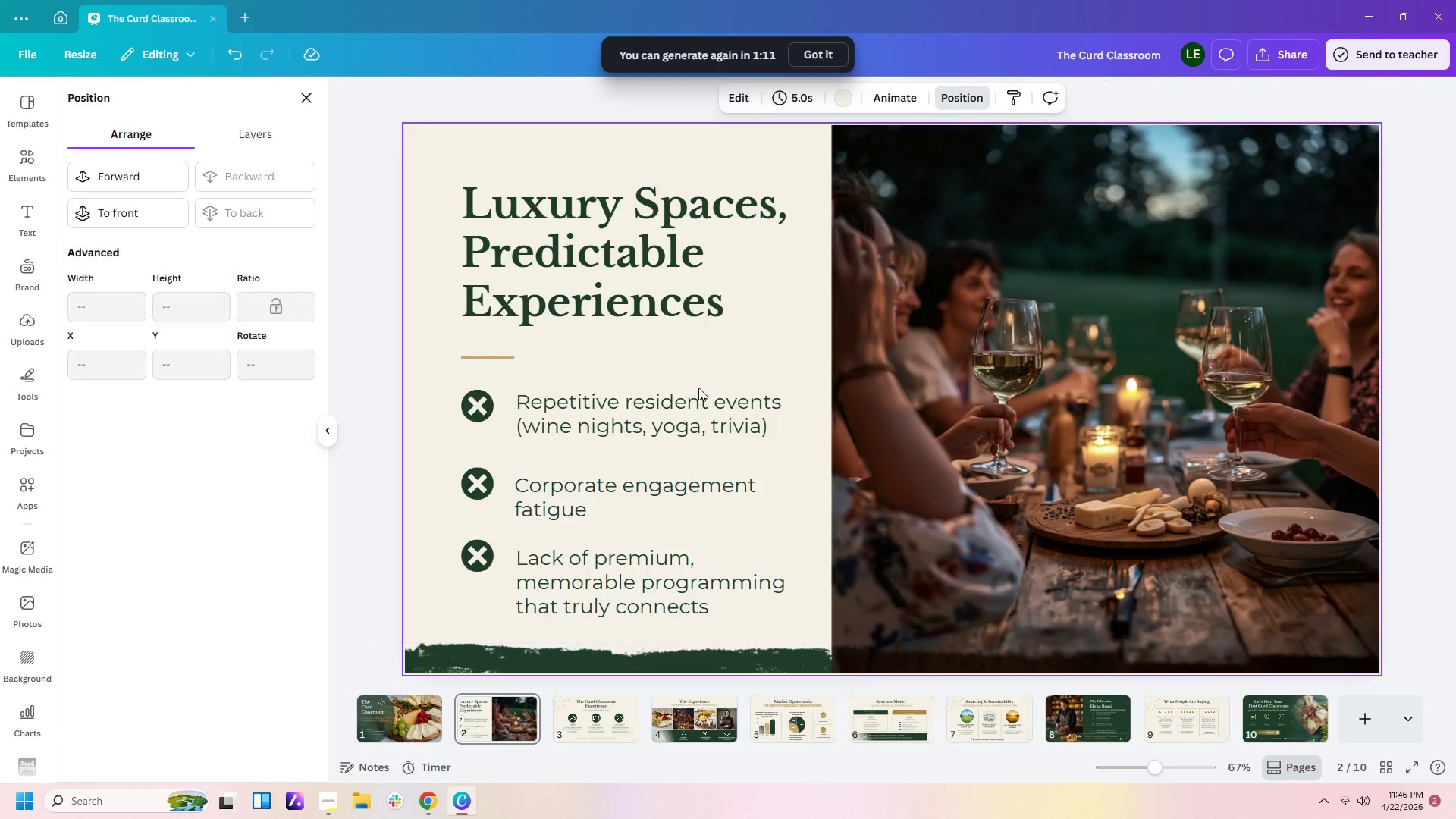 
double_click([726, 347])
 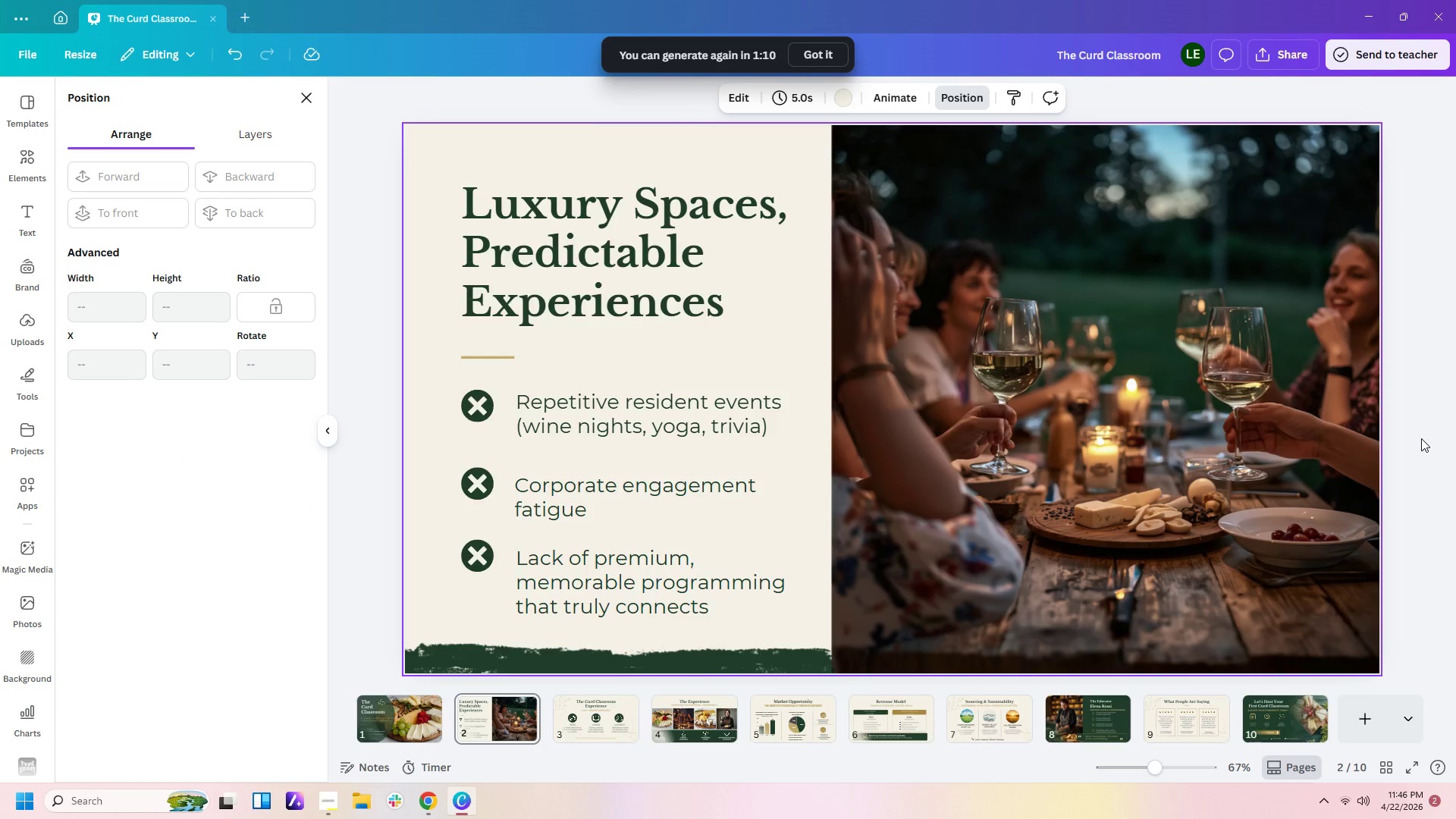 
left_click([1426, 435])
 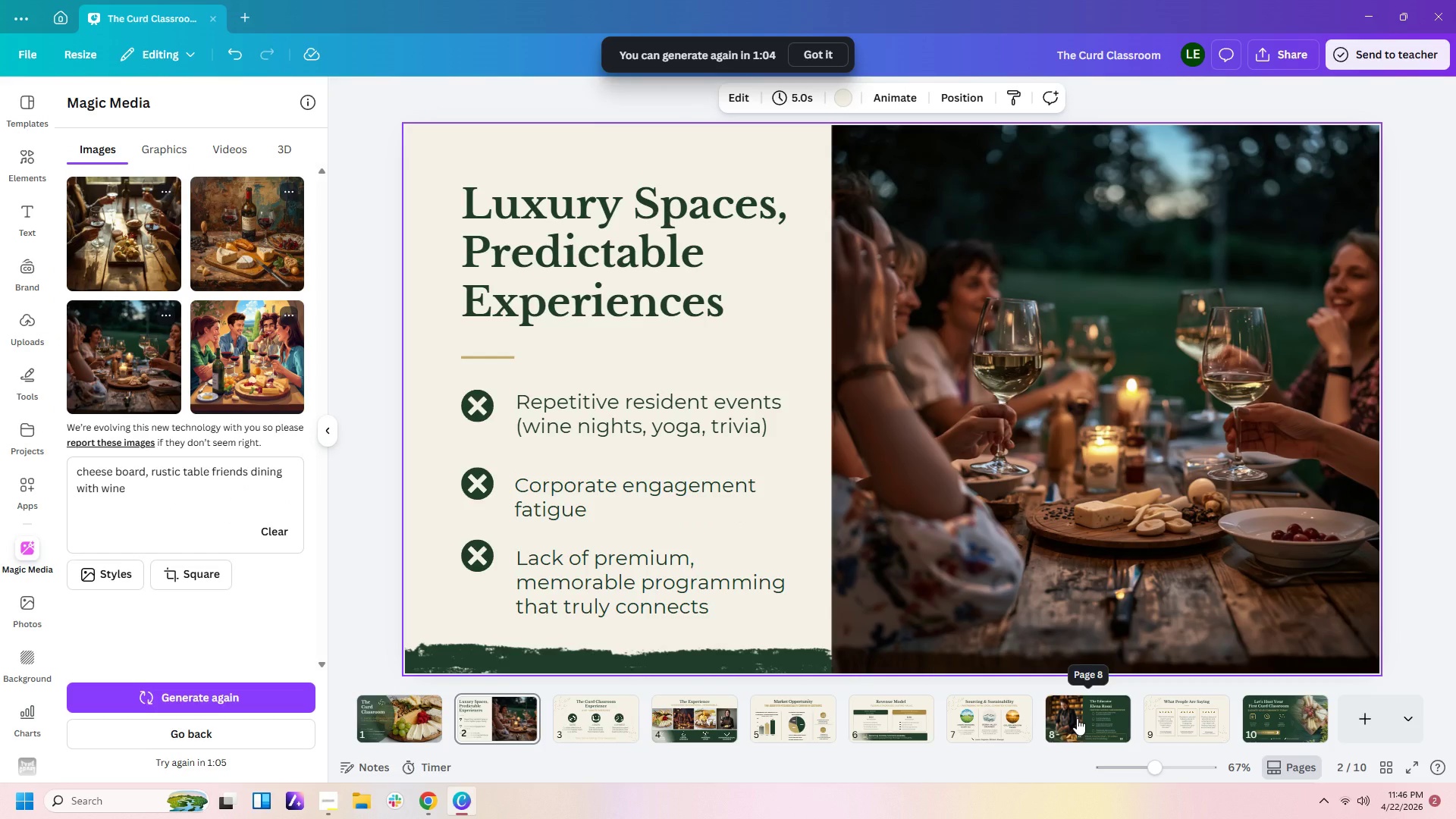 
wait(6.81)
 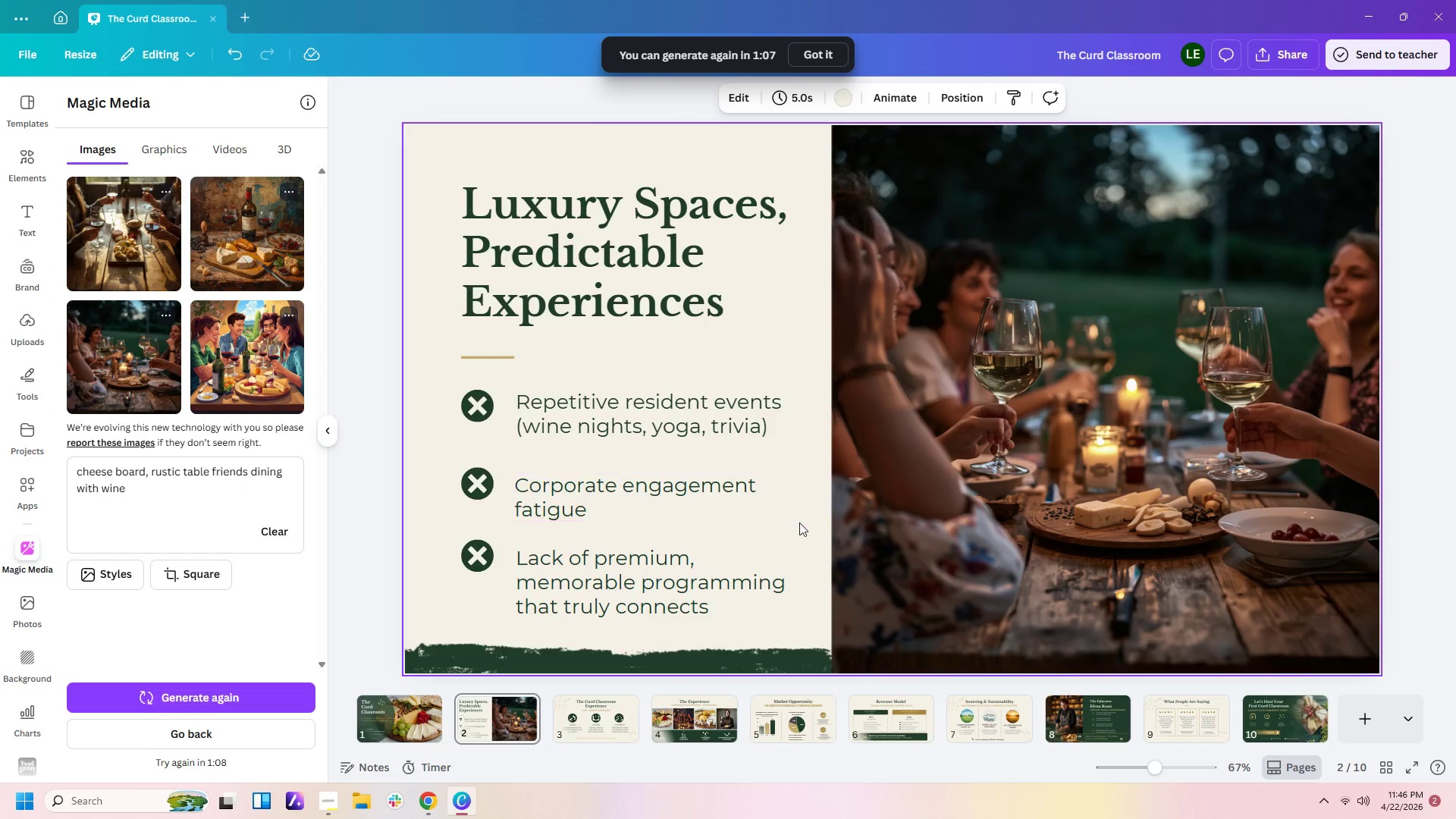 
left_click([995, 724])
 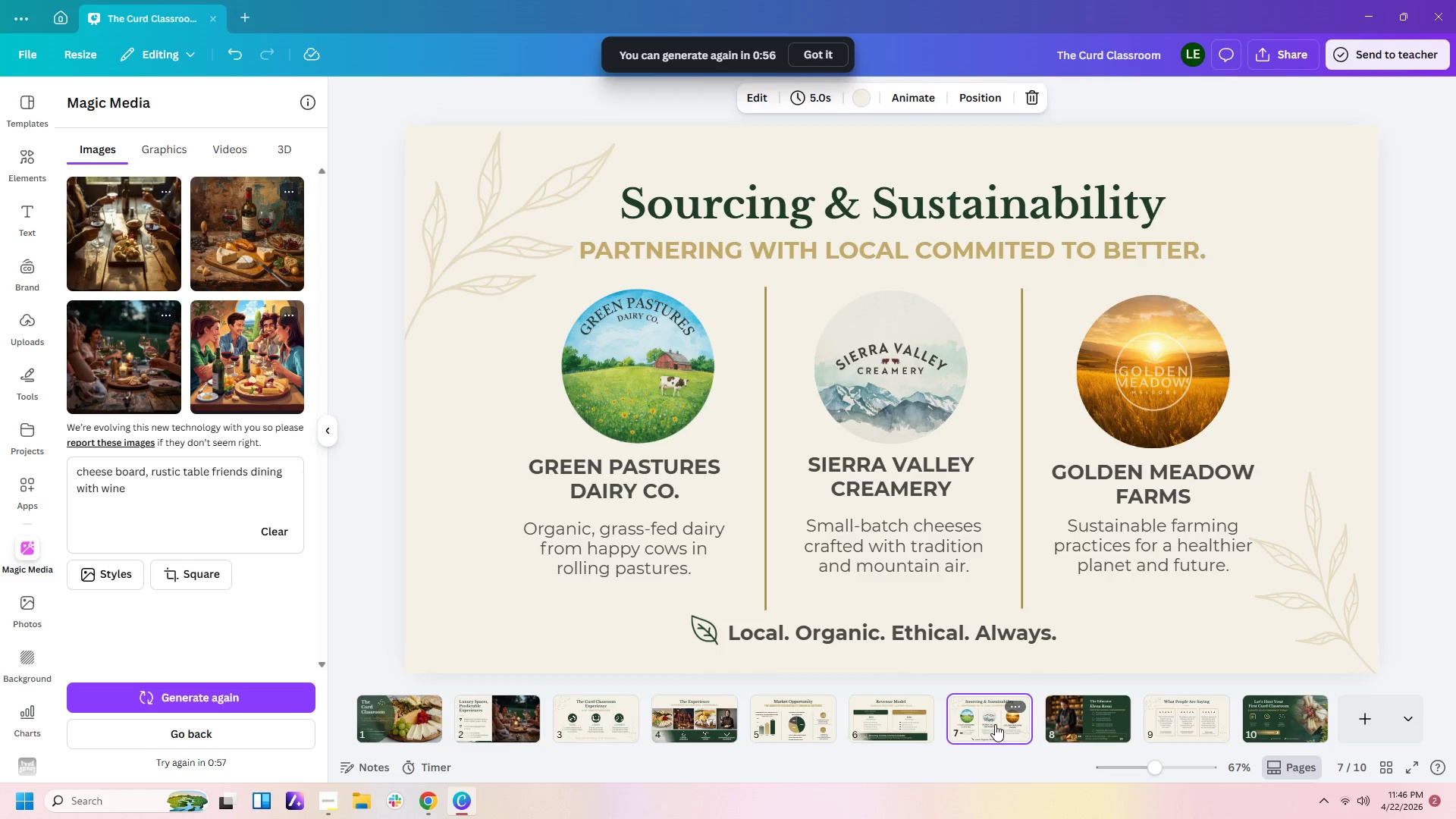 
wait(7.84)
 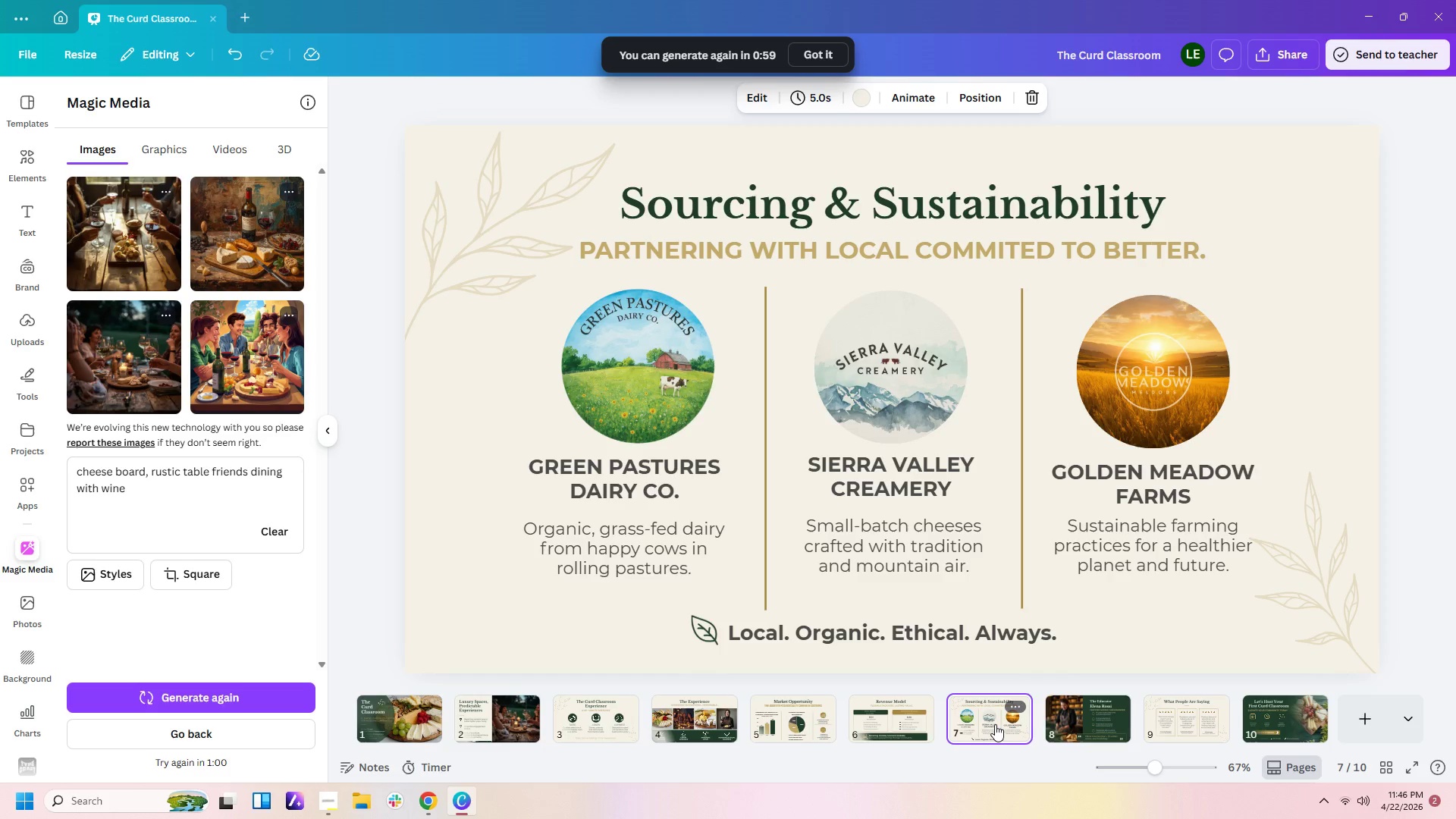 
left_click([504, 215])
 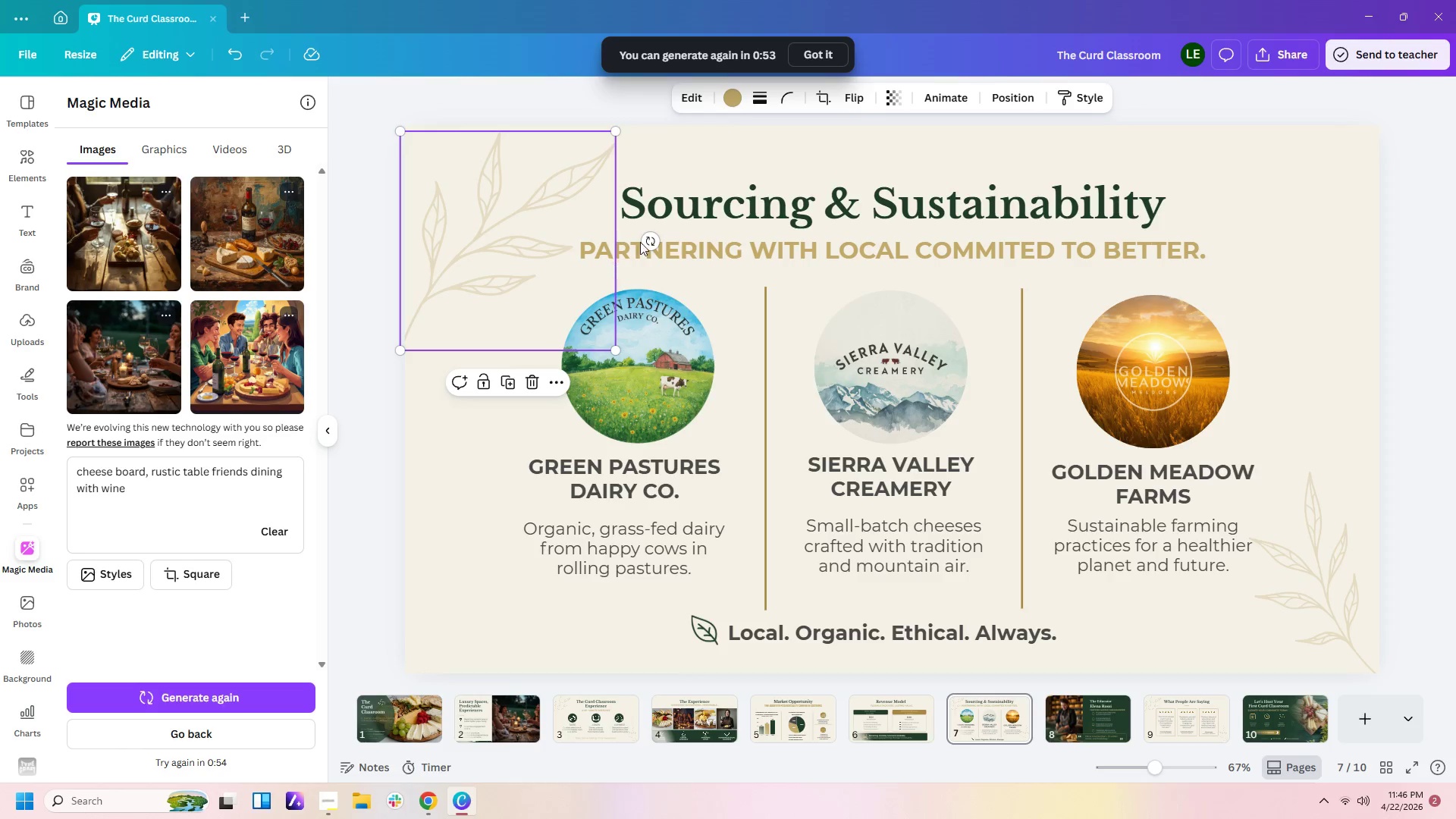 
left_click_drag(start_coordinate=[654, 241], to_coordinate=[503, 287])
 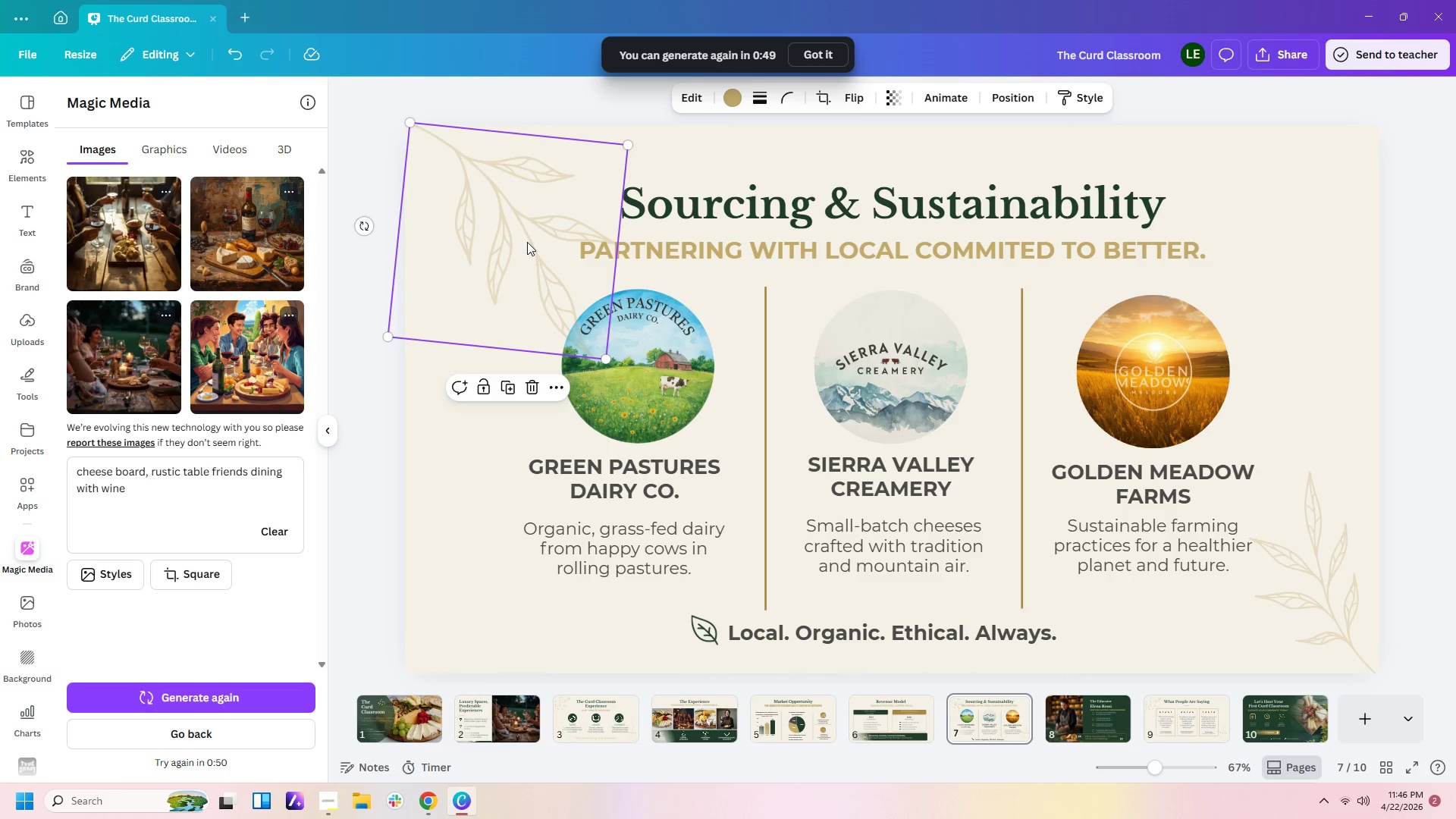 
left_click_drag(start_coordinate=[527, 242], to_coordinate=[469, 571])
 